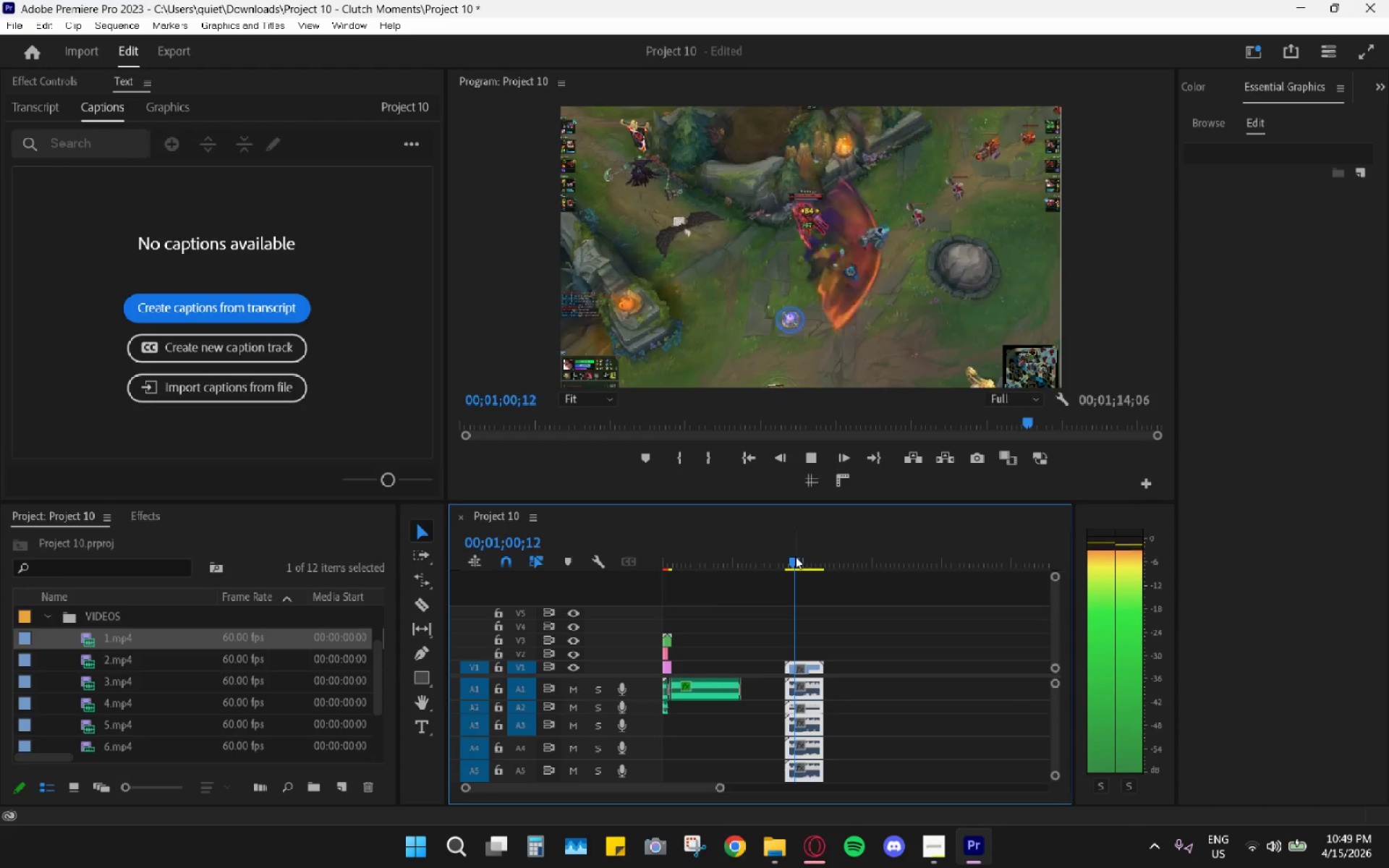 
key(Space)
 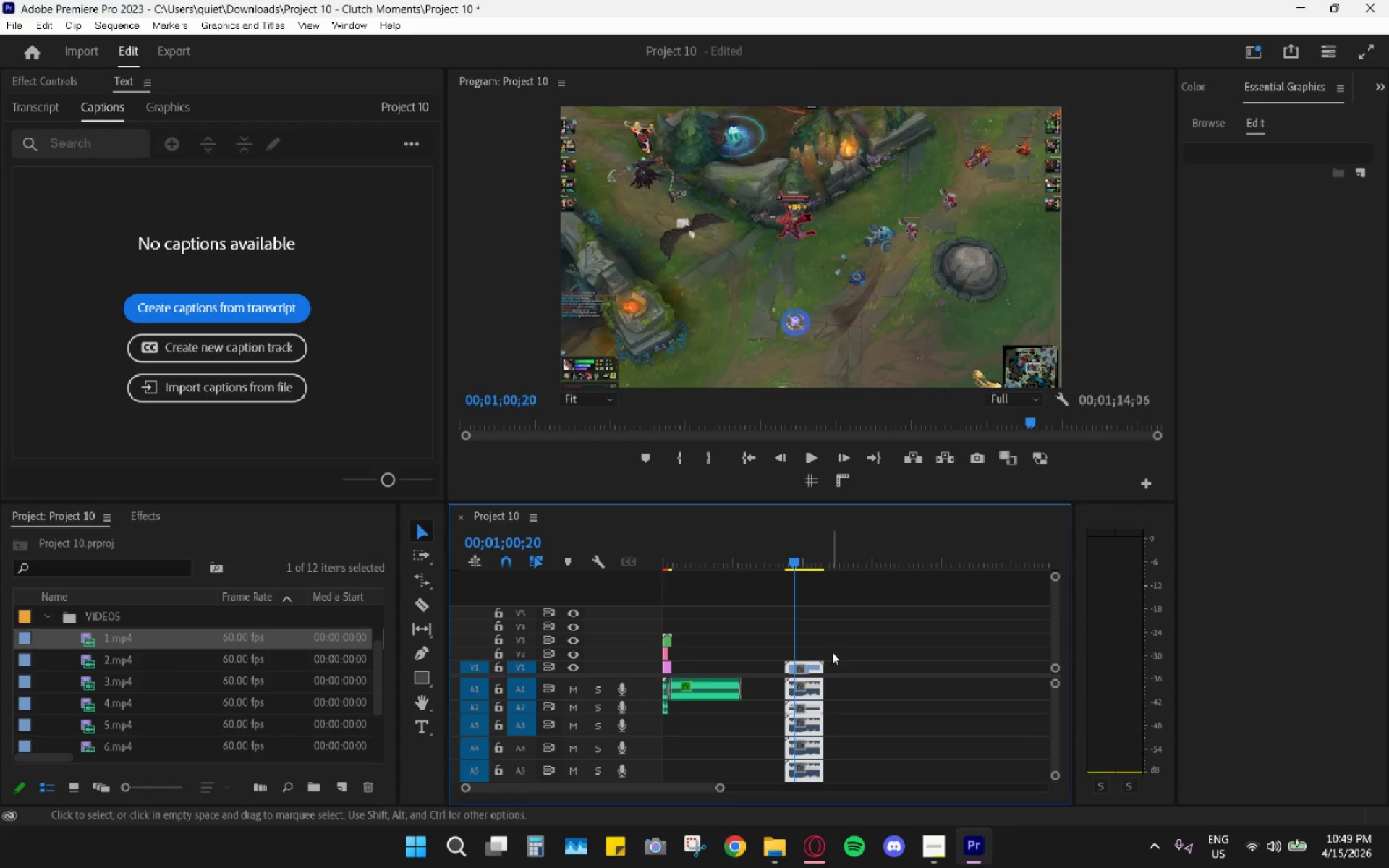 
hold_key(key=AltLeft, duration=0.89)
scroll: coordinate [818, 712], scroll_direction: down, amount: 8.0
 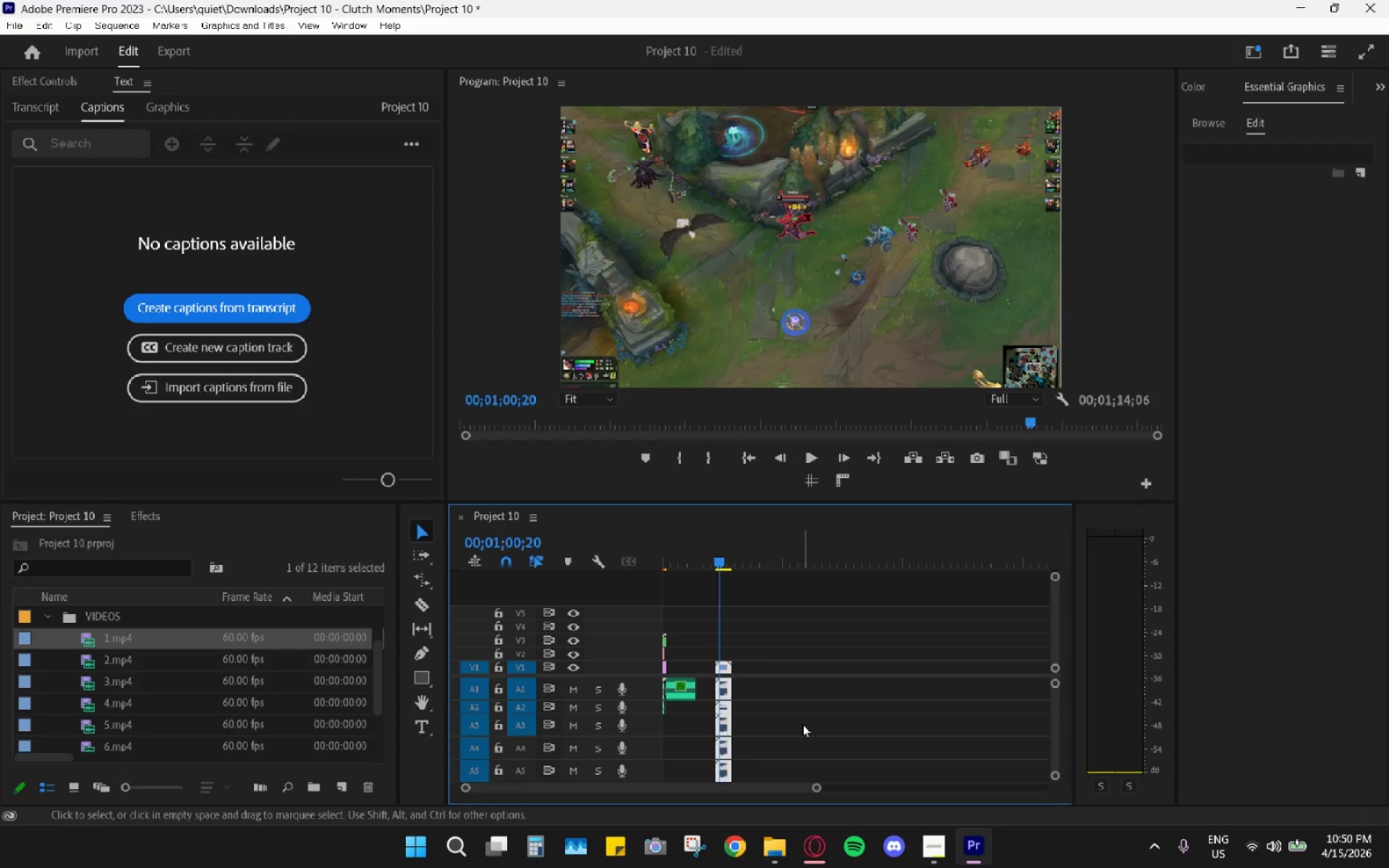 
left_click([812, 720])
 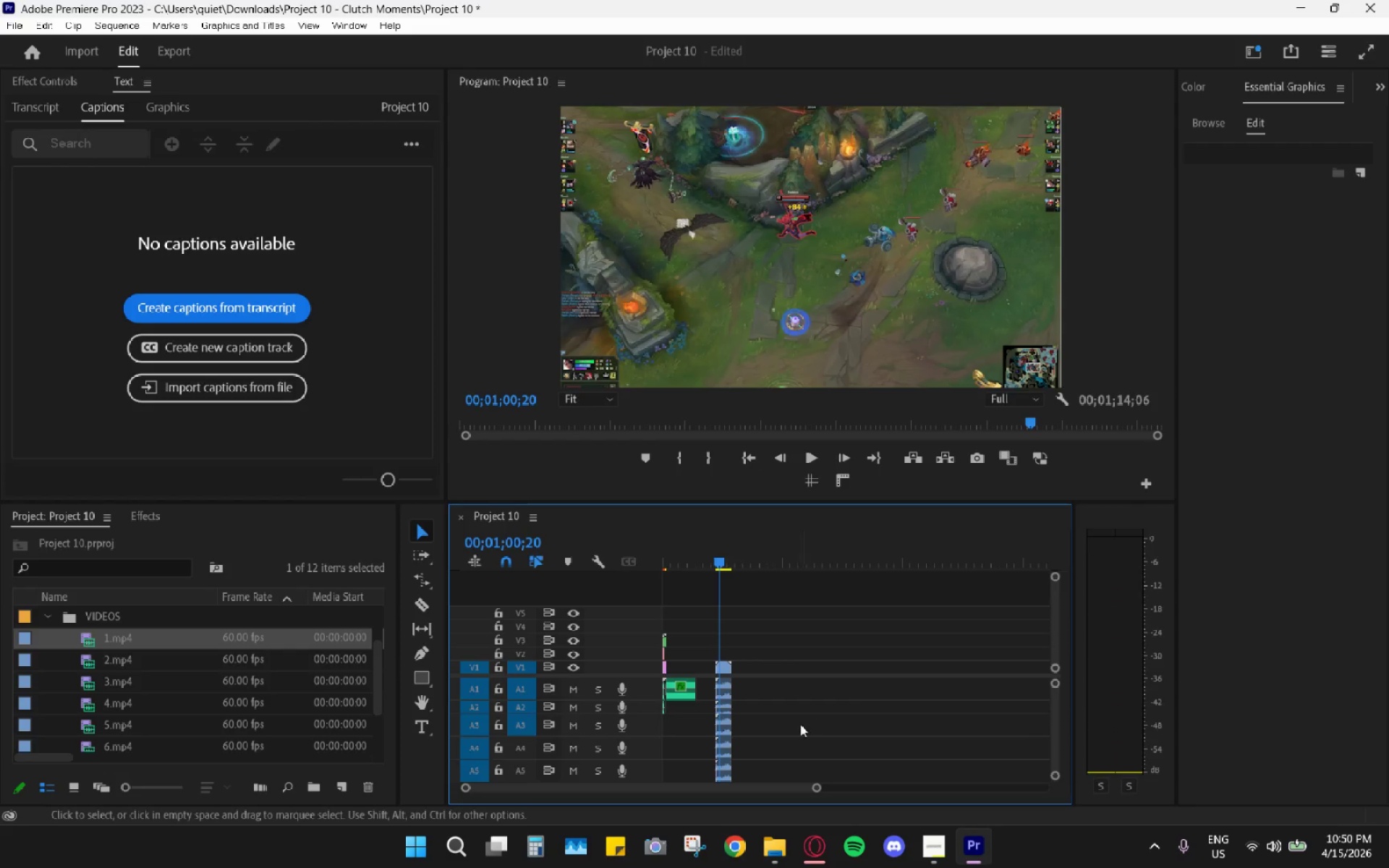 
key(Backquote)
 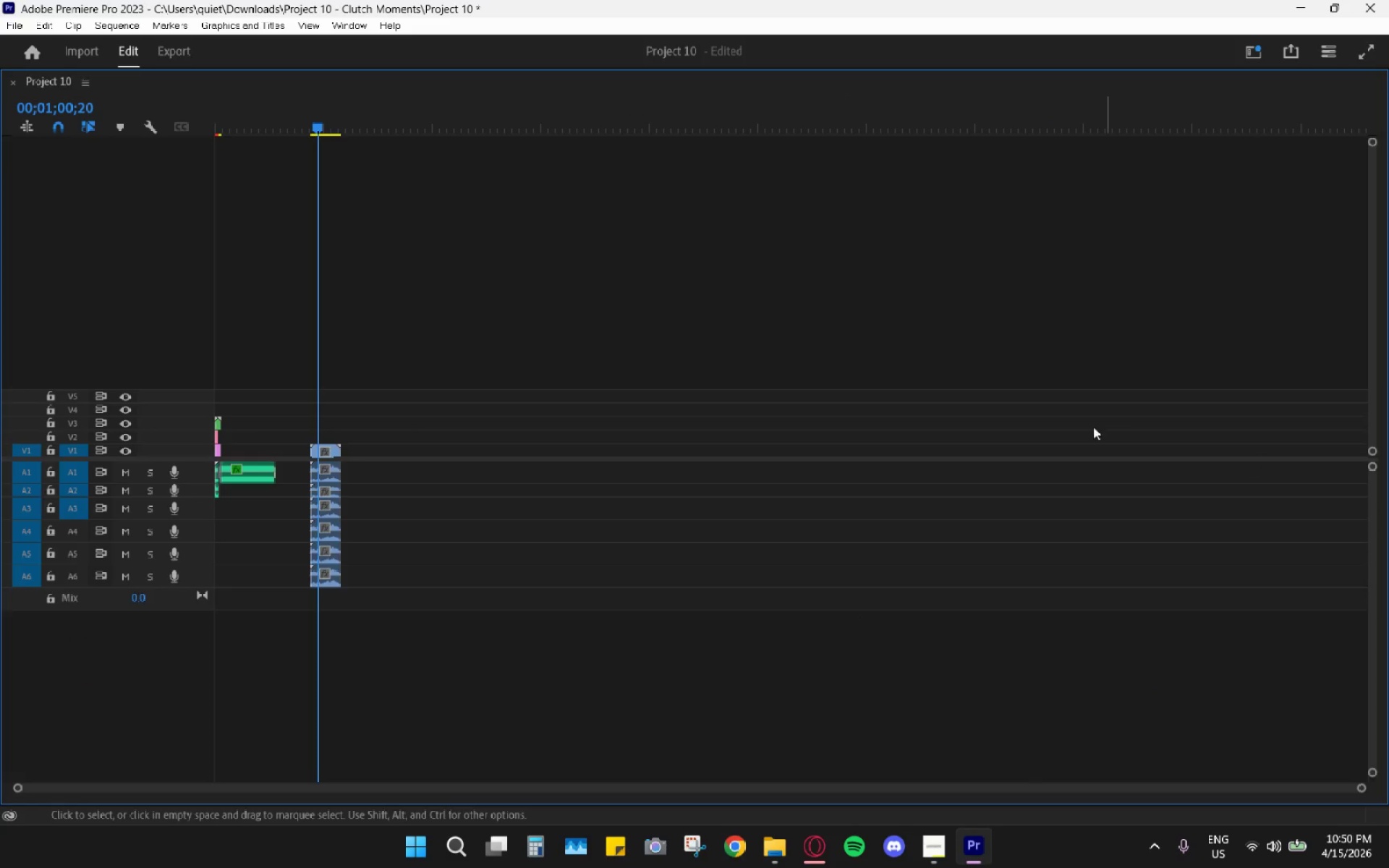 
hold_key(key=AltLeft, duration=0.39)
scroll: coordinate [383, 580], scroll_direction: up, amount: 5.0
 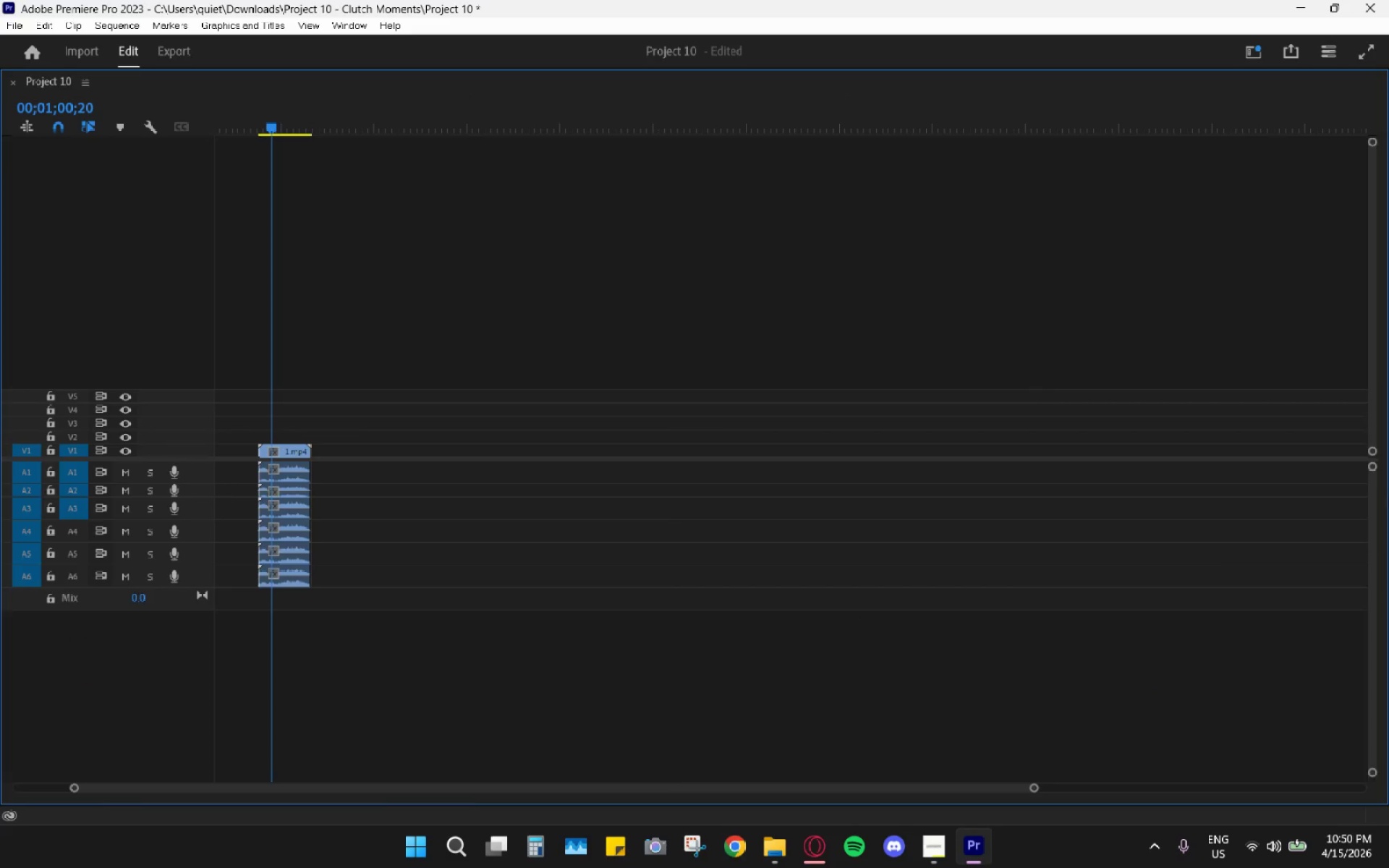 
hold_key(key=AltLeft, duration=0.39)
hold_key(key=AltLeft, duration=0.45)
hold_key(key=AltLeft, duration=0.44)
scroll: coordinate [748, 640], scroll_direction: up, amount: 39.0
 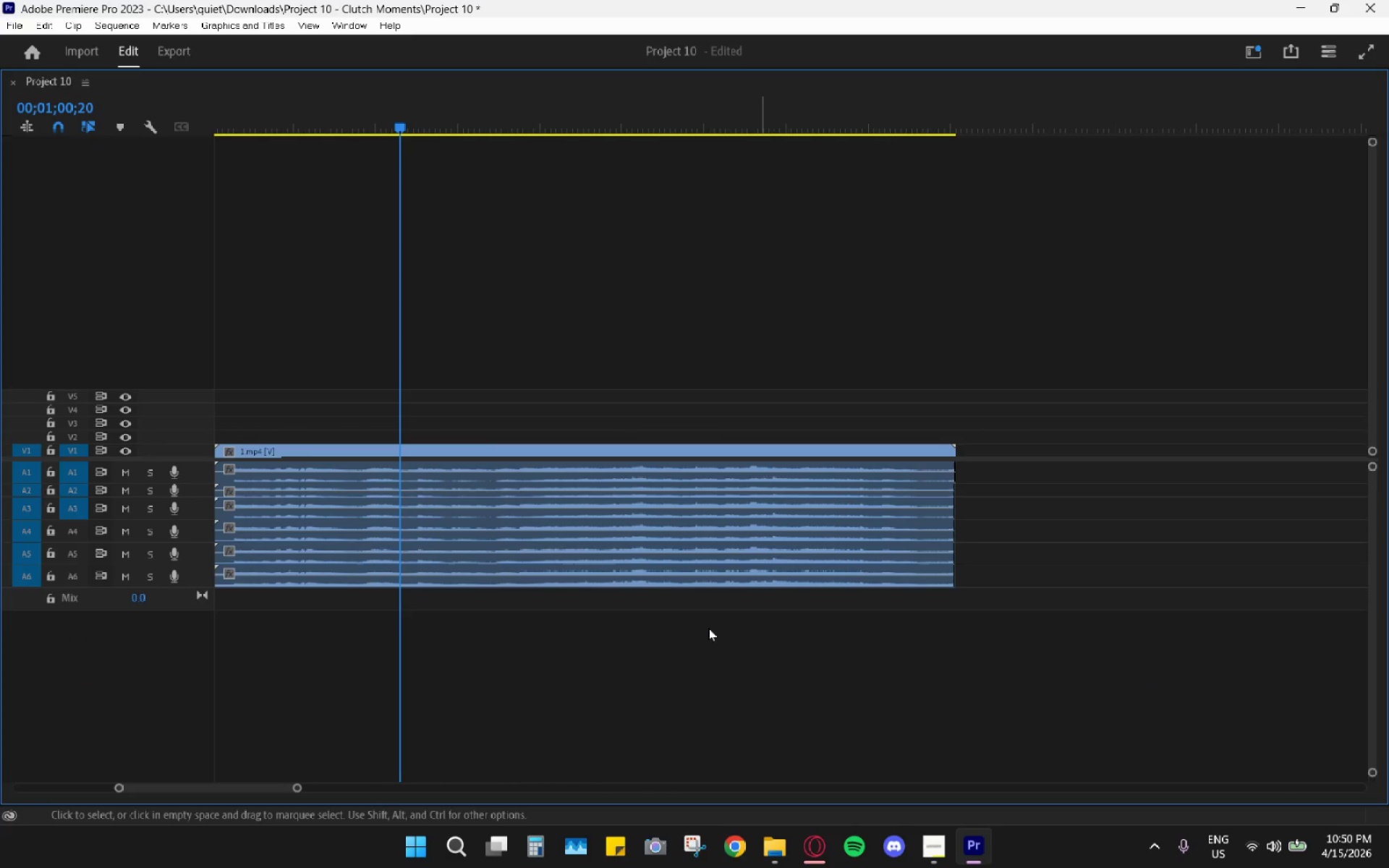 
left_click_drag(start_coordinate=[708, 629], to_coordinate=[734, 488])
 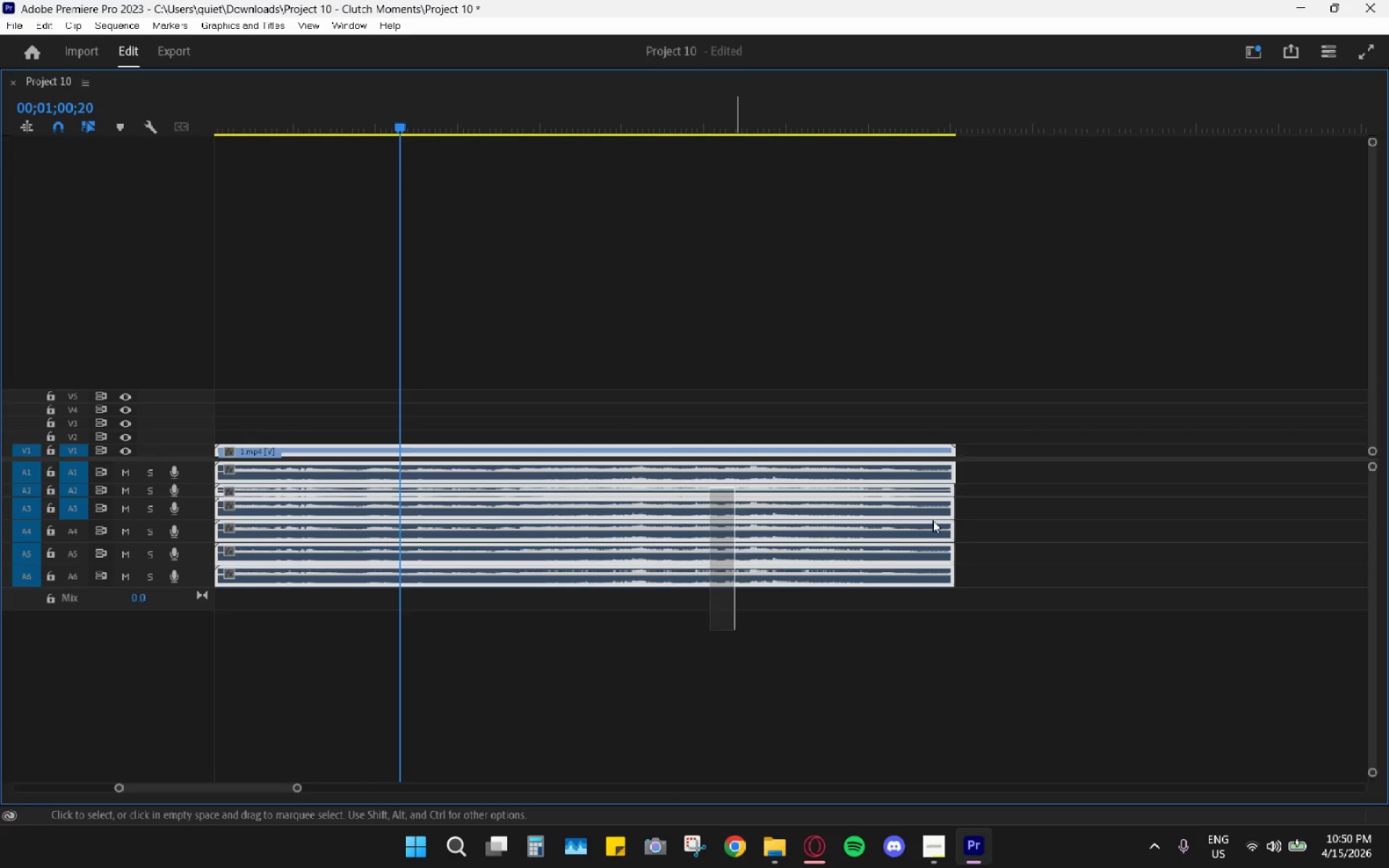 
left_click_drag(start_coordinate=[964, 522], to_coordinate=[1008, 524])
 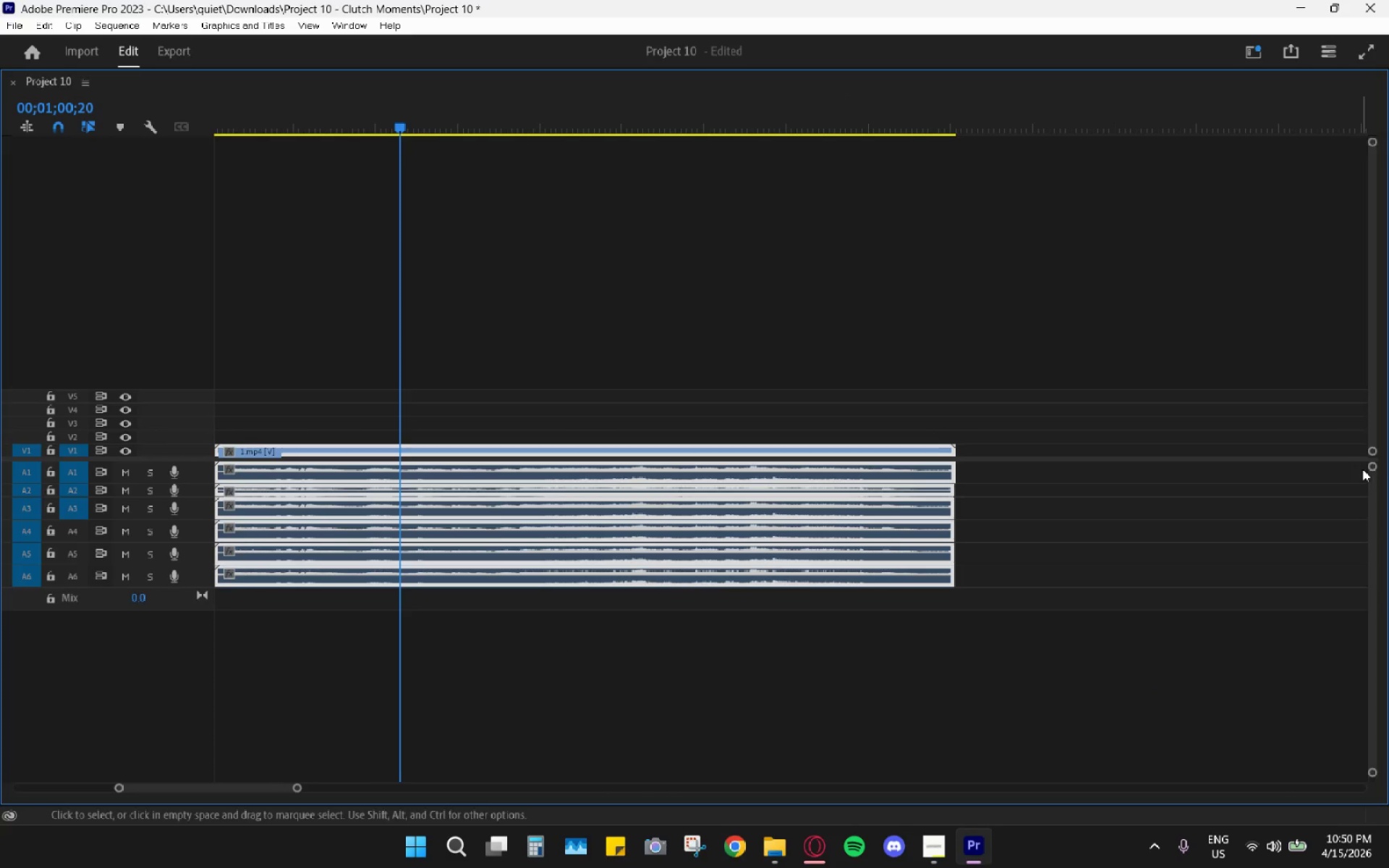 
left_click_drag(start_coordinate=[1377, 464], to_coordinate=[1371, 469])
 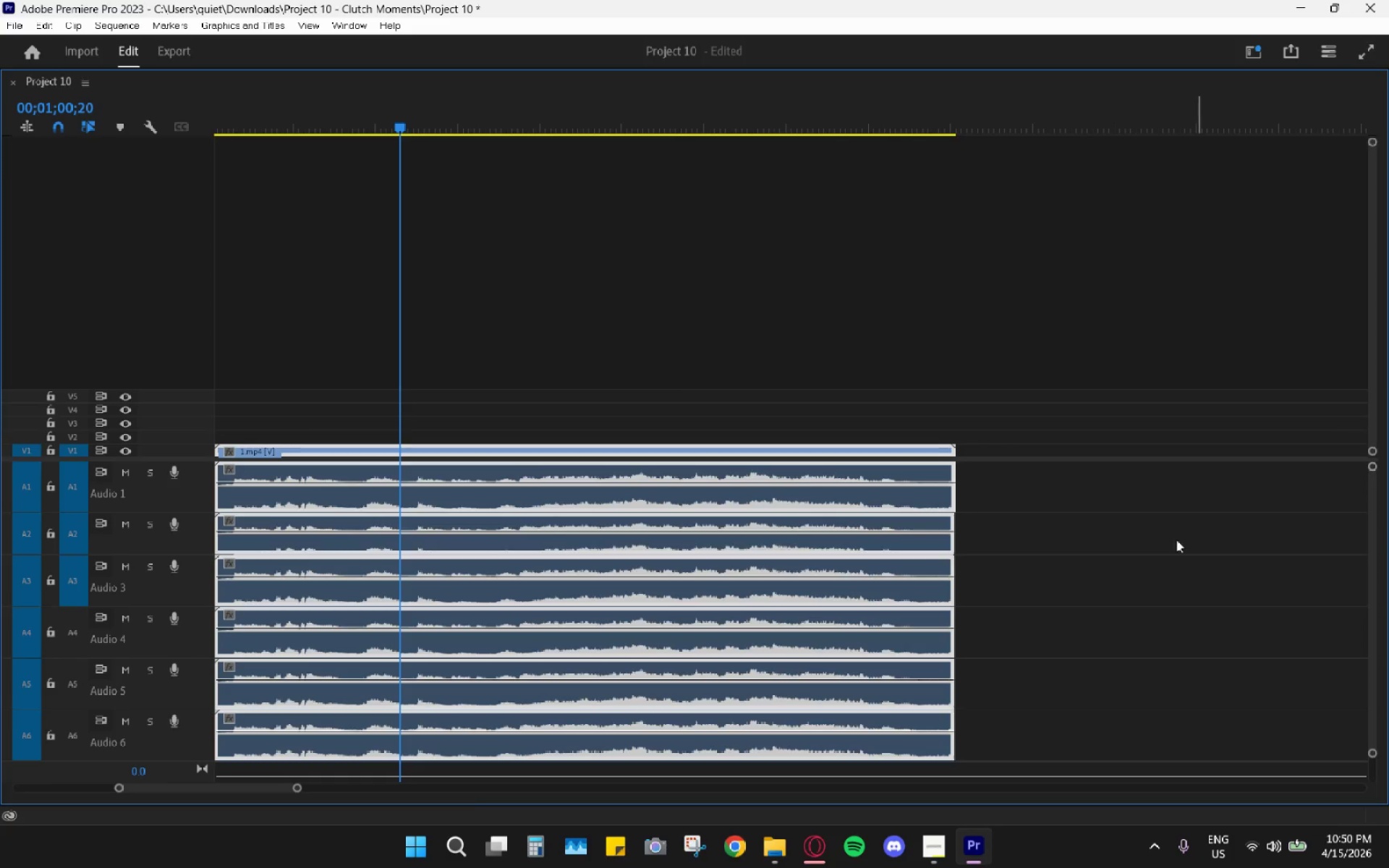 
left_click([1071, 553])
 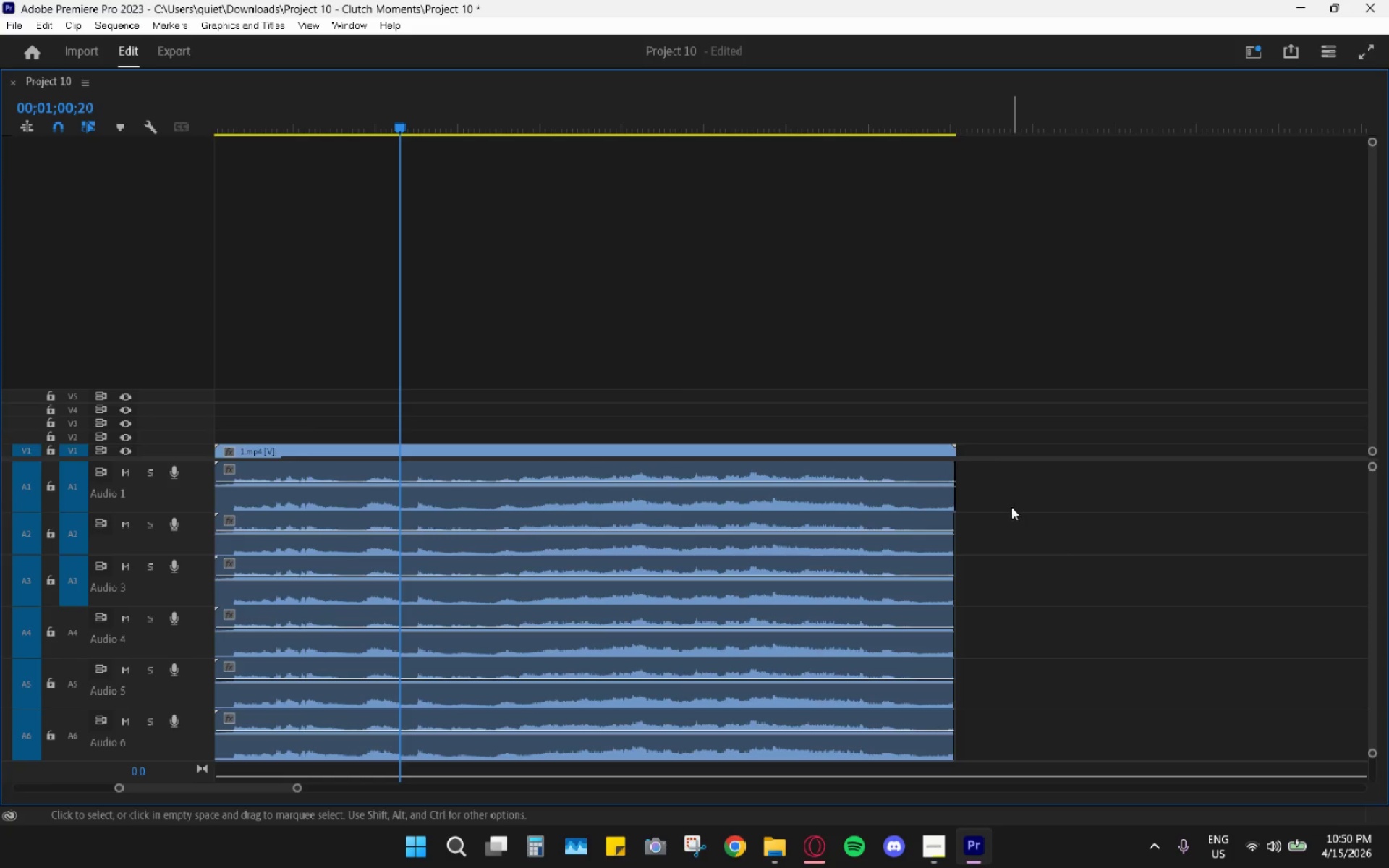 
left_click_drag(start_coordinate=[1011, 507], to_coordinate=[834, 773])
 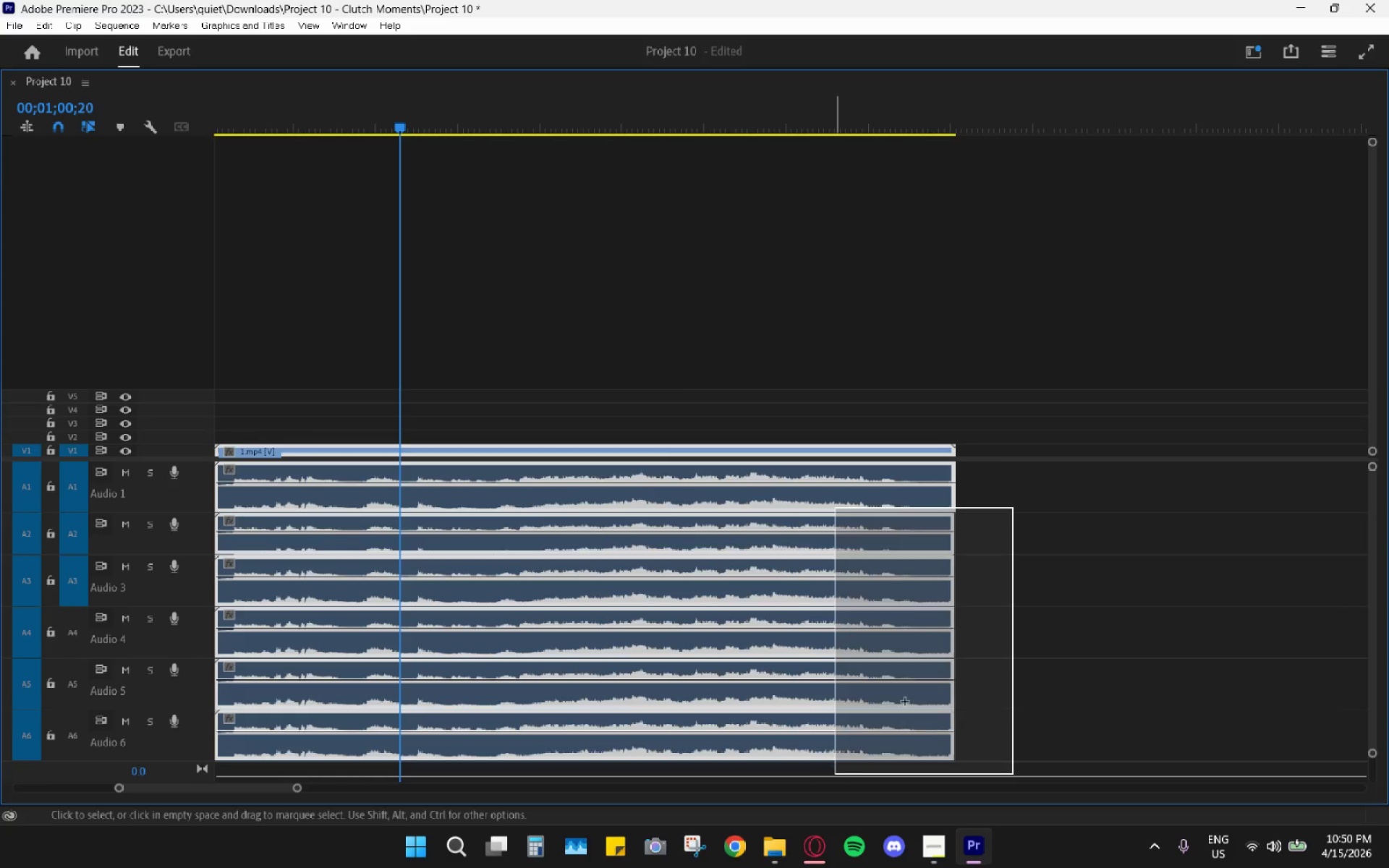 
left_click([1014, 626])
 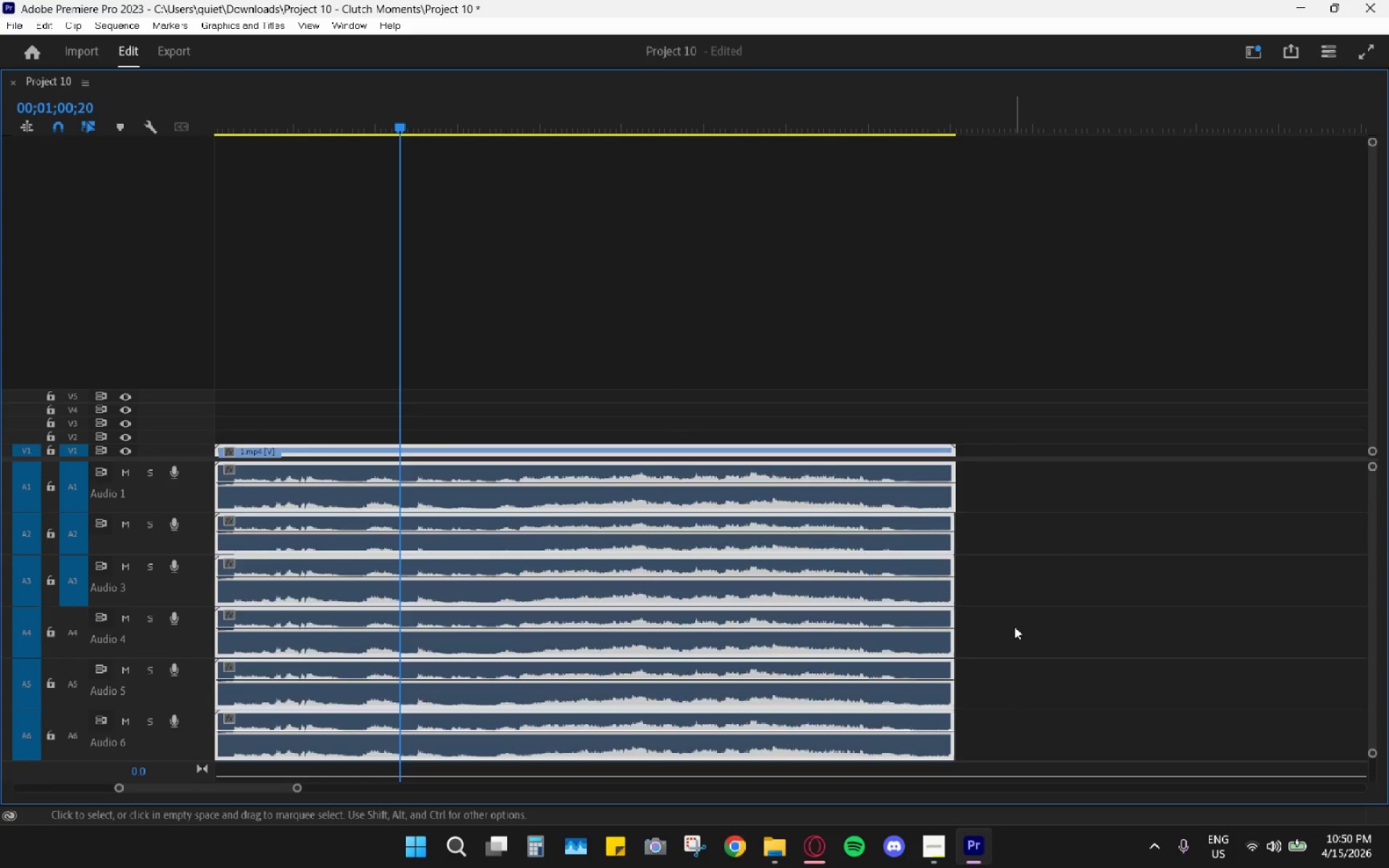 
hold_key(key=AltLeft, duration=1.27)
left_click_drag(start_coordinate=[1001, 496], to_coordinate=[863, 744])
 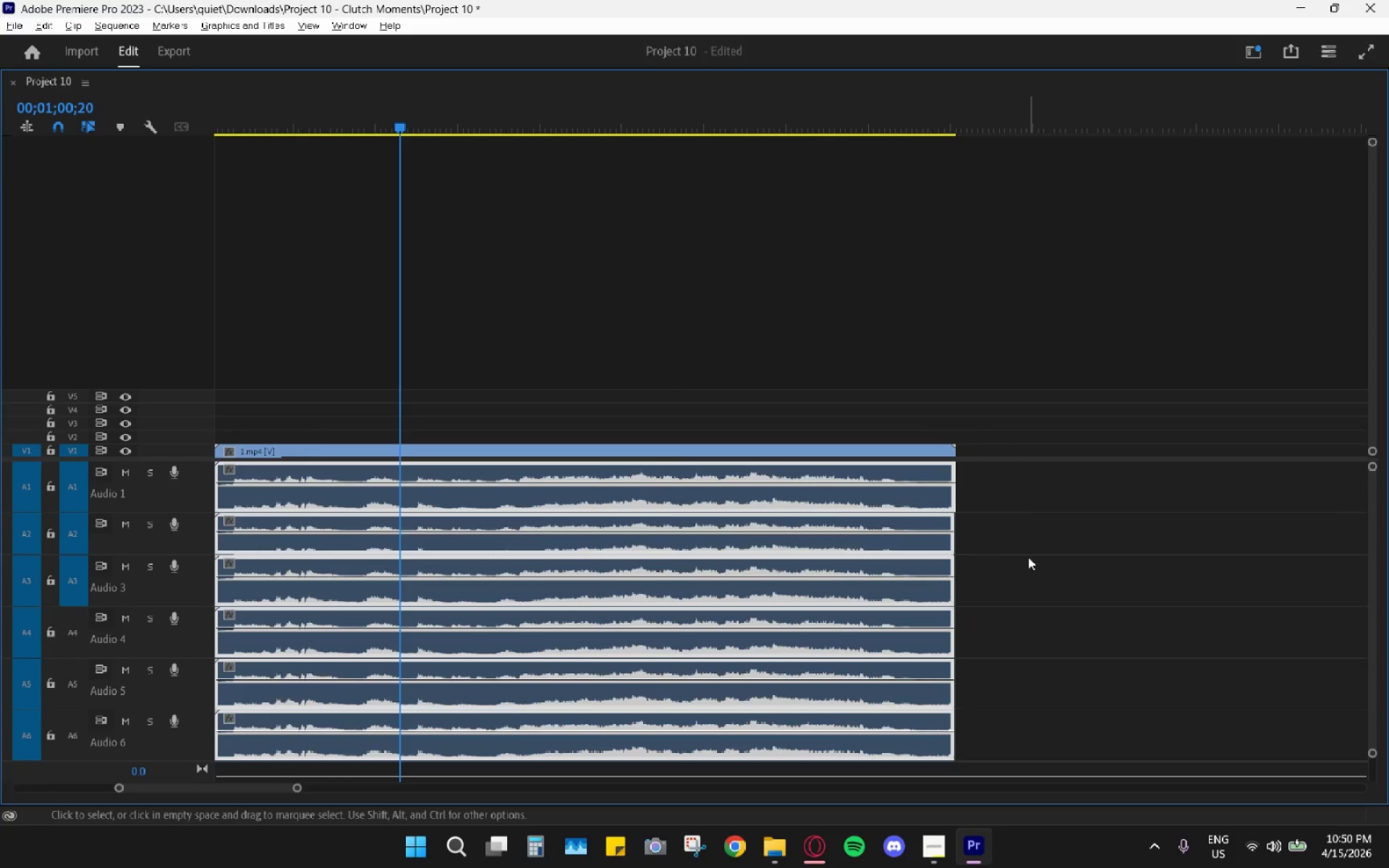 
left_click([1029, 557])
 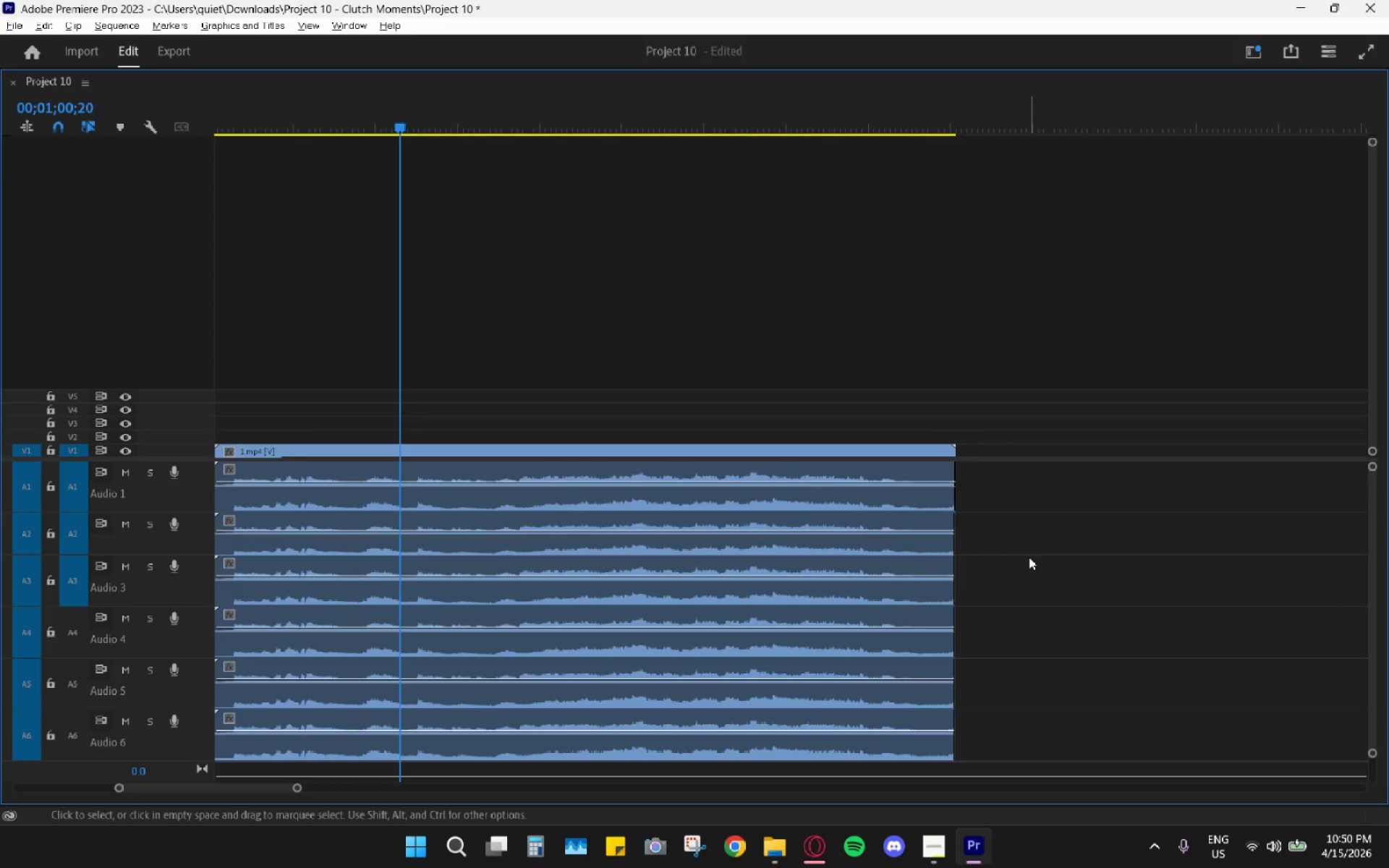 
hold_key(key=AltLeft, duration=1.75)
left_click_drag(start_coordinate=[987, 542], to_coordinate=[859, 780])
 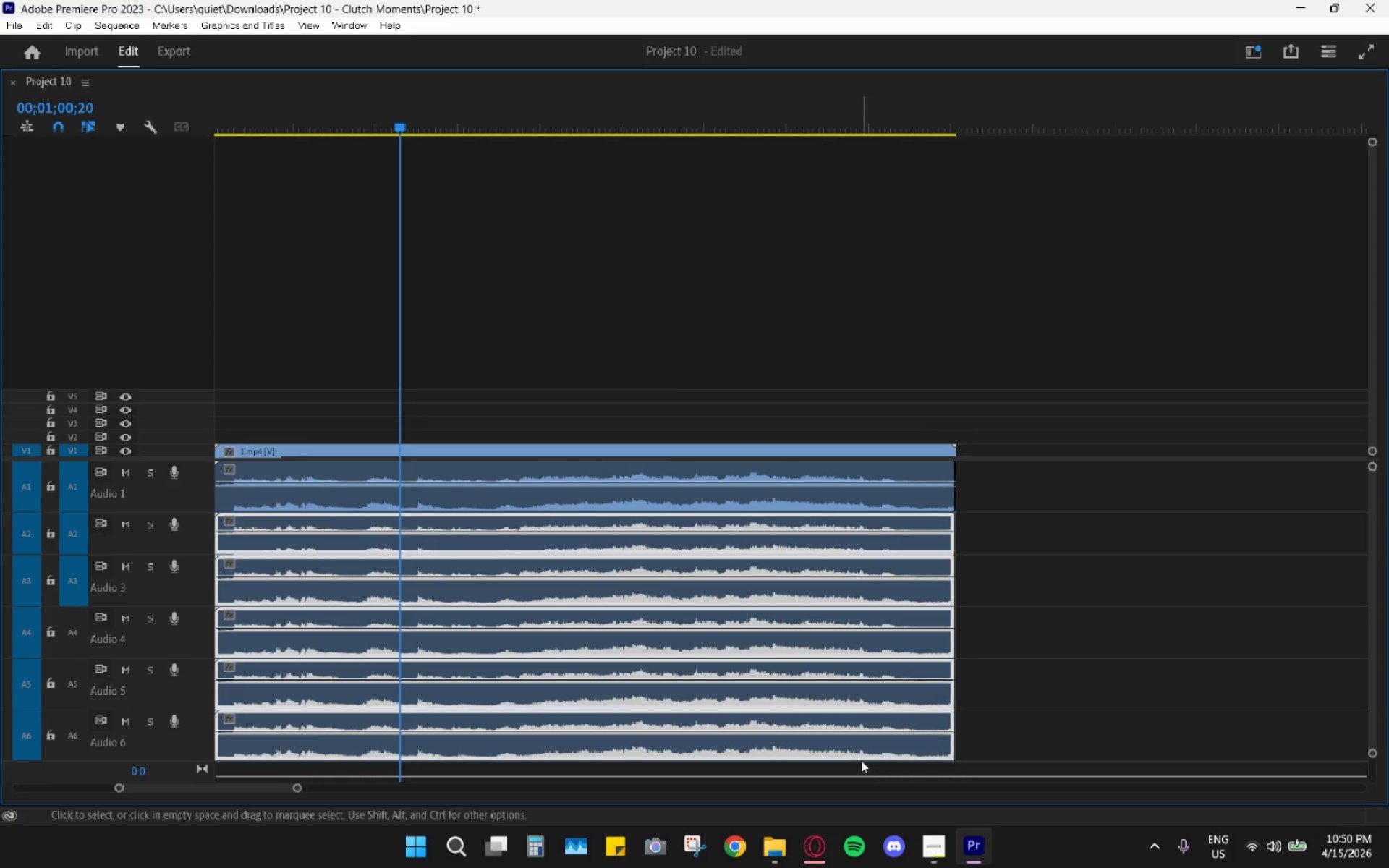 
key(H)
 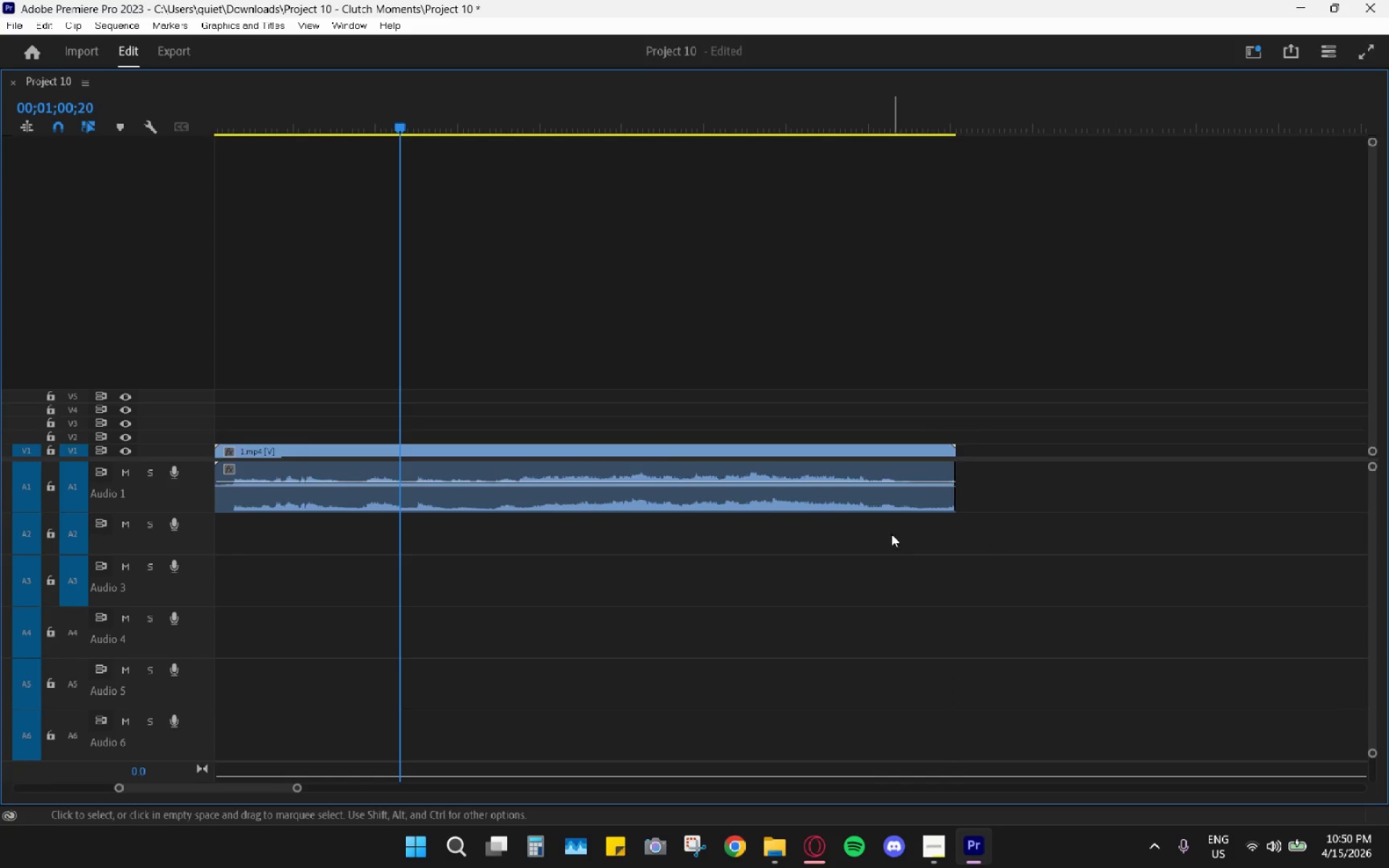 
hold_key(key=AltLeft, duration=0.86)
left_click([855, 496])
 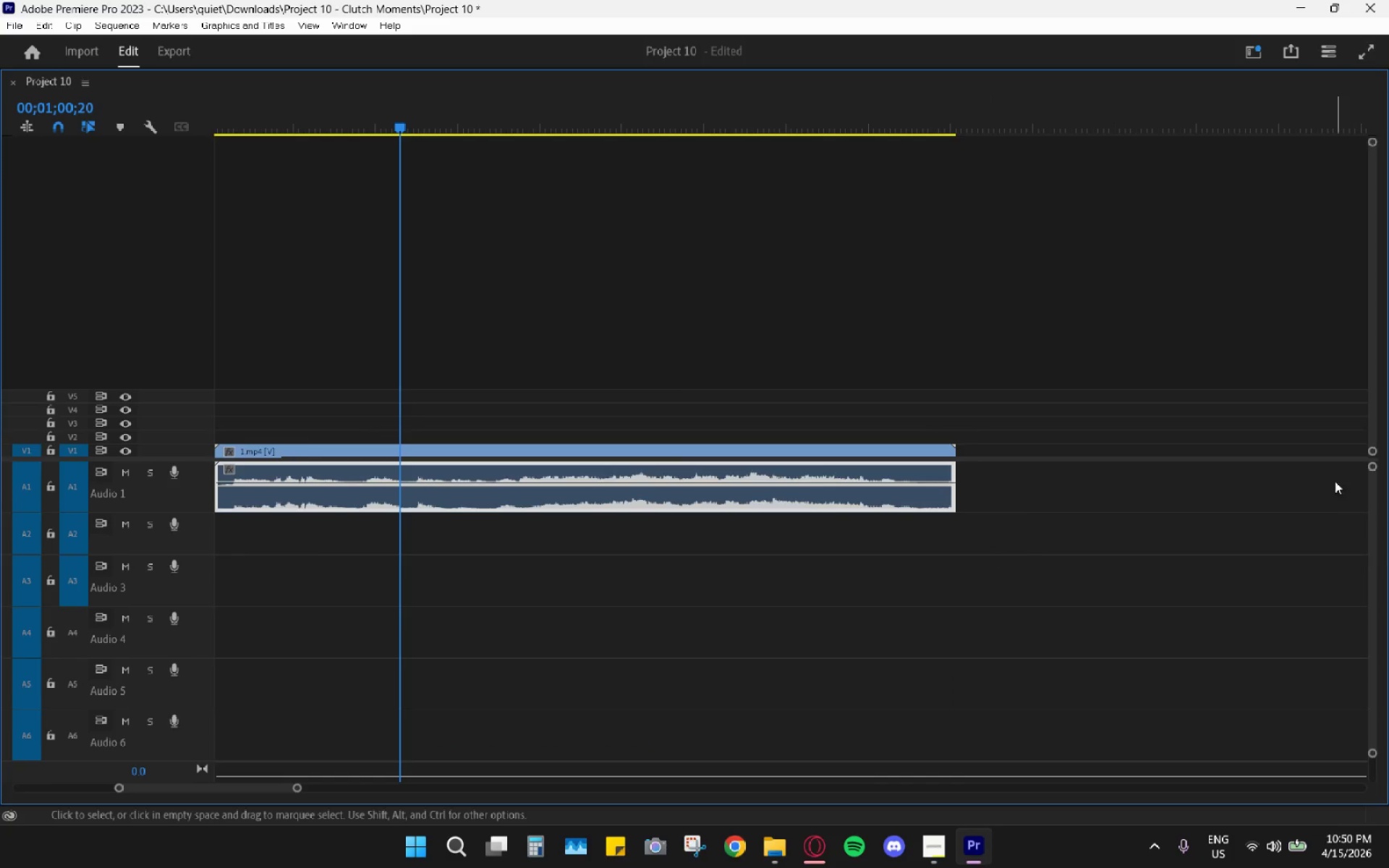 
left_click_drag(start_coordinate=[1371, 469], to_coordinate=[1386, 380])
 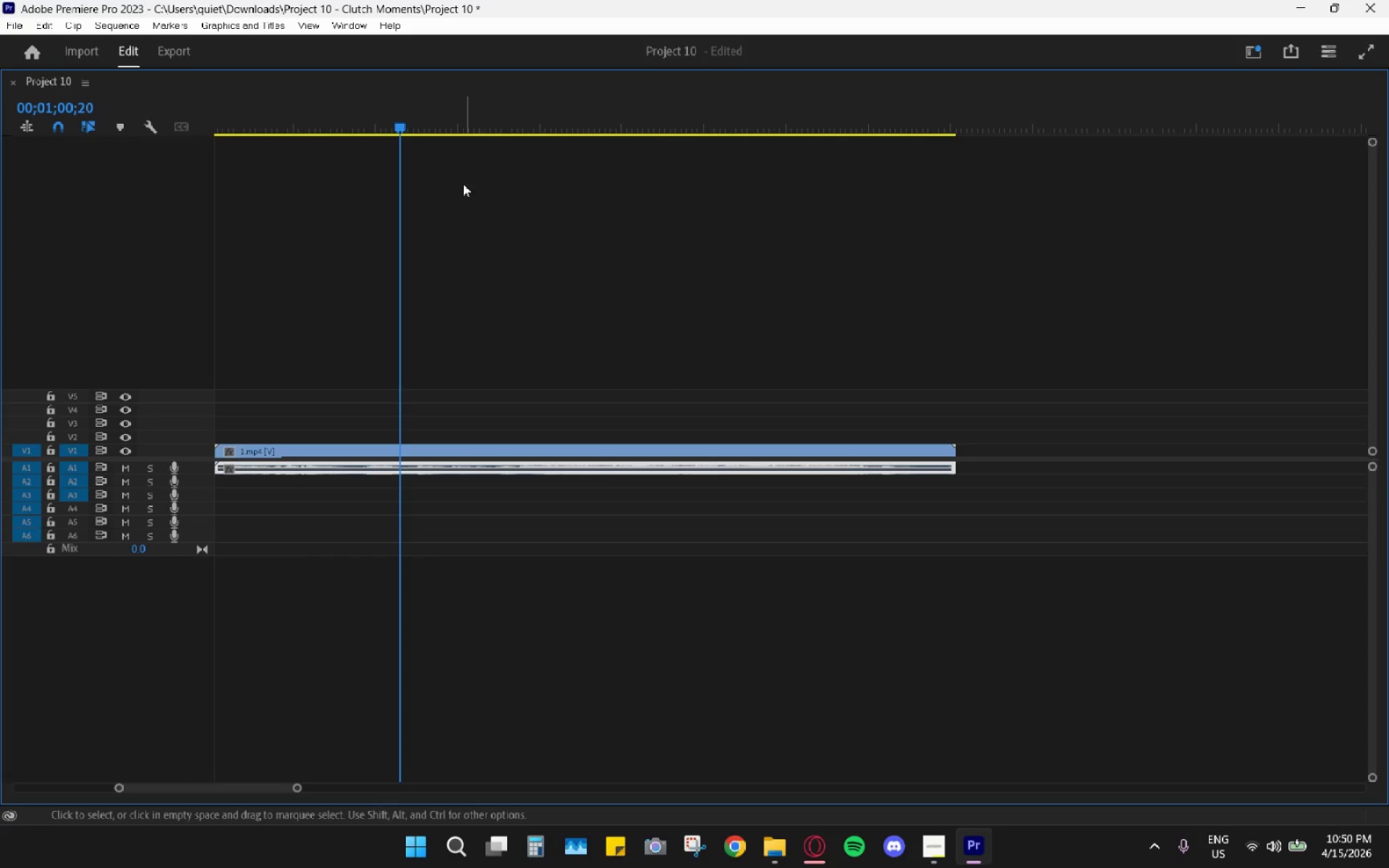 
left_click_drag(start_coordinate=[381, 126], to_coordinate=[306, 119])
 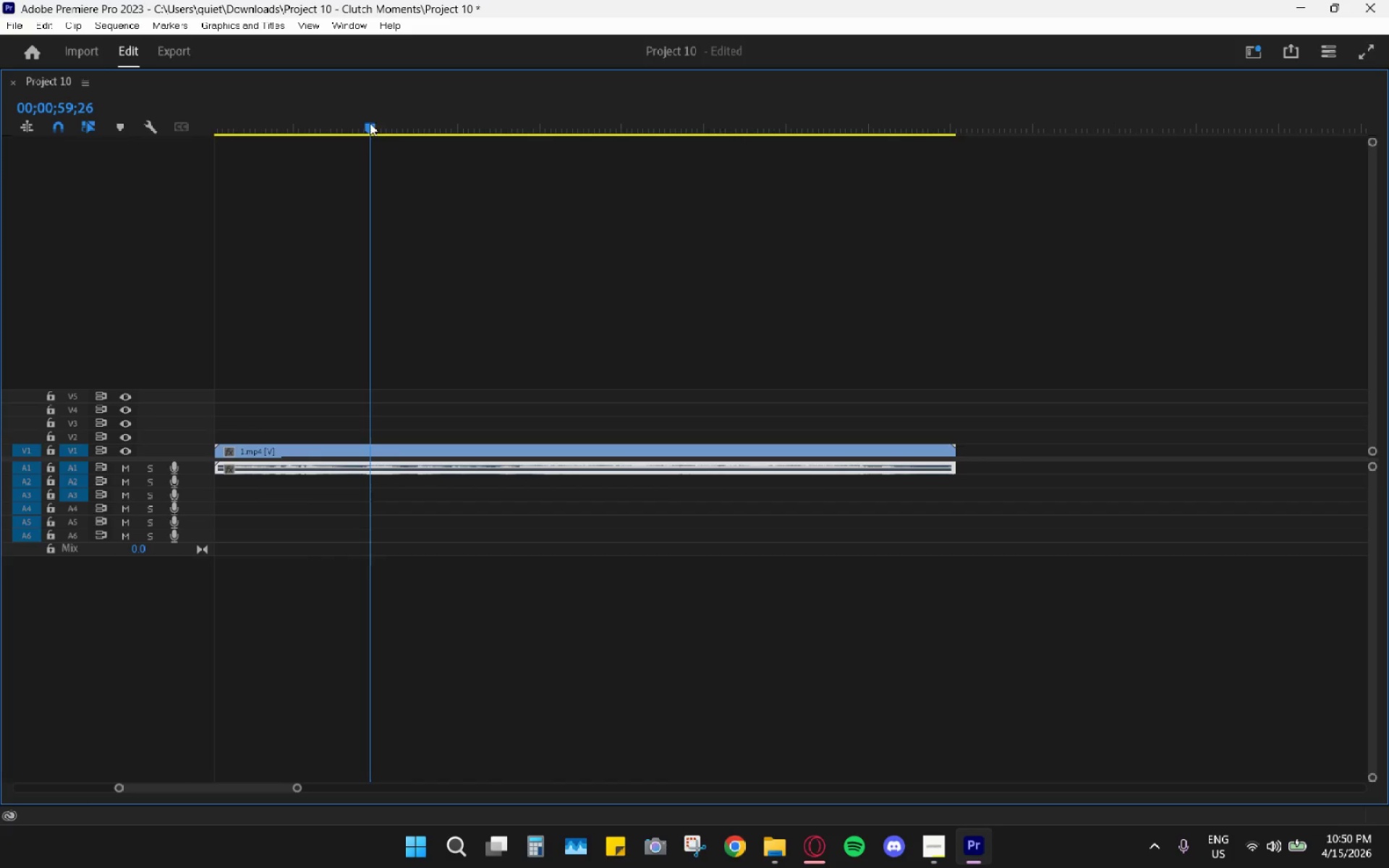 
key(Space)
 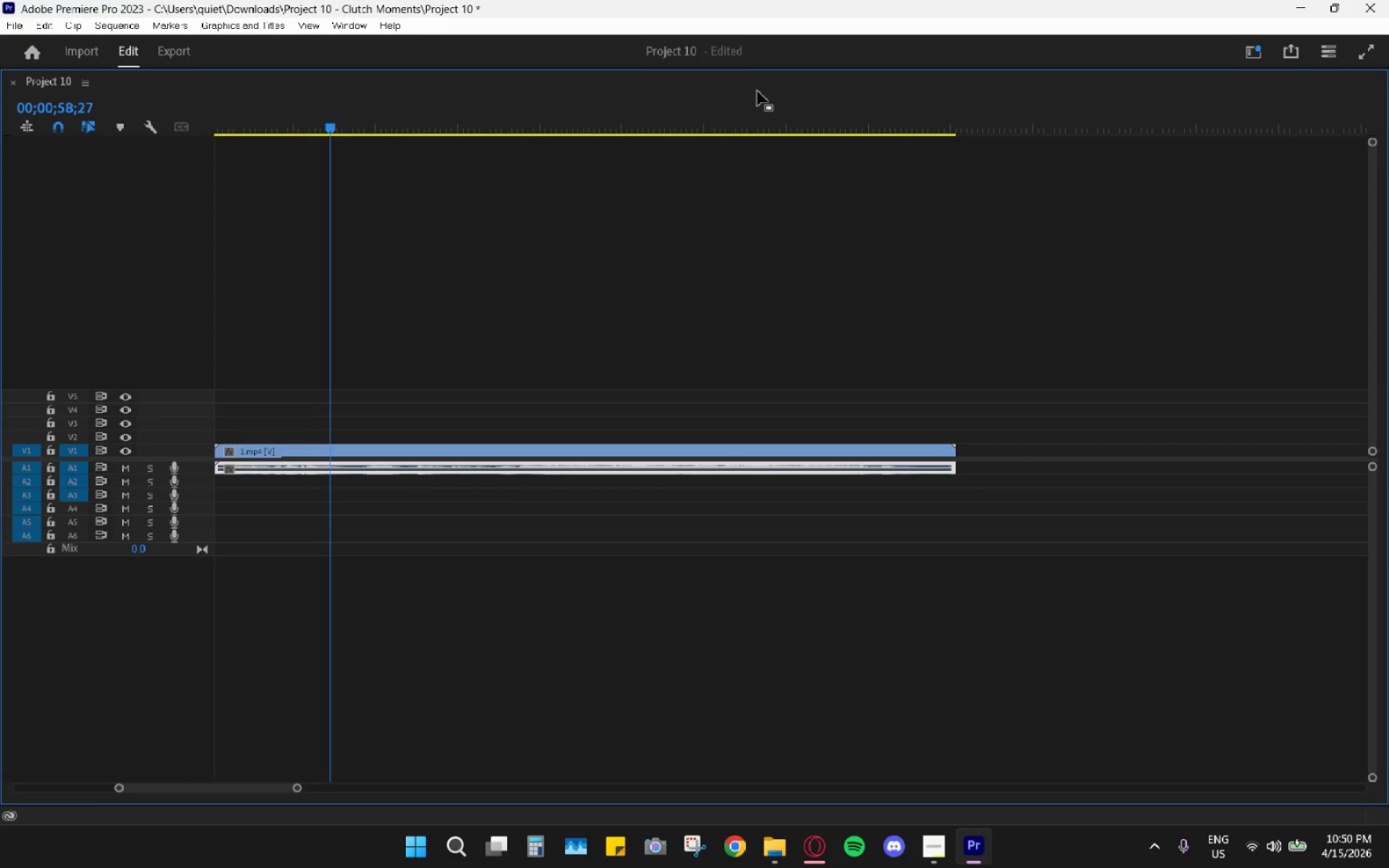 
double_click([751, 110])
 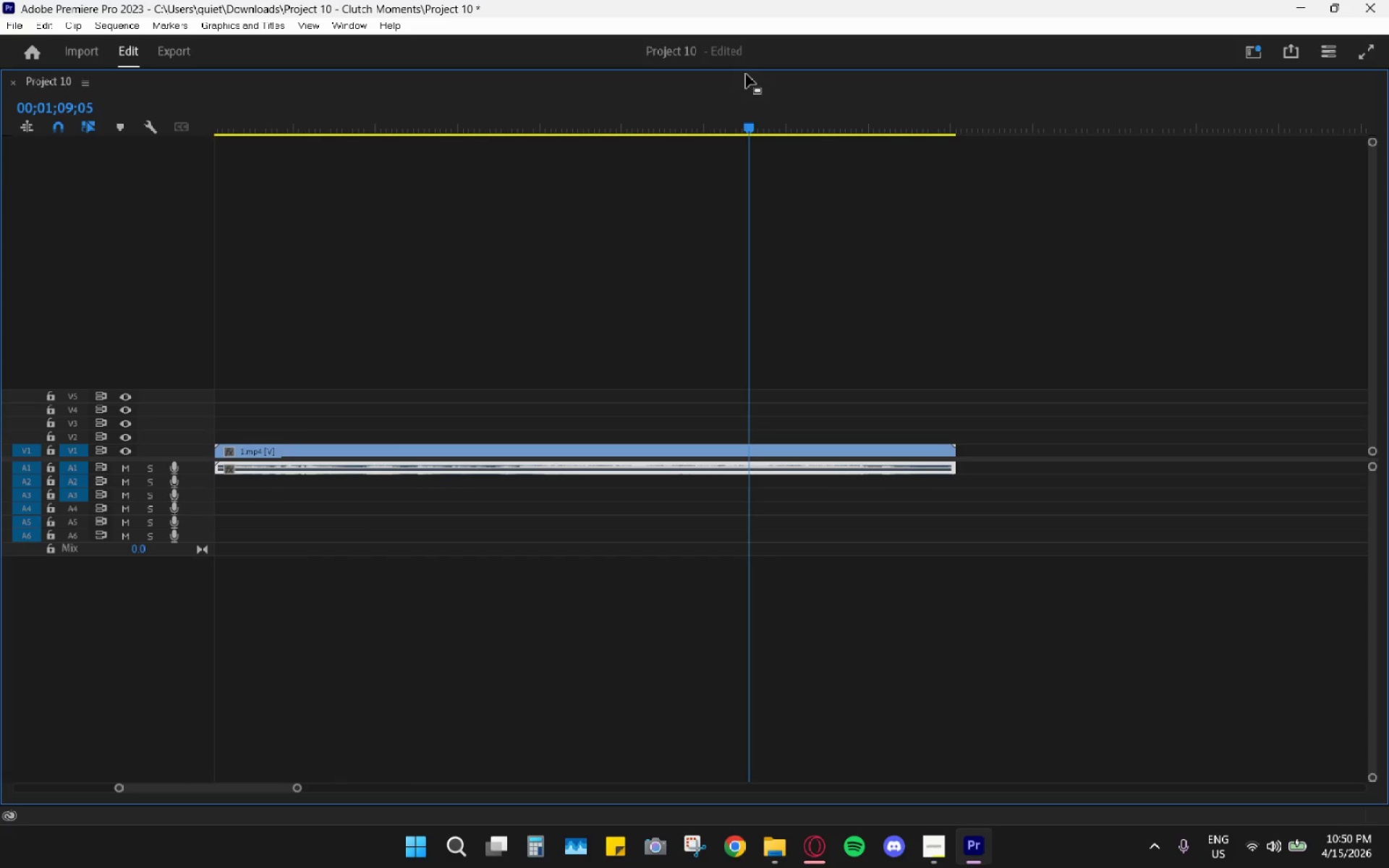 
triple_click([746, 74])
 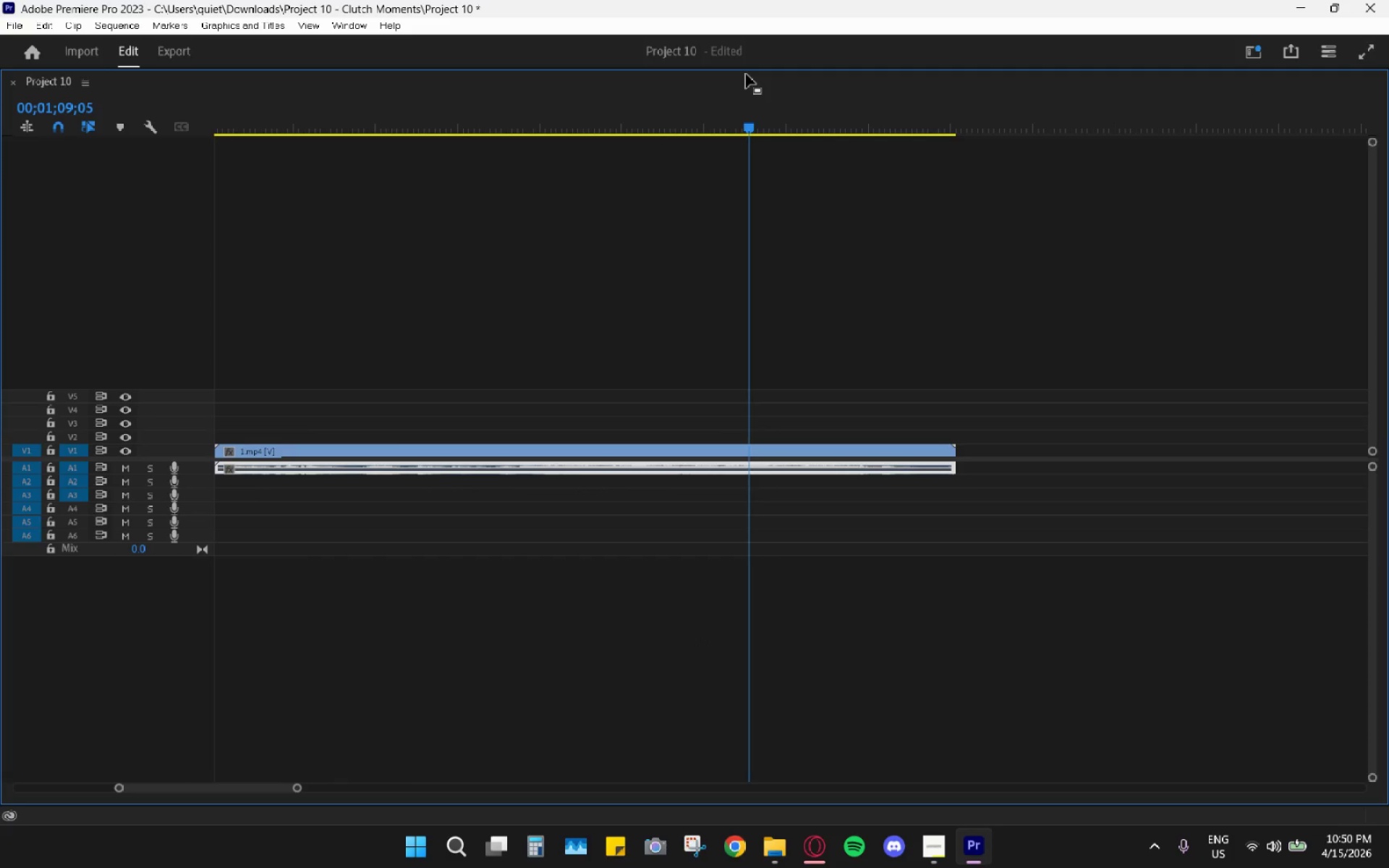 
triple_click([746, 74])
 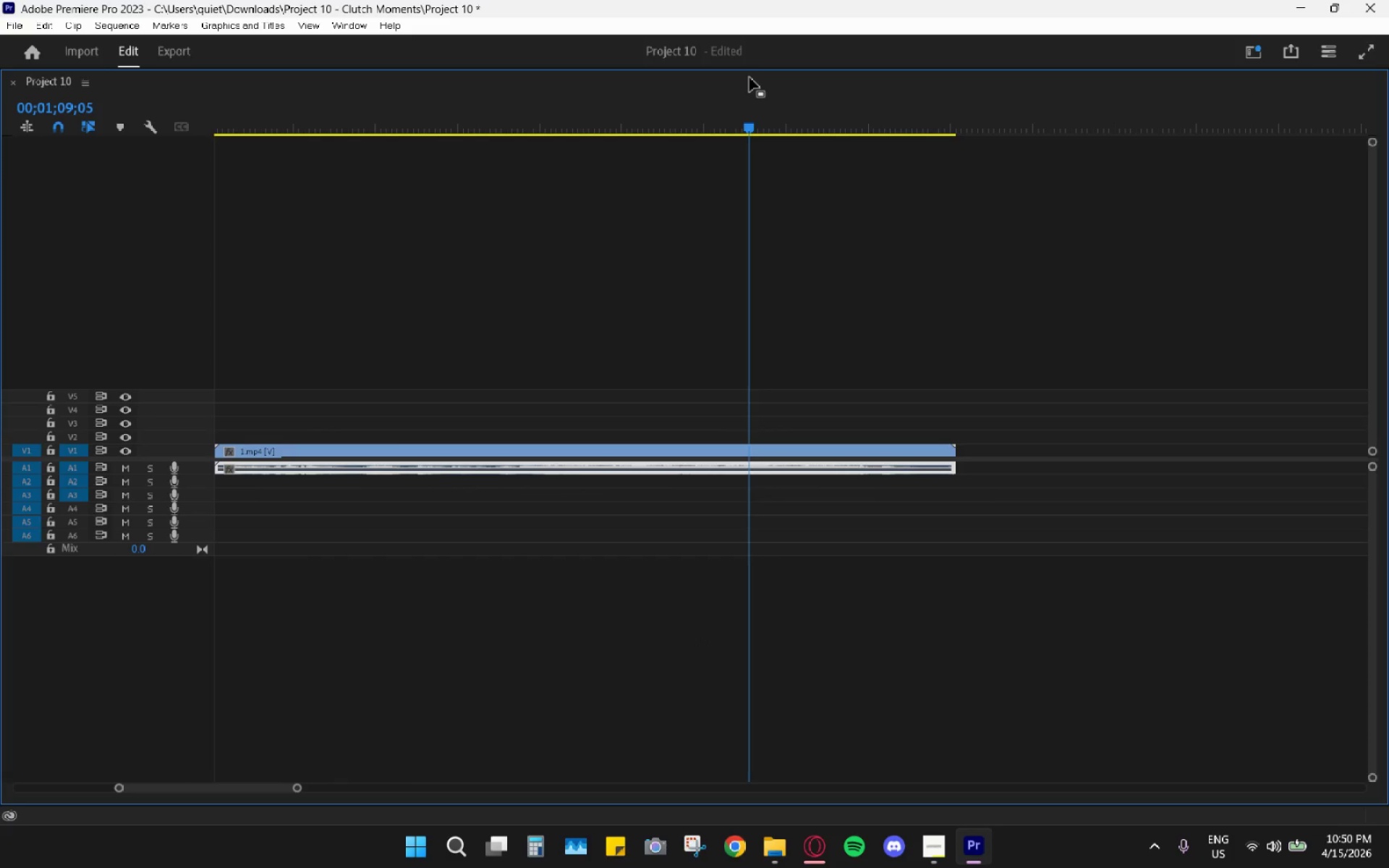 
double_click([749, 78])
 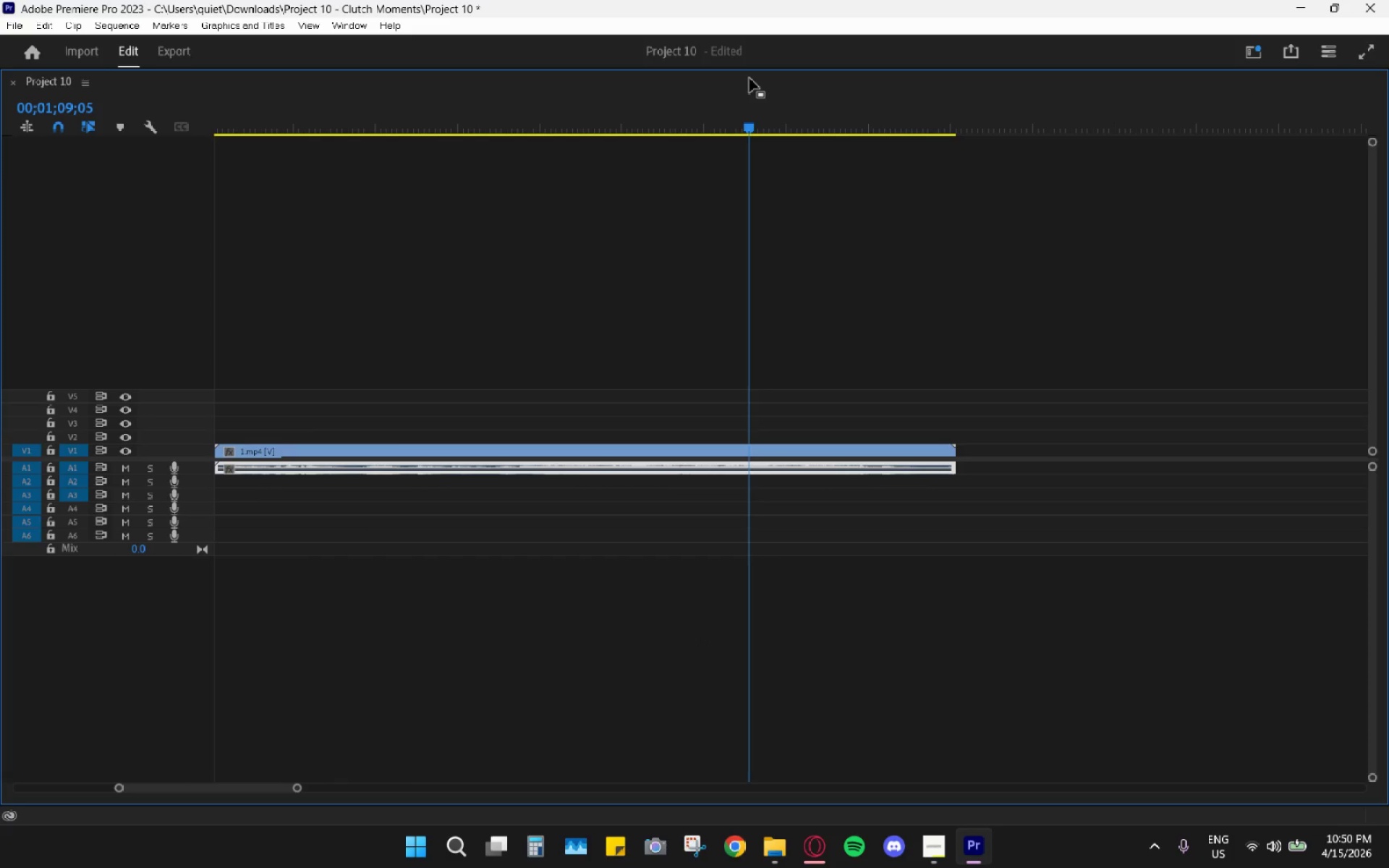 
triple_click([749, 78])
 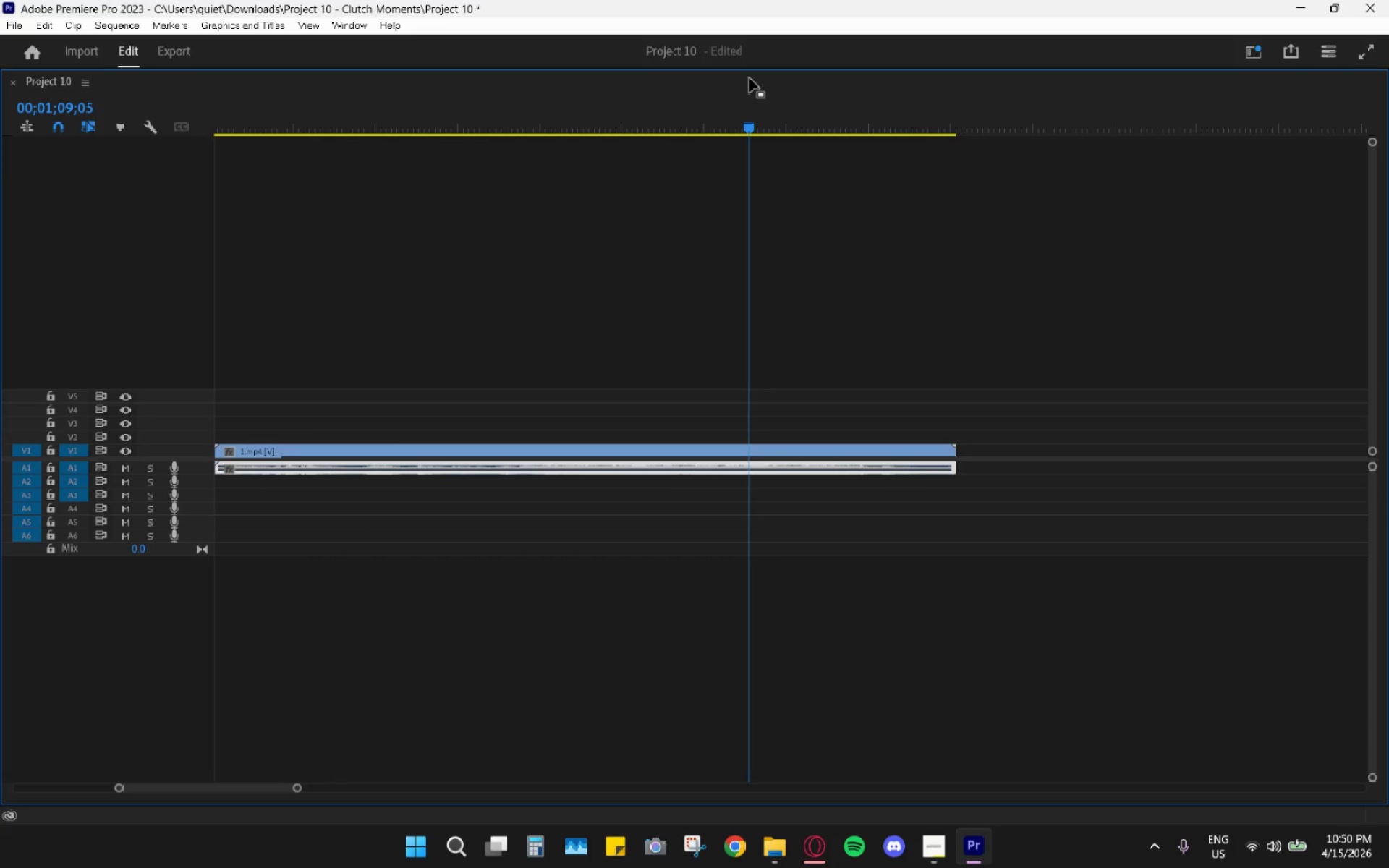 
triple_click([749, 78])
 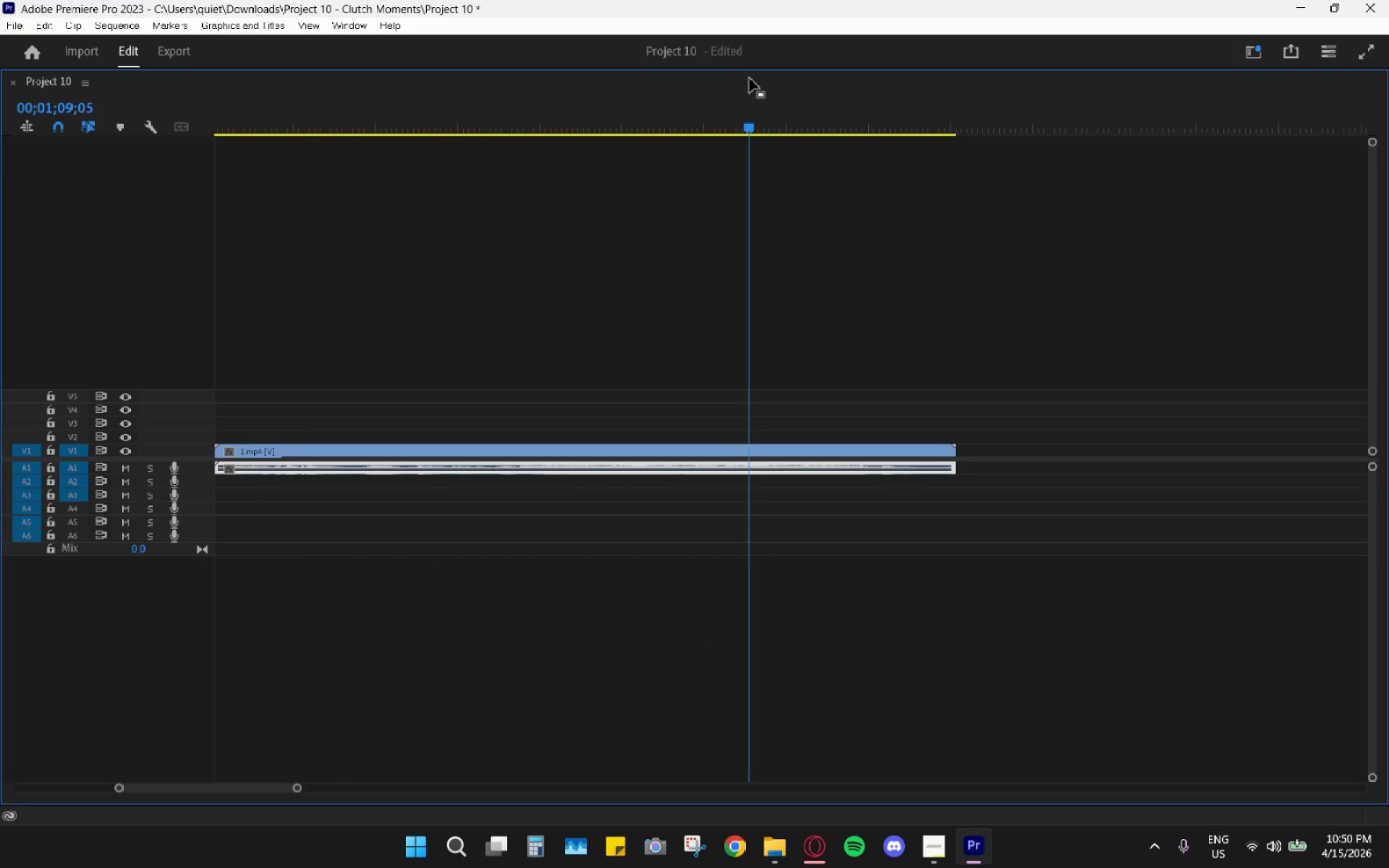 
triple_click([749, 78])
 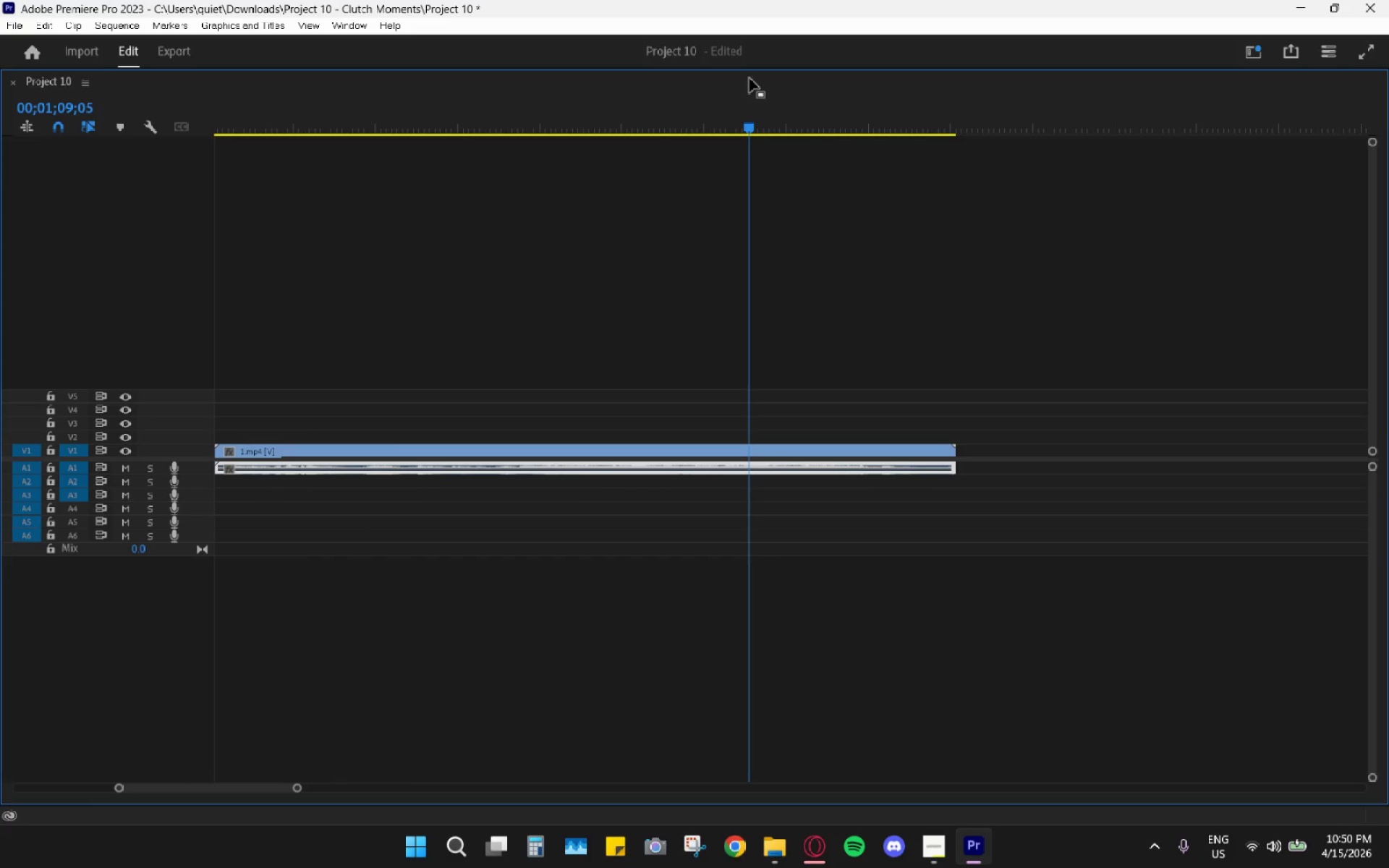 
triple_click([749, 78])
 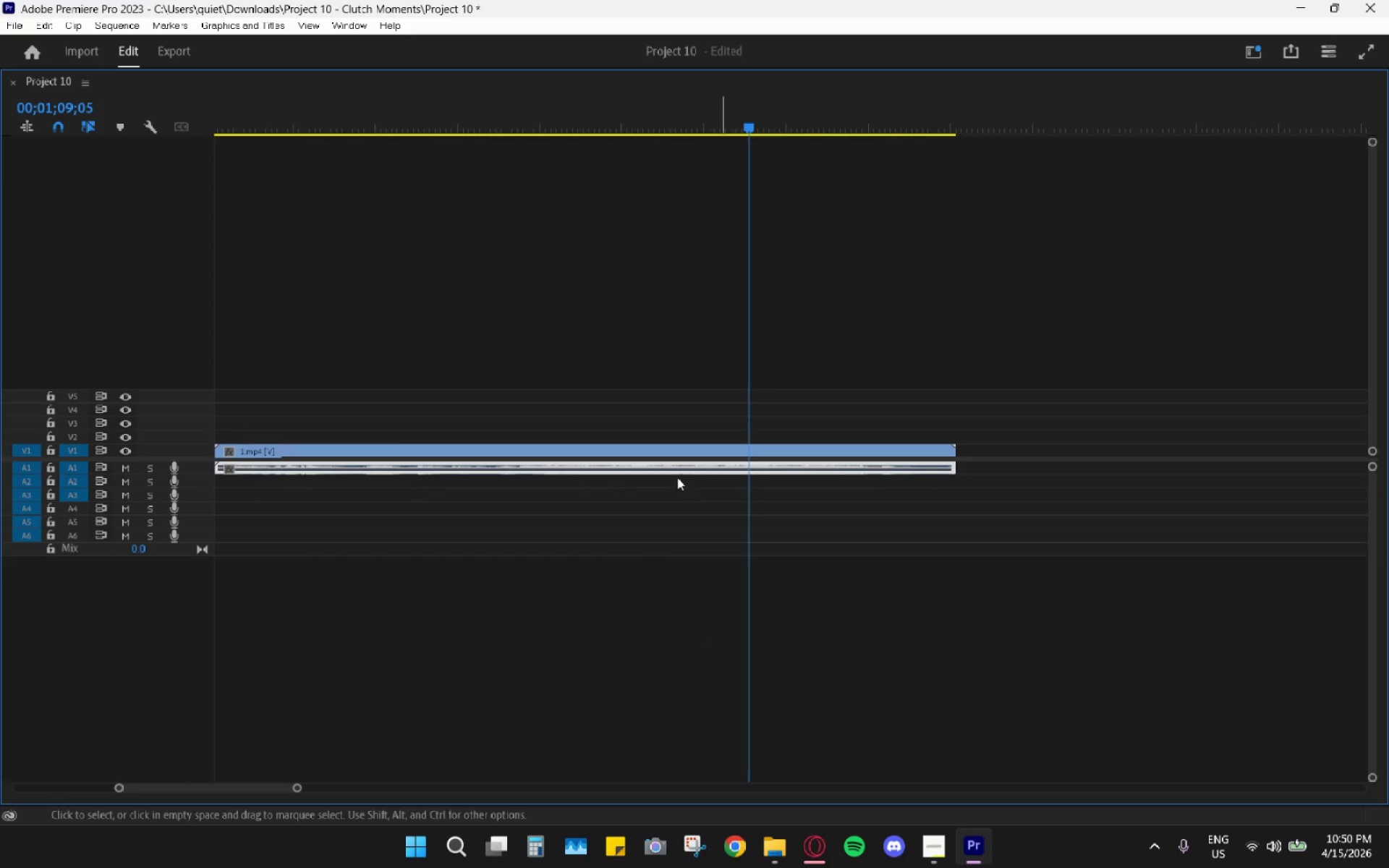 
hold_key(key=AltLeft, duration=1.69)
scroll: coordinate [421, 340], scroll_direction: down, amount: 11.0
 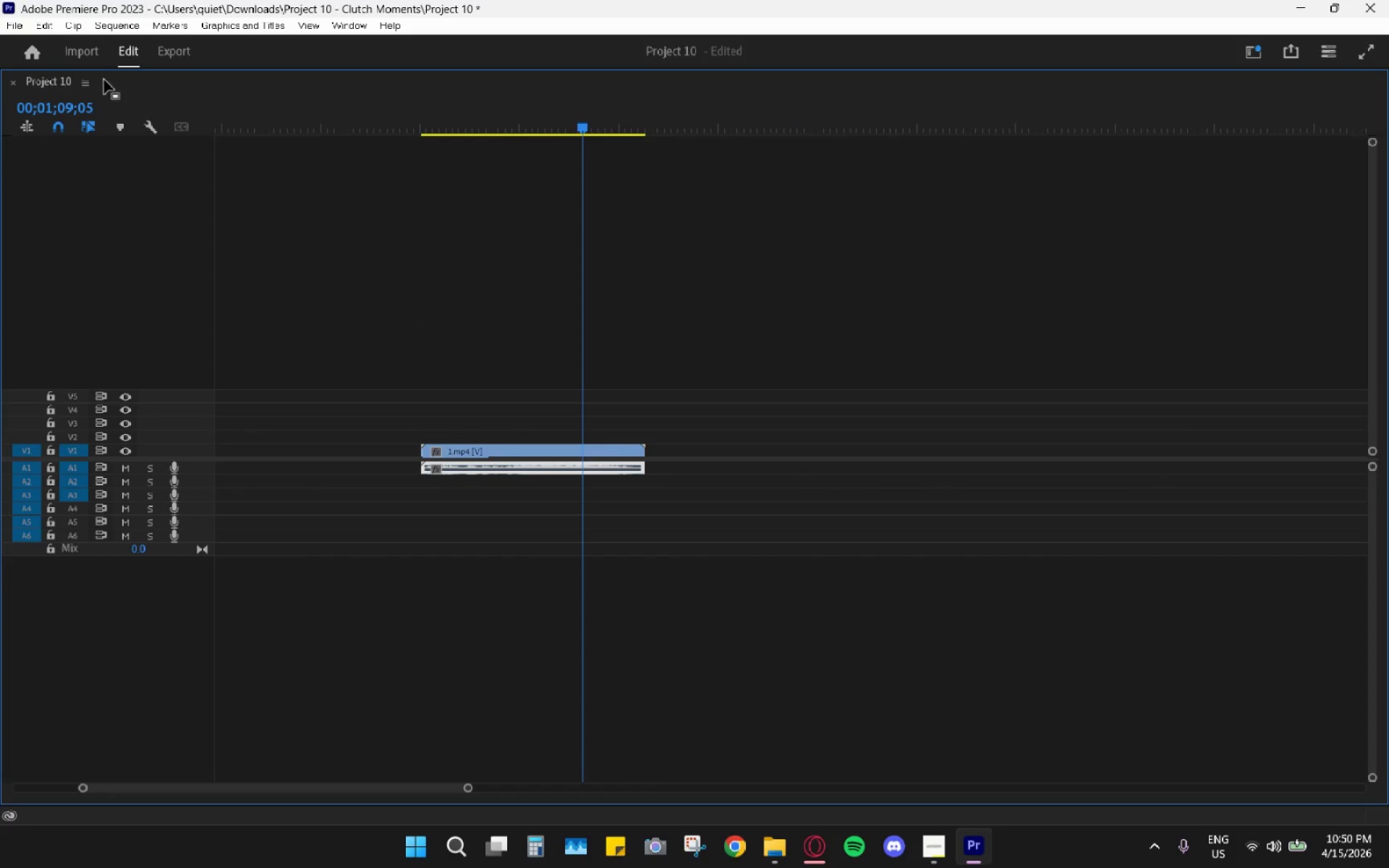 
double_click([119, 85])
 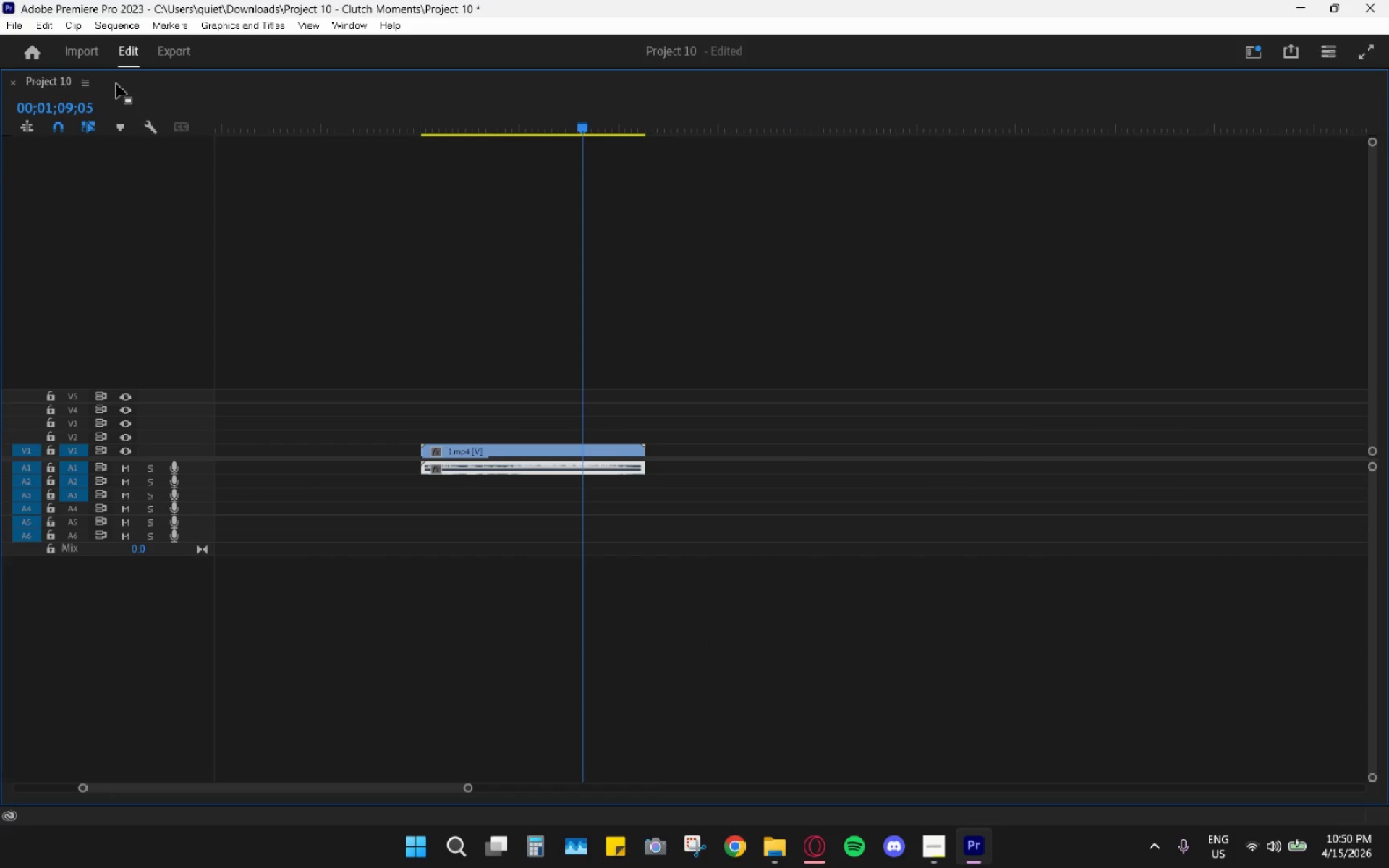 
triple_click([116, 84])
 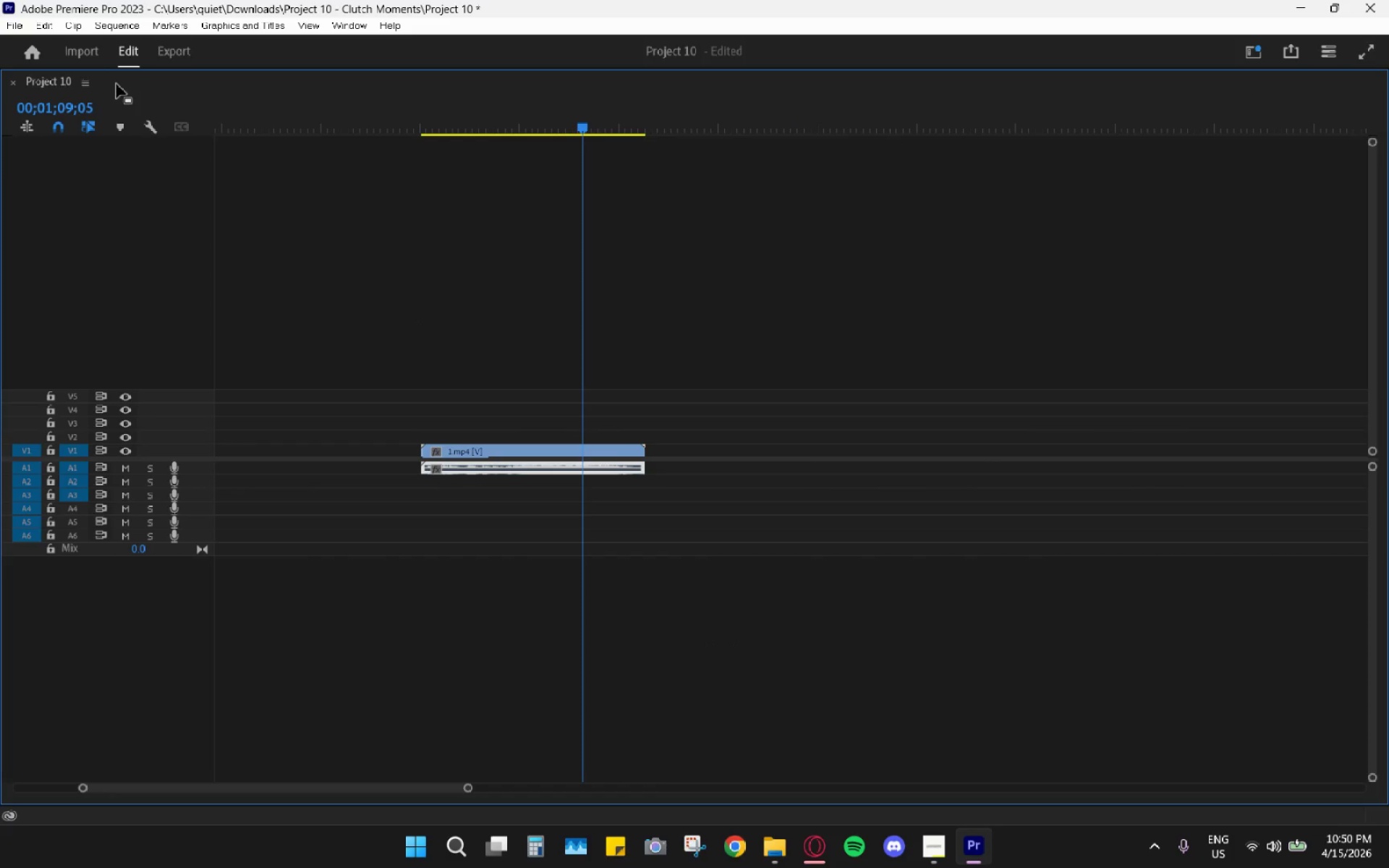 
triple_click([116, 84])
 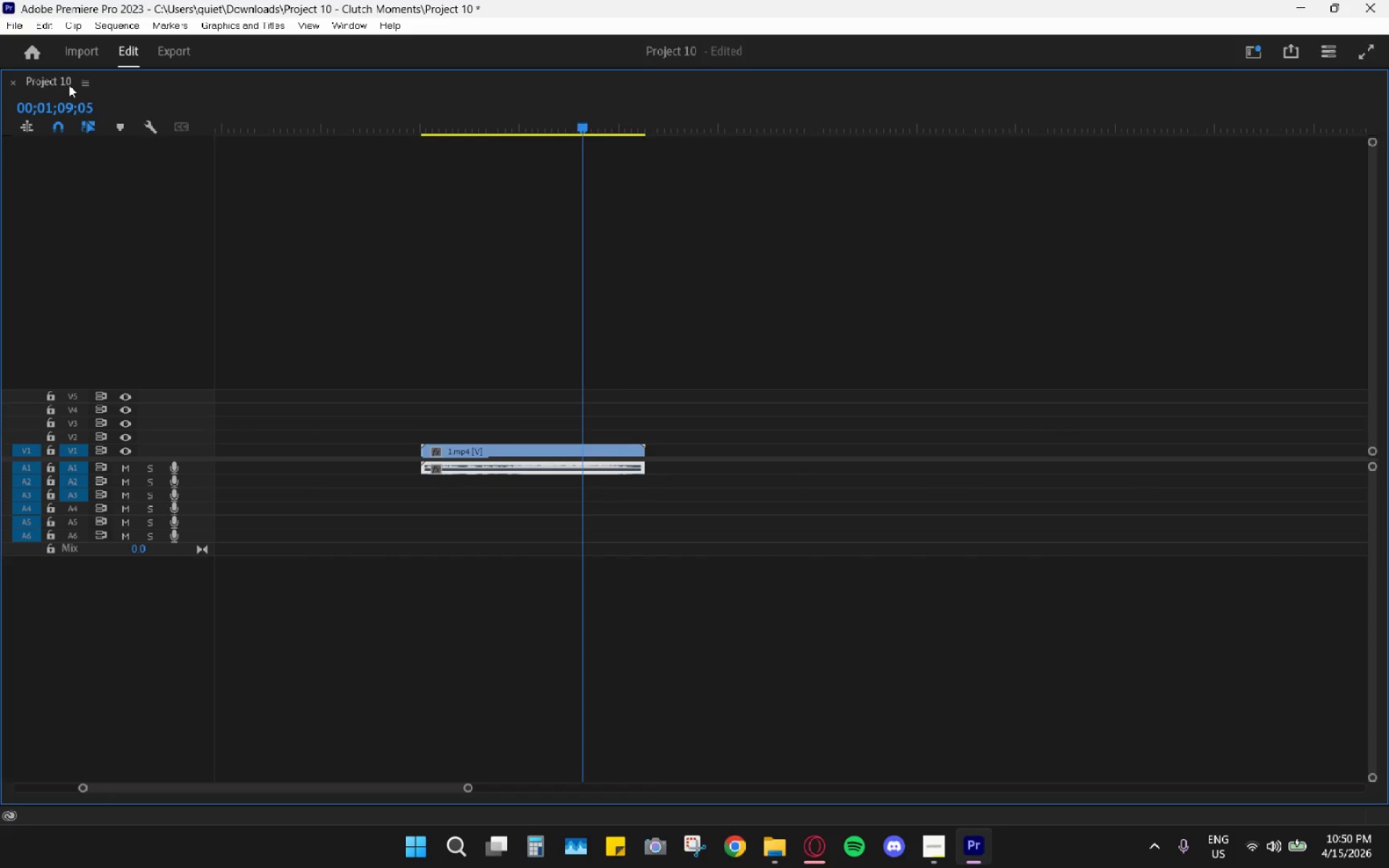 
double_click([69, 85])
 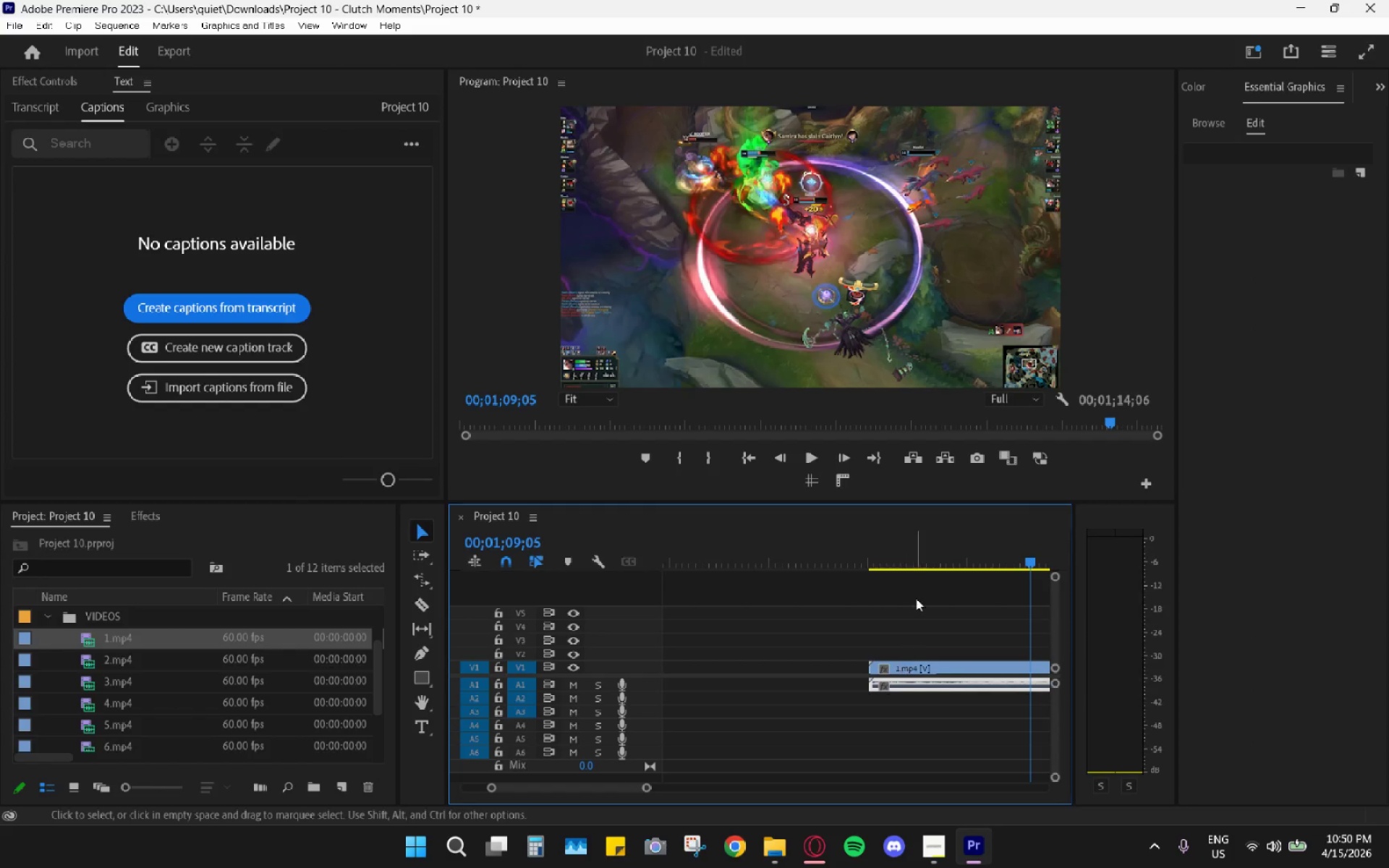 
left_click_drag(start_coordinate=[901, 561], to_coordinate=[896, 560])
 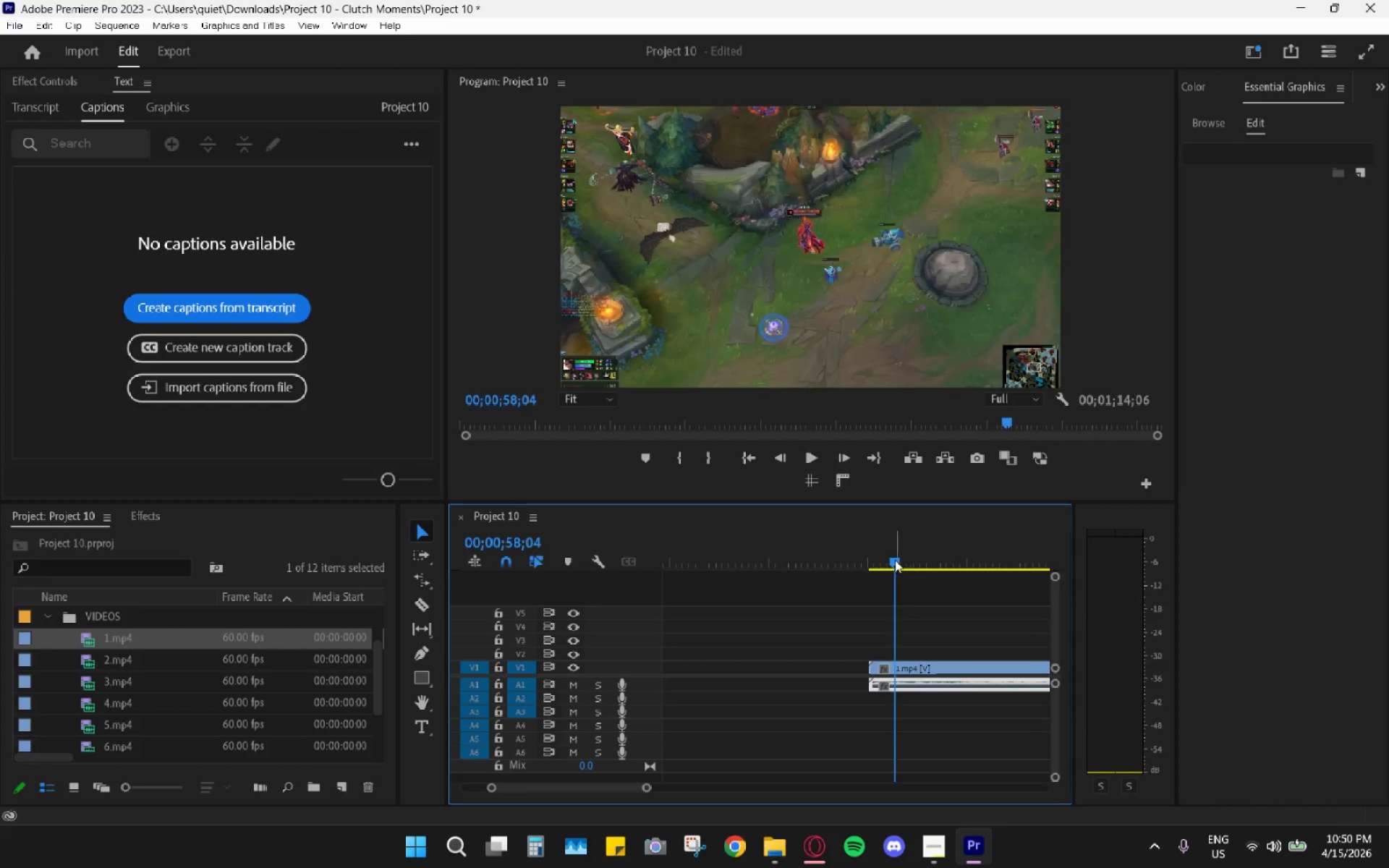 
hold_key(key=AltLeft, duration=0.94)
scroll: coordinate [890, 605], scroll_direction: down, amount: 11.0
 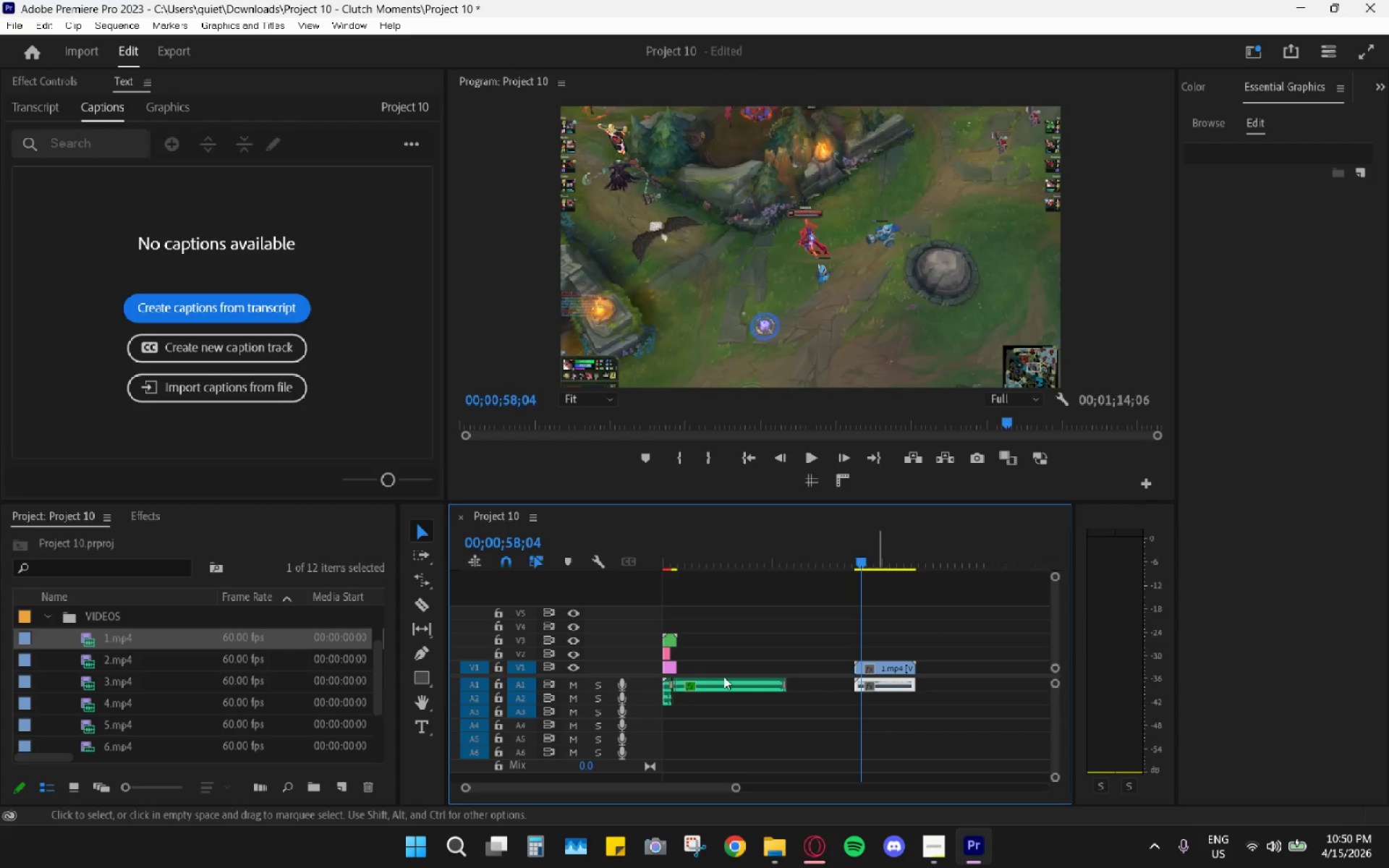 
hold_key(key=AltLeft, duration=1.48)
 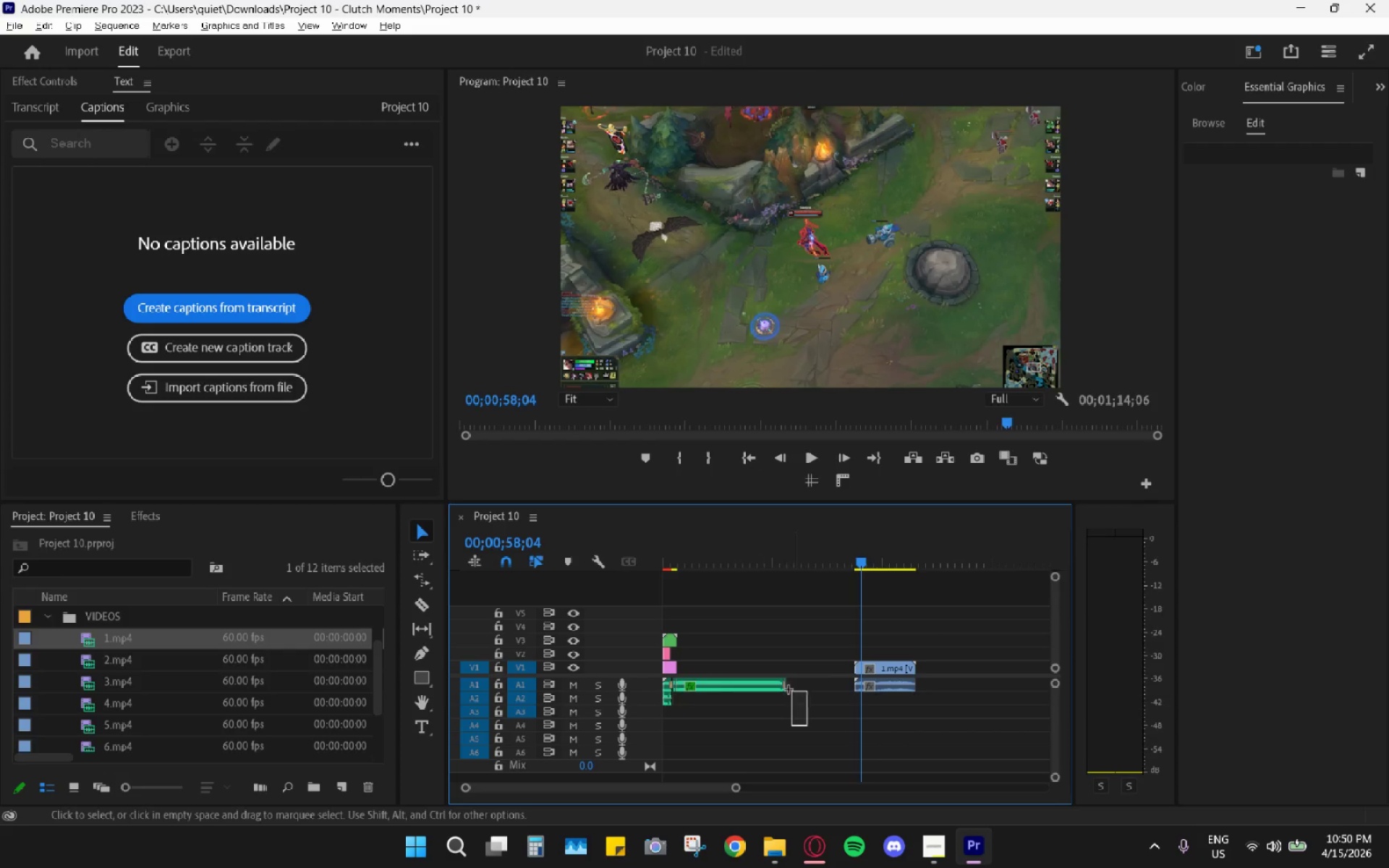 
scroll: coordinate [740, 693], scroll_direction: up, amount: 4.0
 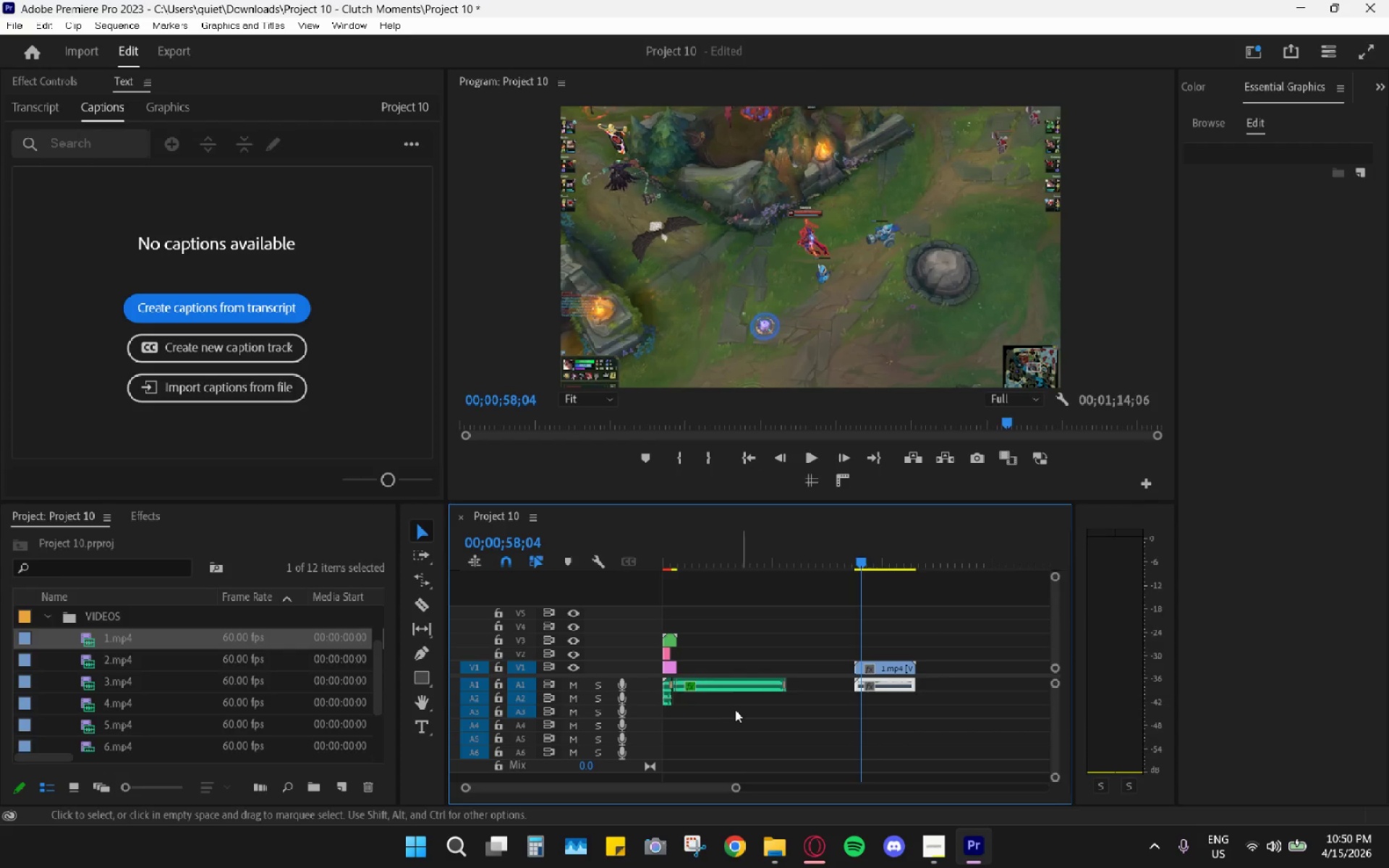 
left_click_drag(start_coordinate=[766, 731], to_coordinate=[689, 686])
 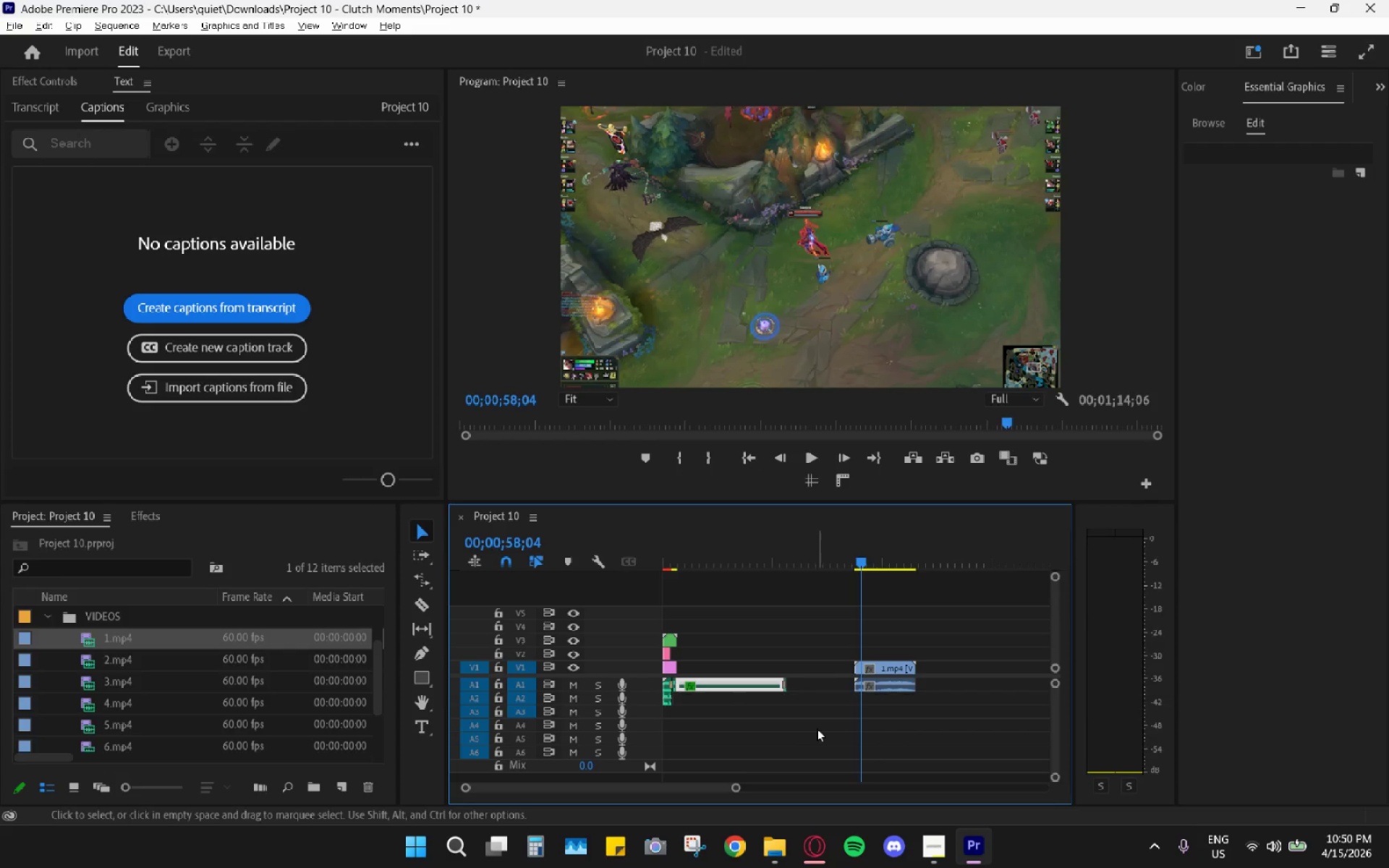 
left_click([817, 728])
 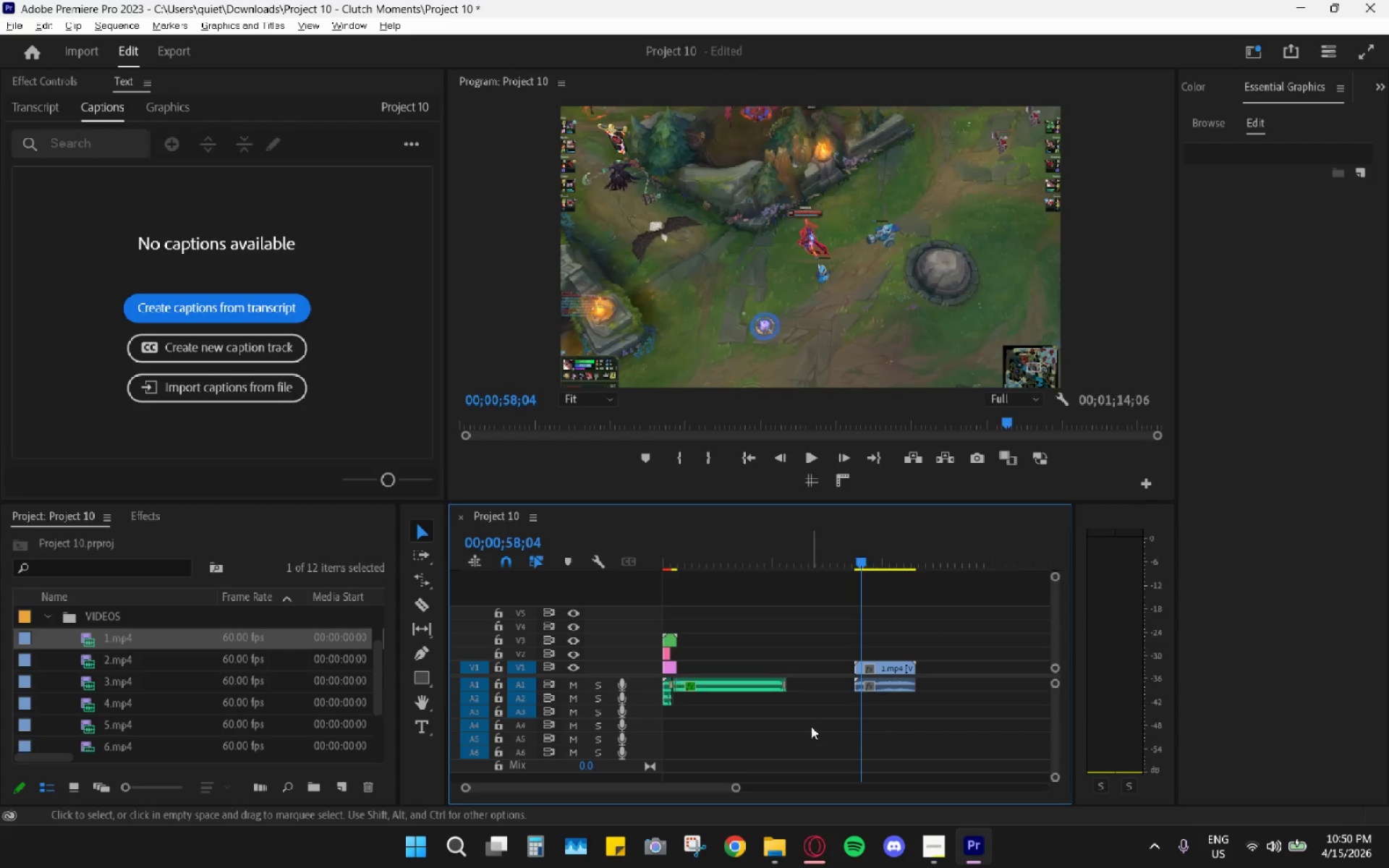 
left_click_drag(start_coordinate=[807, 725], to_coordinate=[667, 681])
 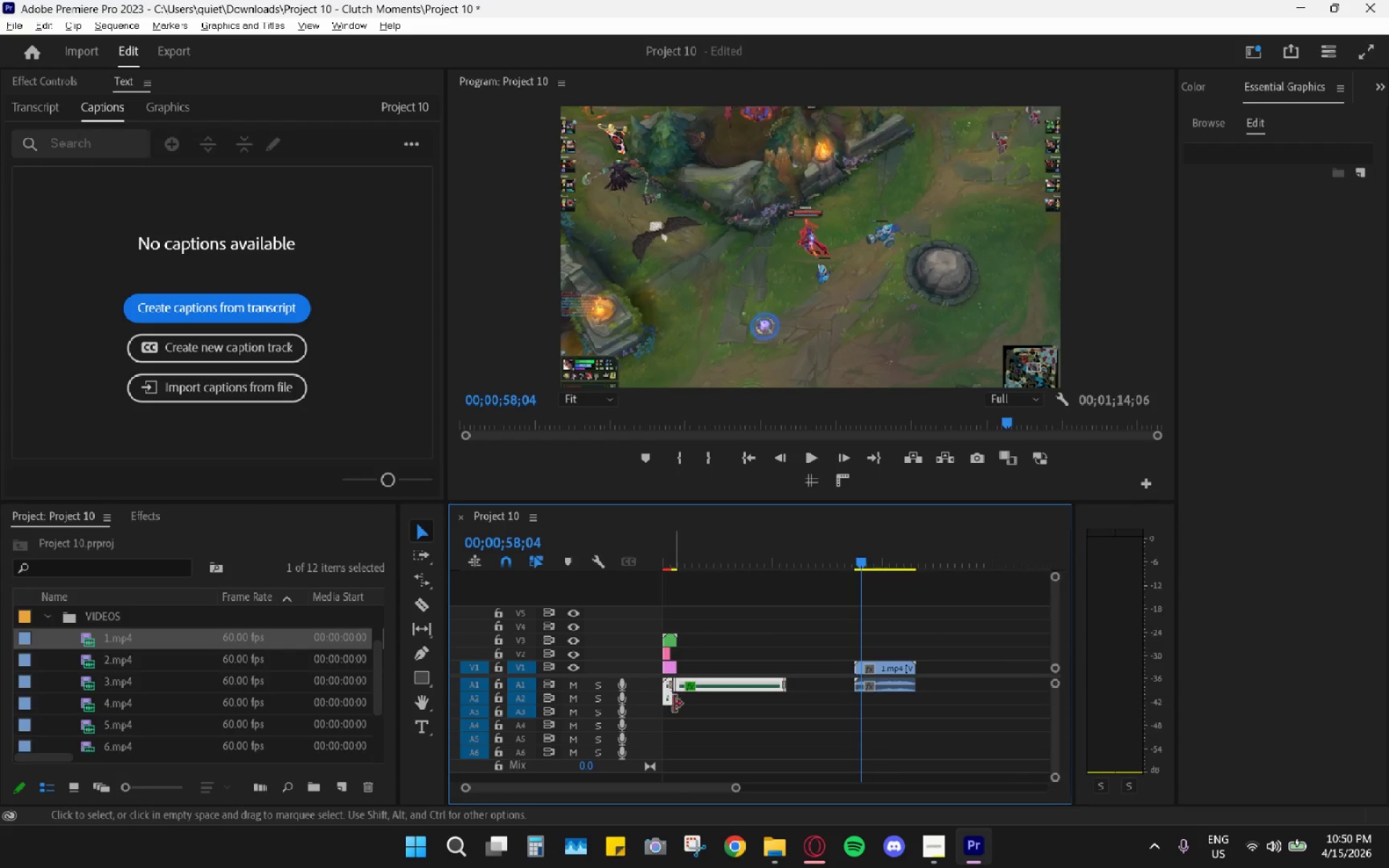 
hold_key(key=AltLeft, duration=0.44)
scroll: coordinate [677, 709], scroll_direction: up, amount: 18.0
 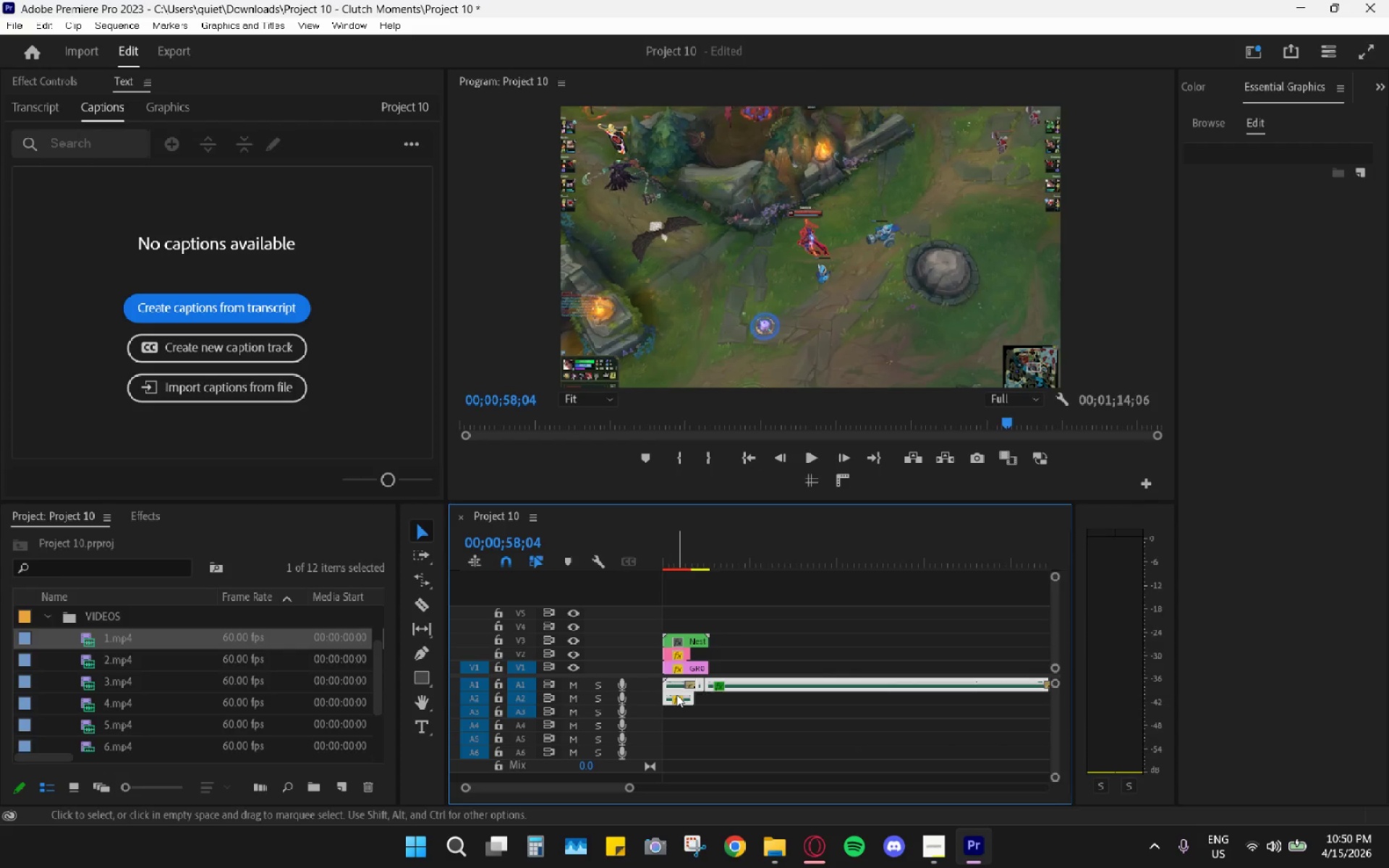 
left_click_drag(start_coordinate=[677, 692], to_coordinate=[674, 744])
 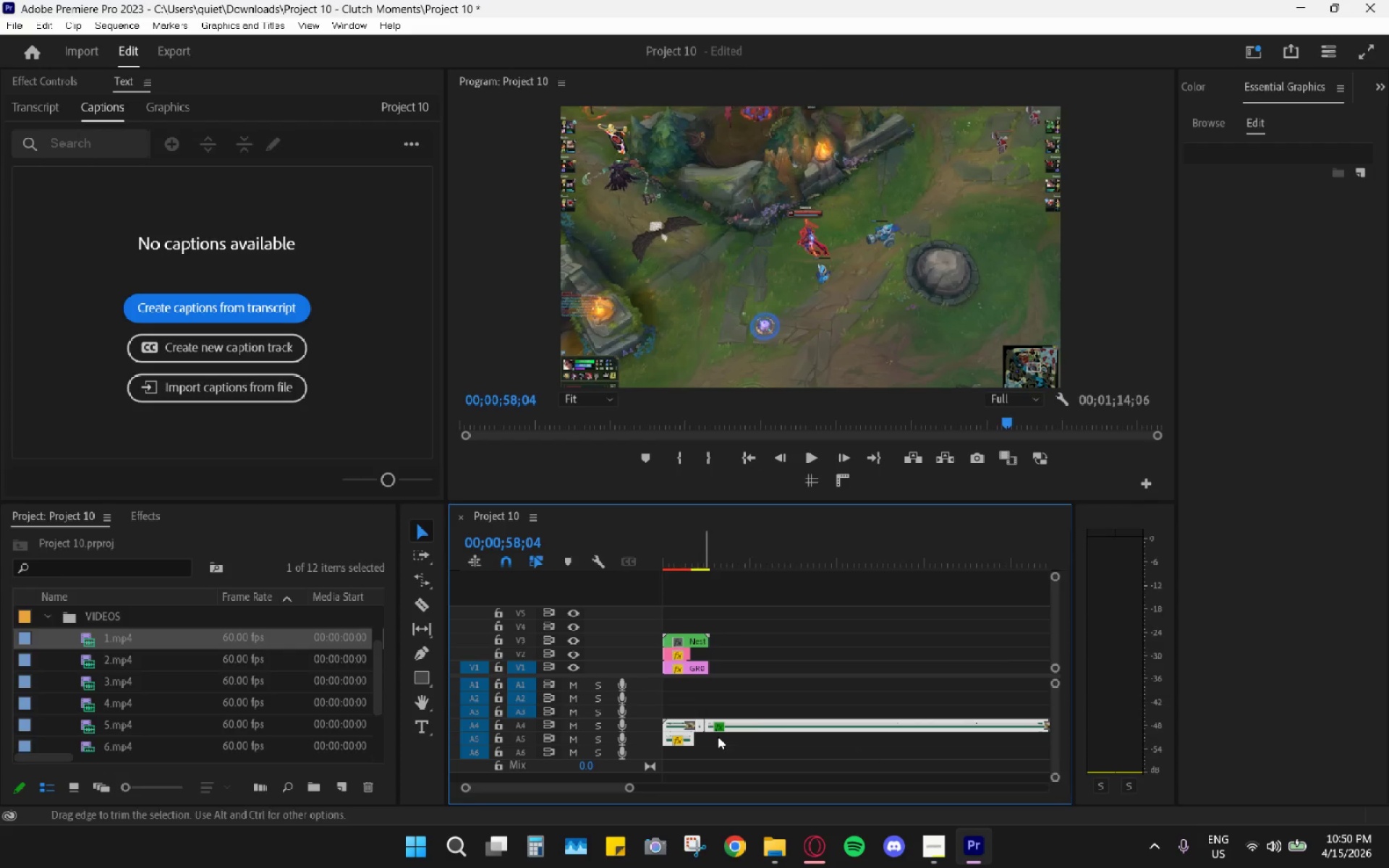 
hold_key(key=AltLeft, duration=0.64)
scroll: coordinate [948, 644], scroll_direction: down, amount: 9.0
 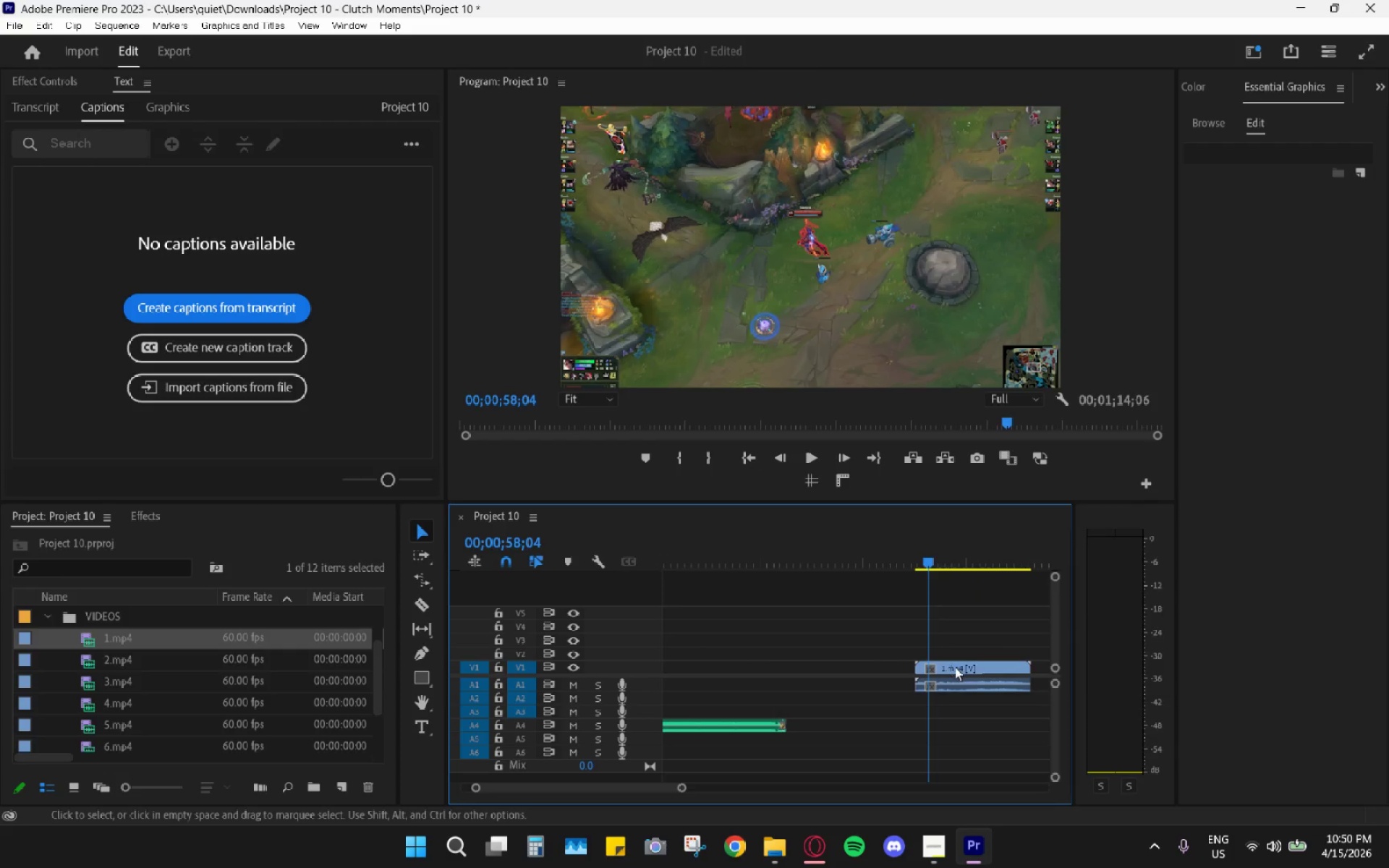 
left_click([959, 667])
 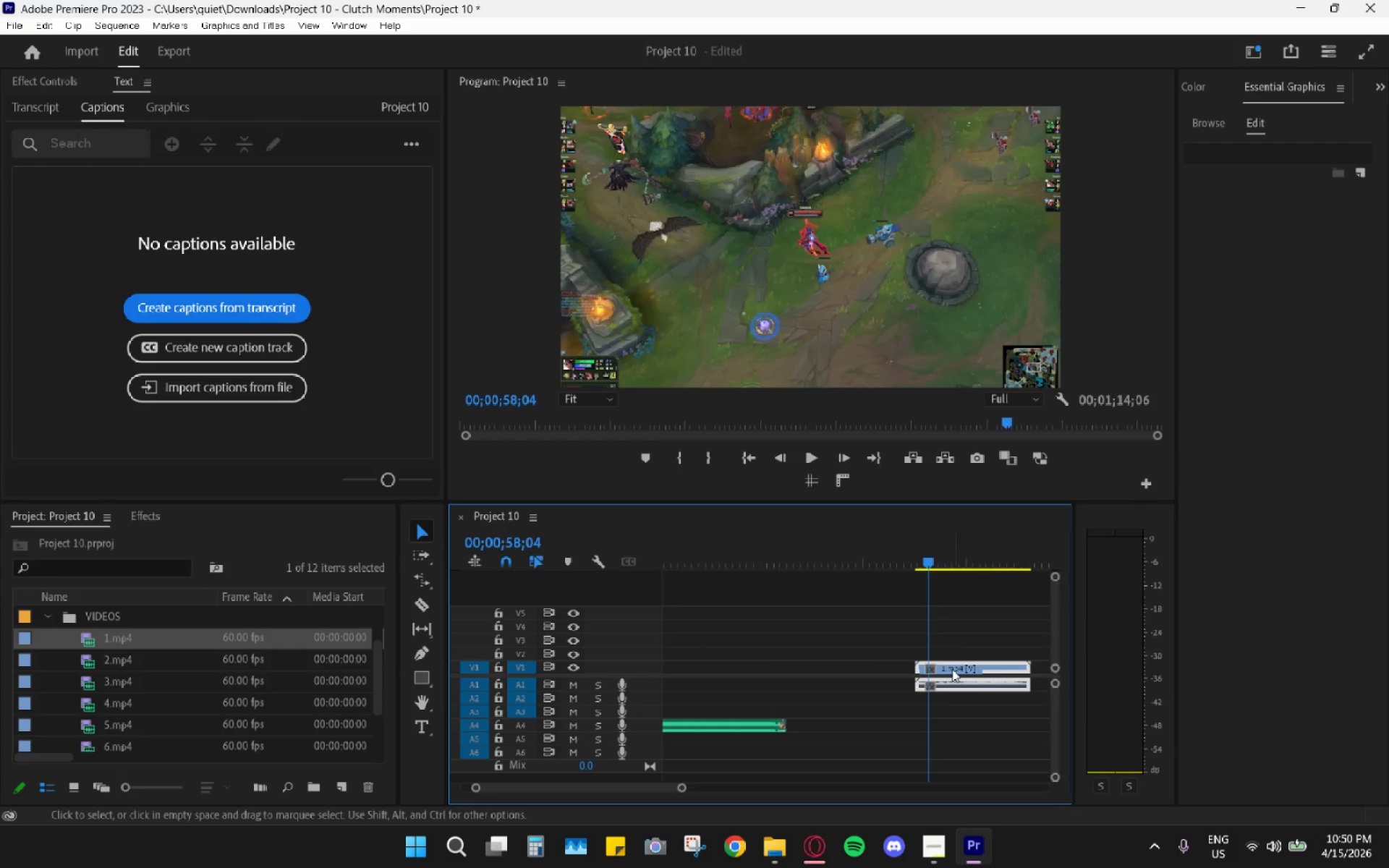 
left_click_drag(start_coordinate=[953, 674], to_coordinate=[835, 681])
 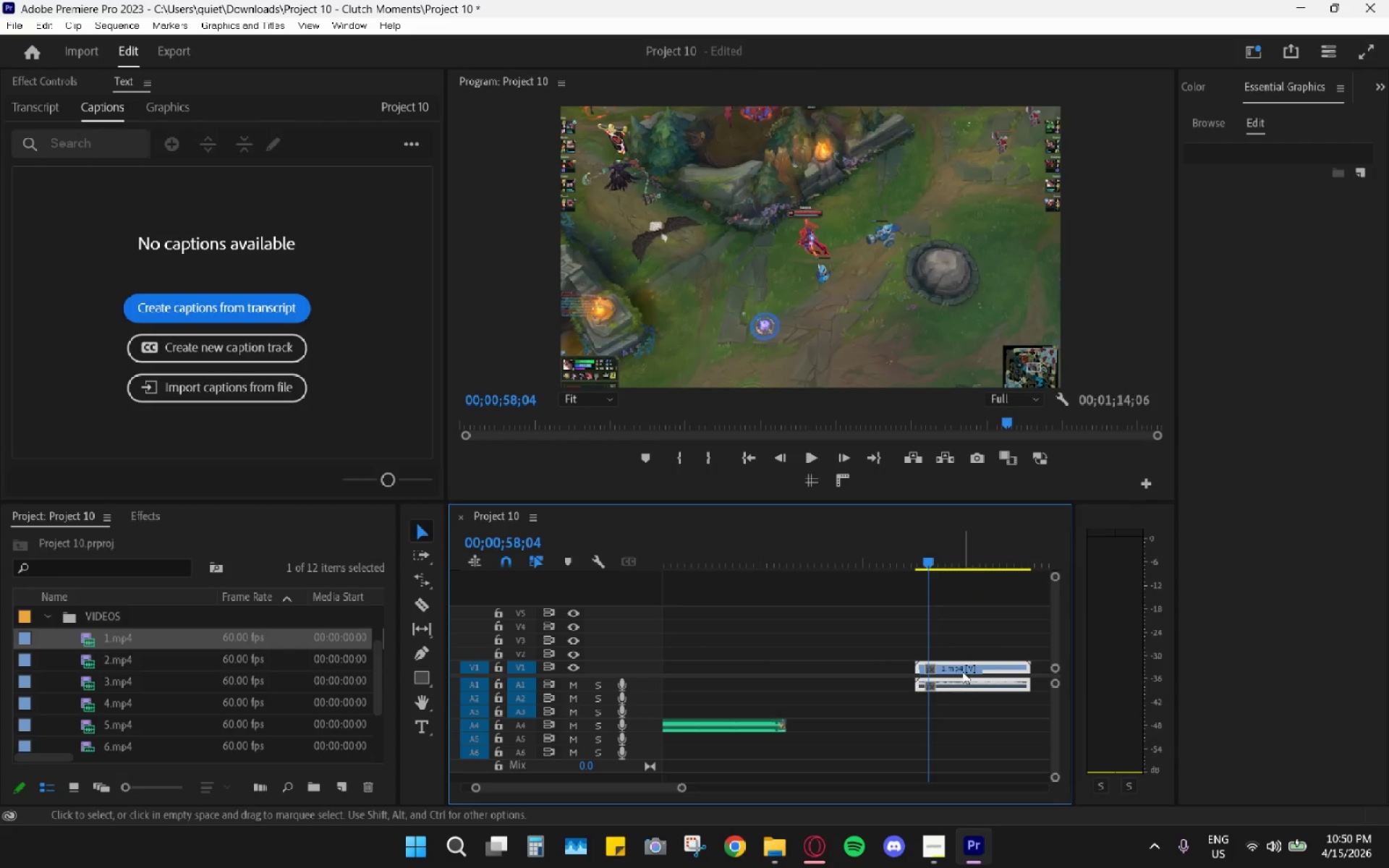 
left_click_drag(start_coordinate=[948, 667], to_coordinate=[713, 662])
 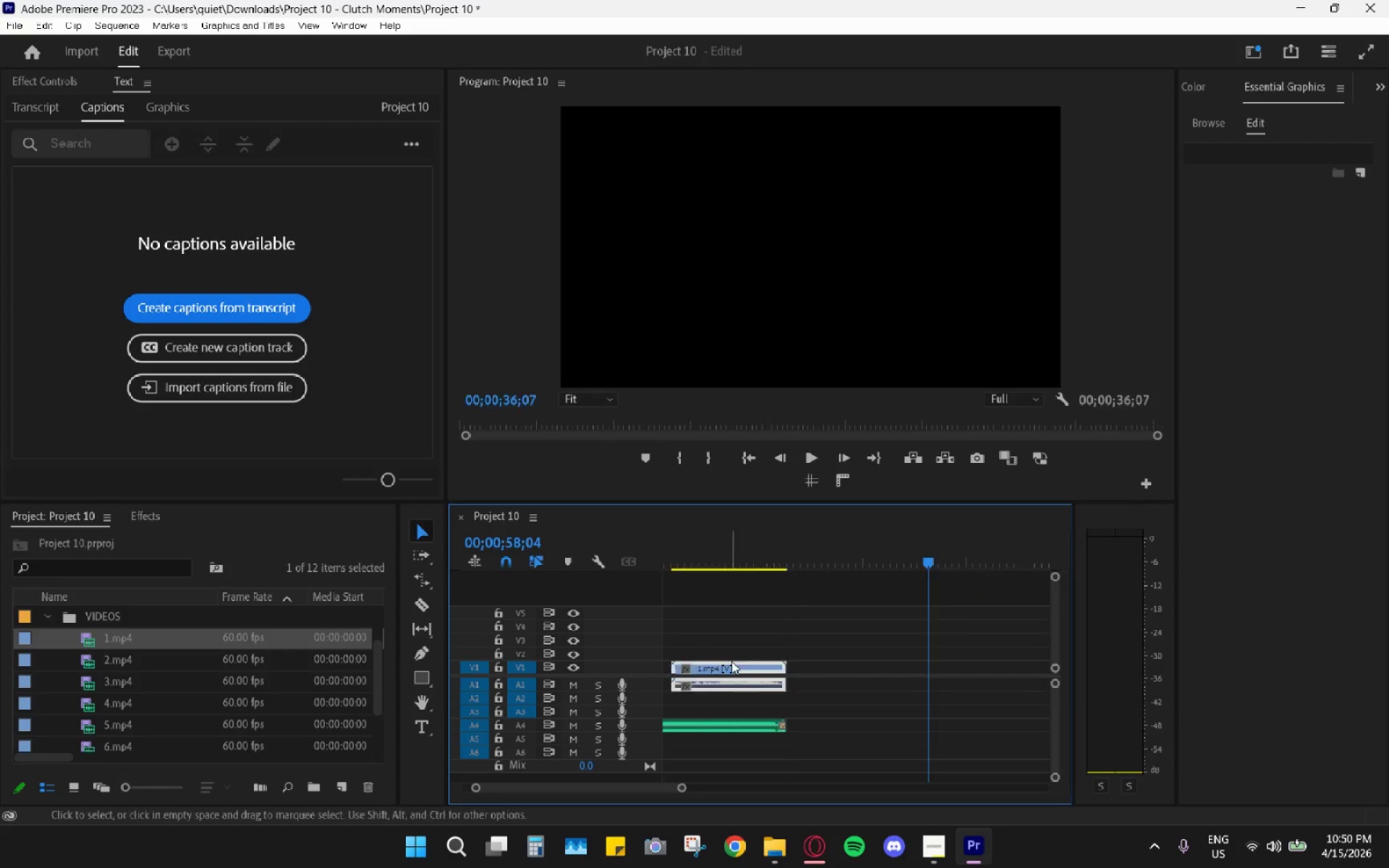 
scroll: coordinate [736, 663], scroll_direction: up, amount: 5.0
 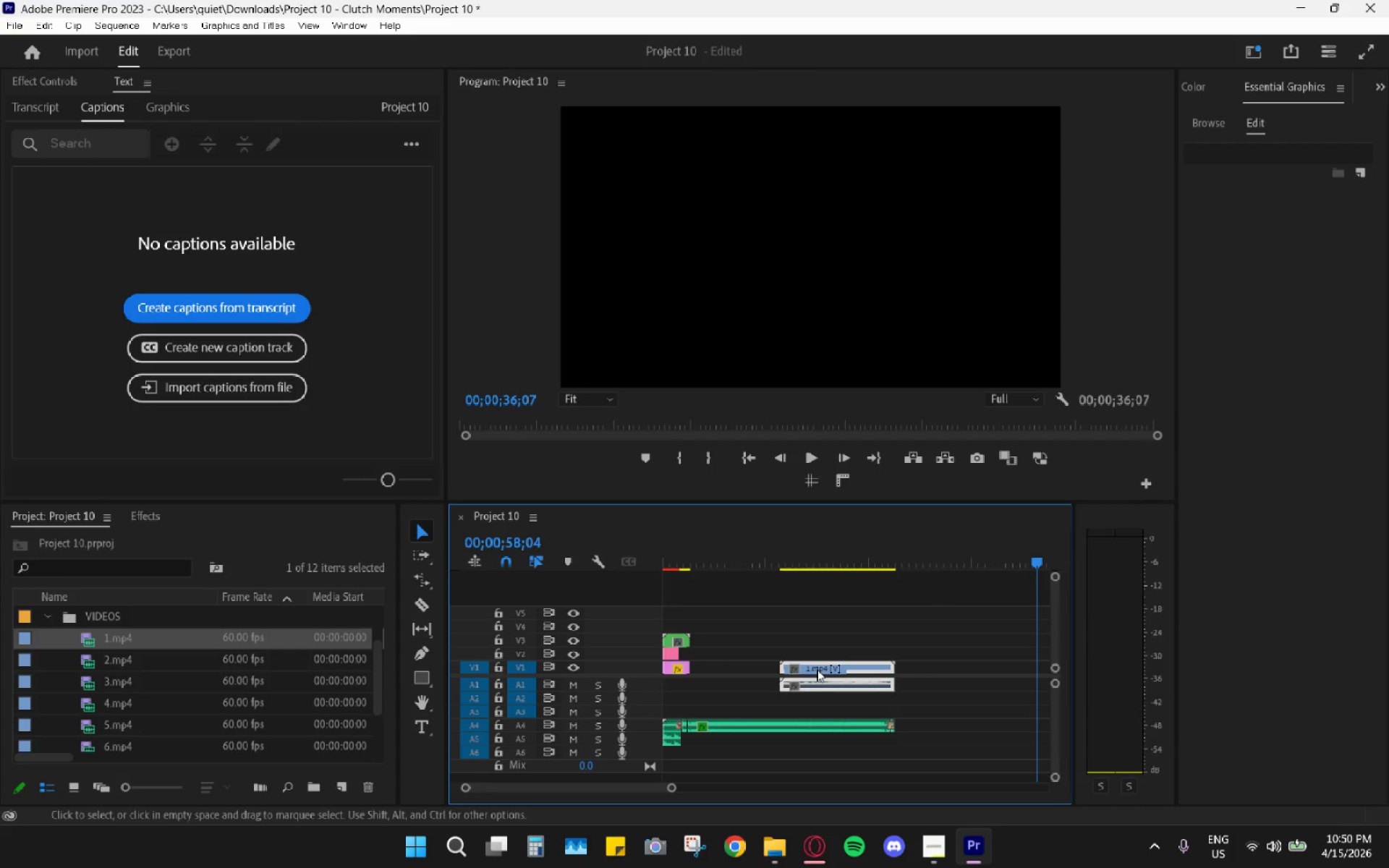 
left_click_drag(start_coordinate=[819, 669], to_coordinate=[736, 671])
 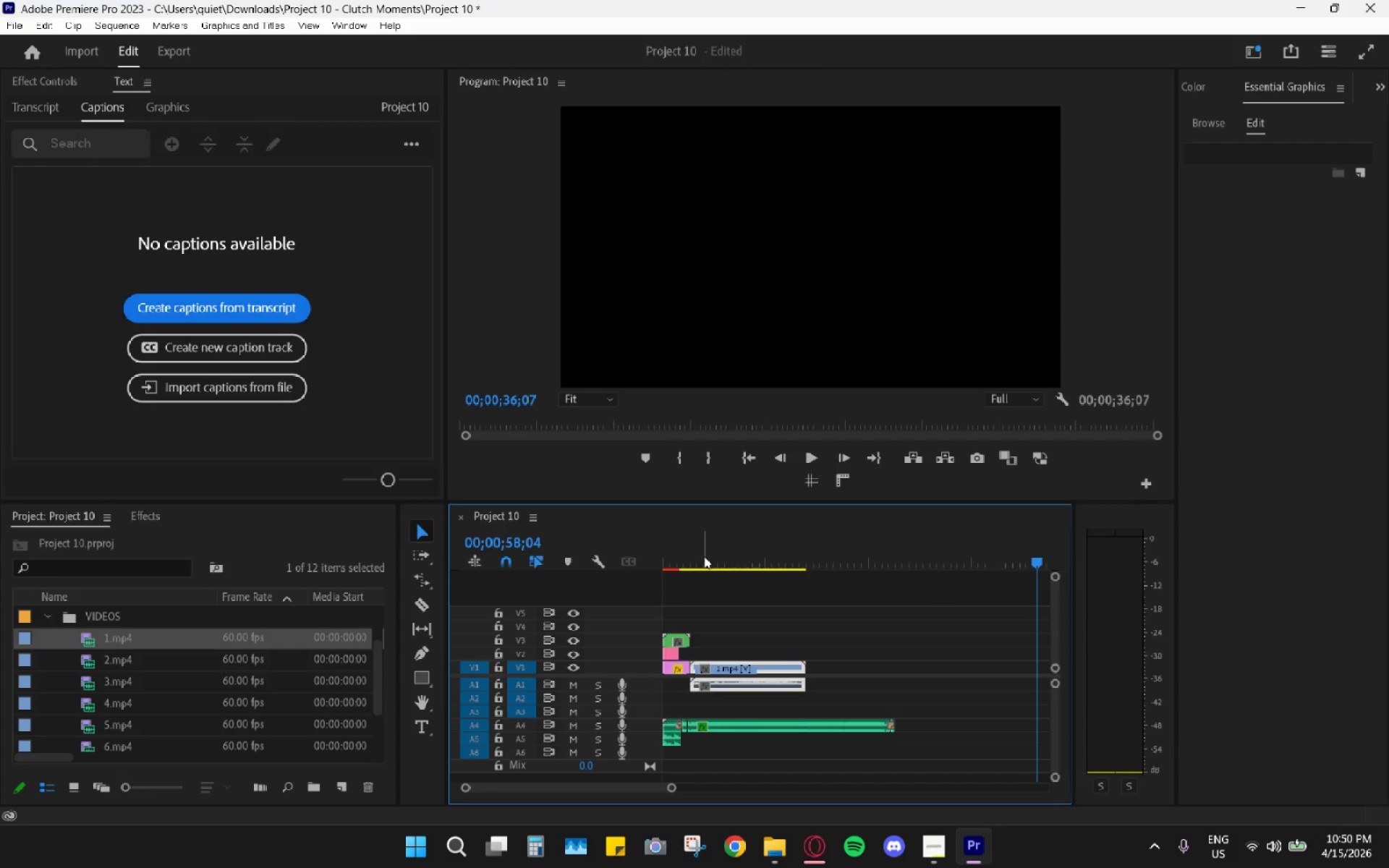 
left_click_drag(start_coordinate=[704, 556], to_coordinate=[700, 554])
 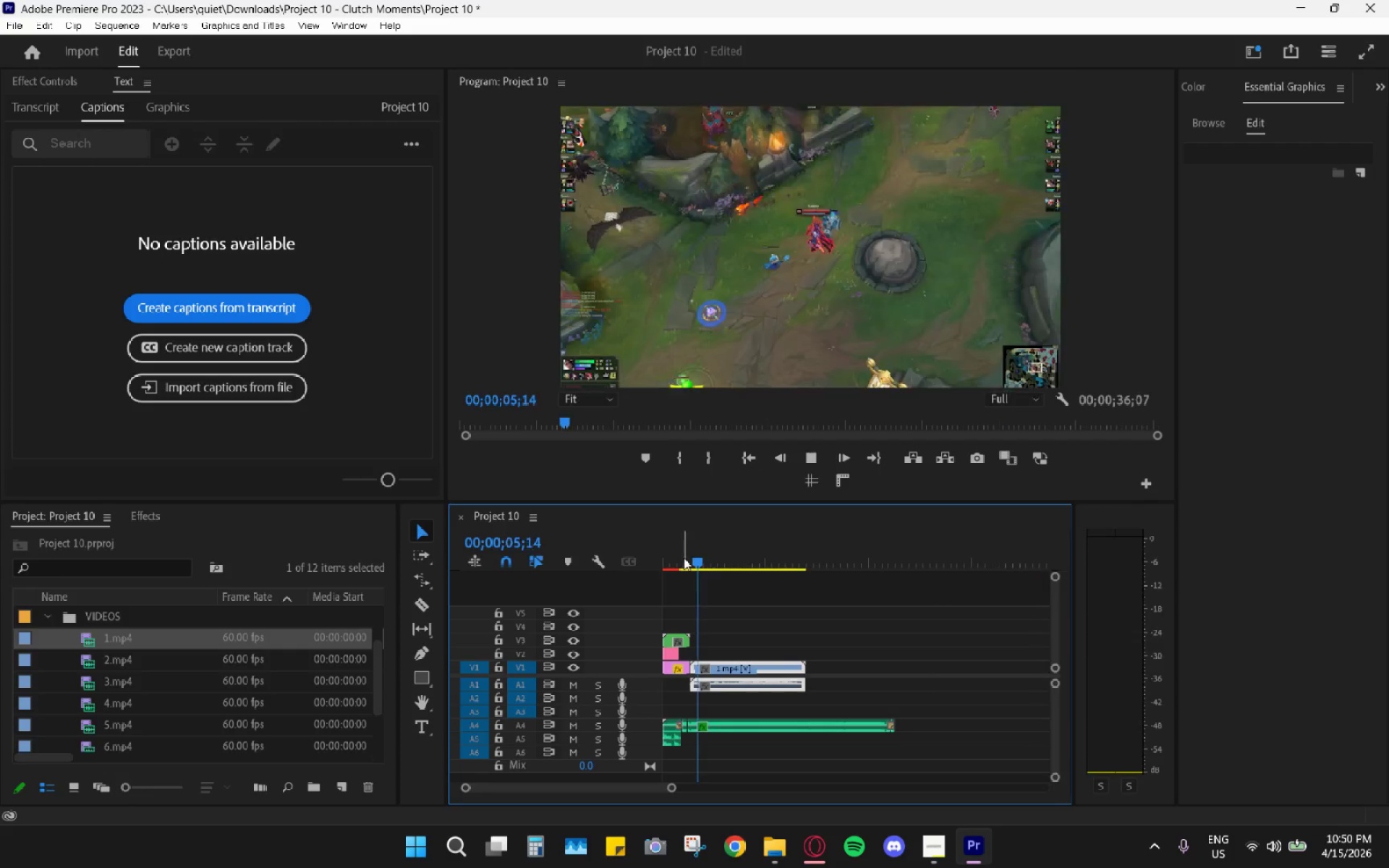 
key(Space)
 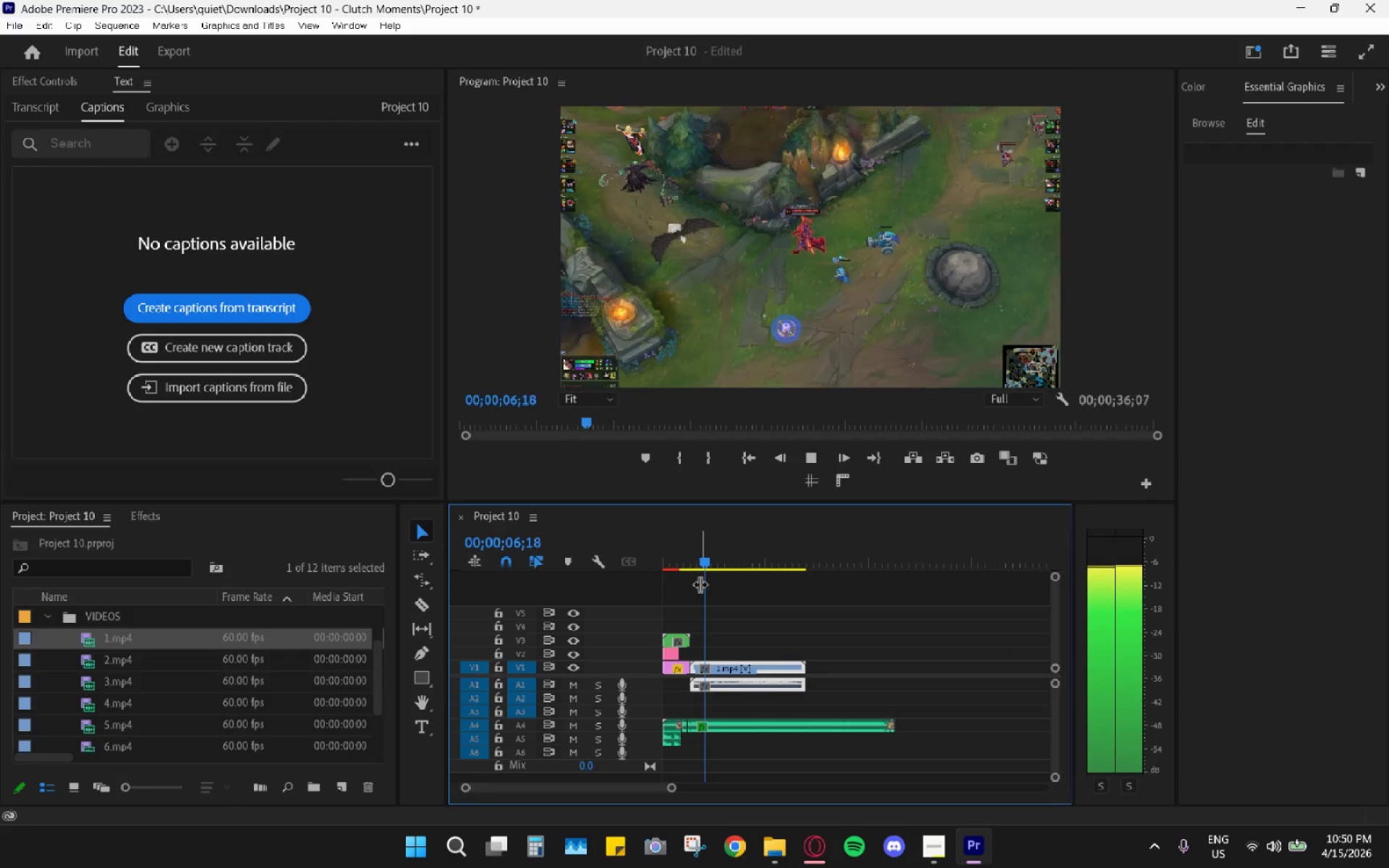 
key(Space)
 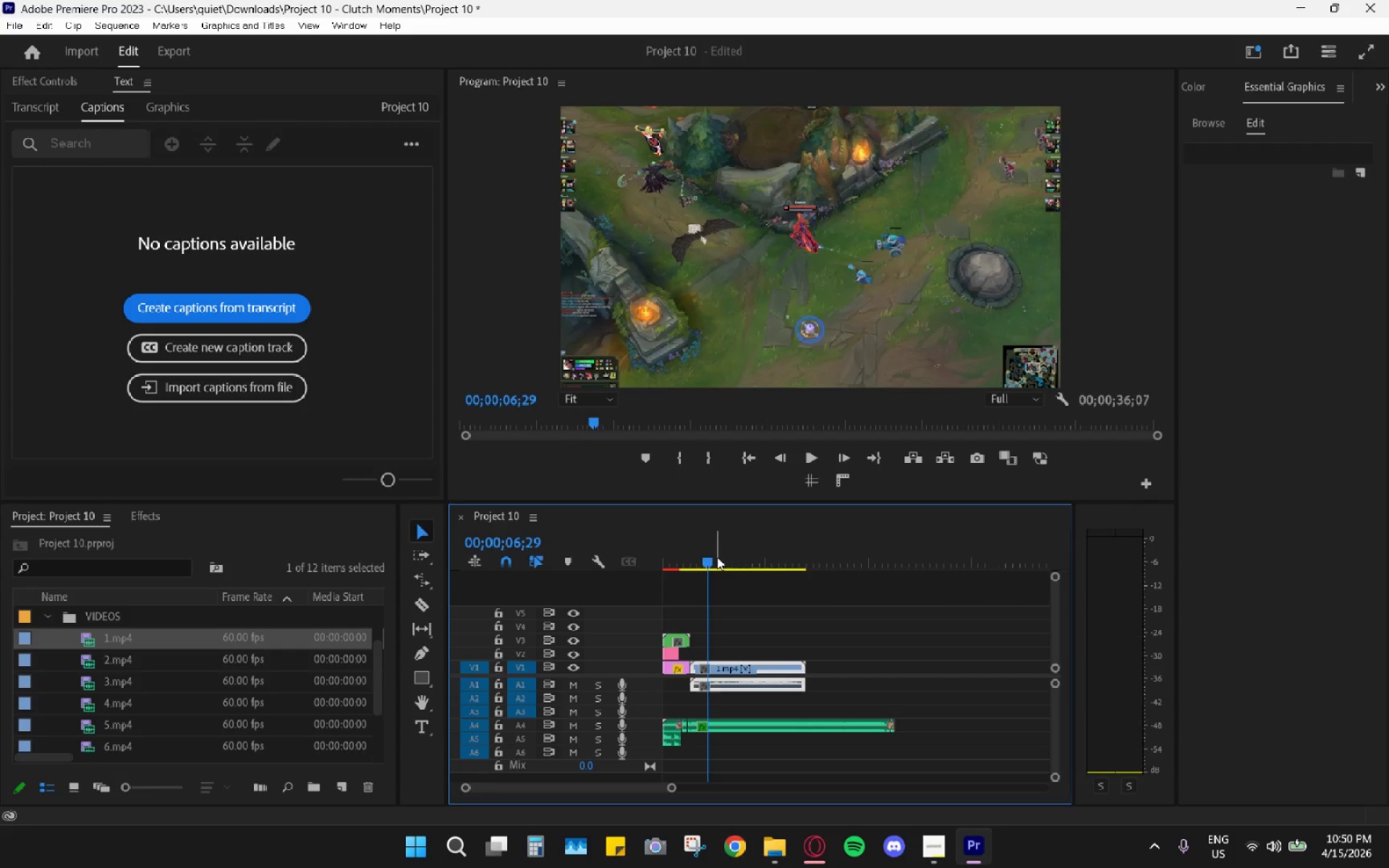 
key(Space)
 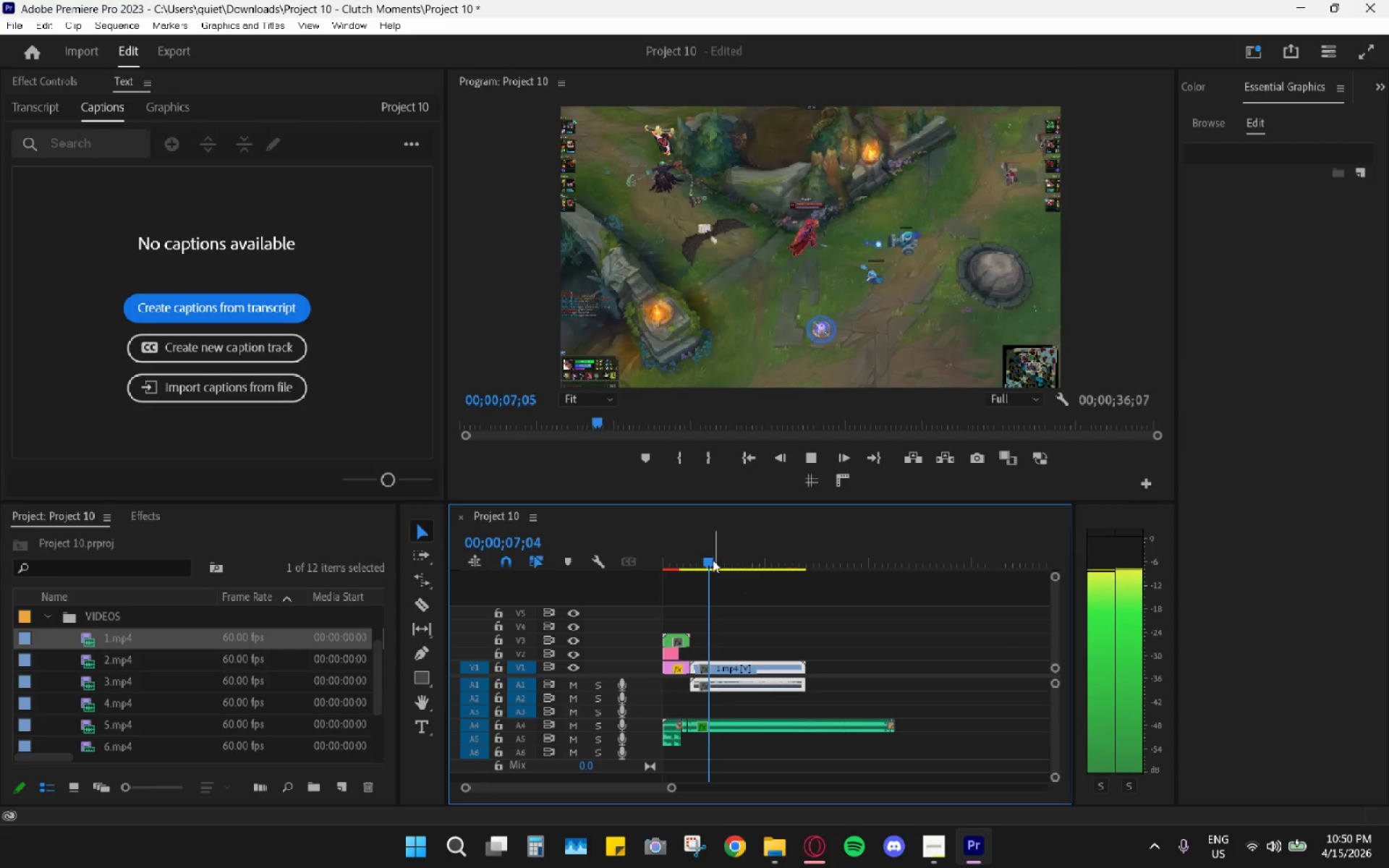 
key(Space)
 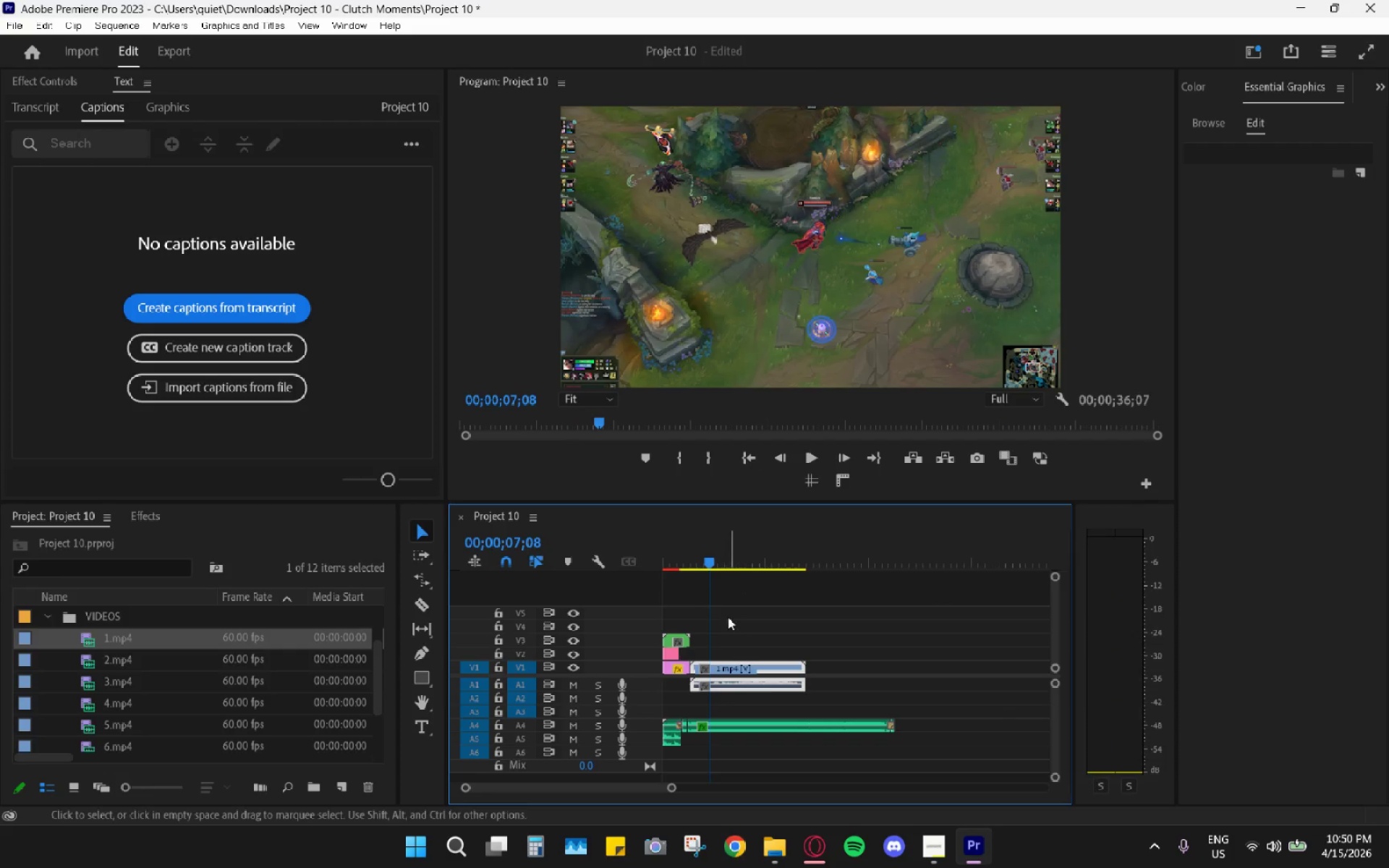 
left_click_drag(start_coordinate=[703, 567], to_coordinate=[743, 582])
 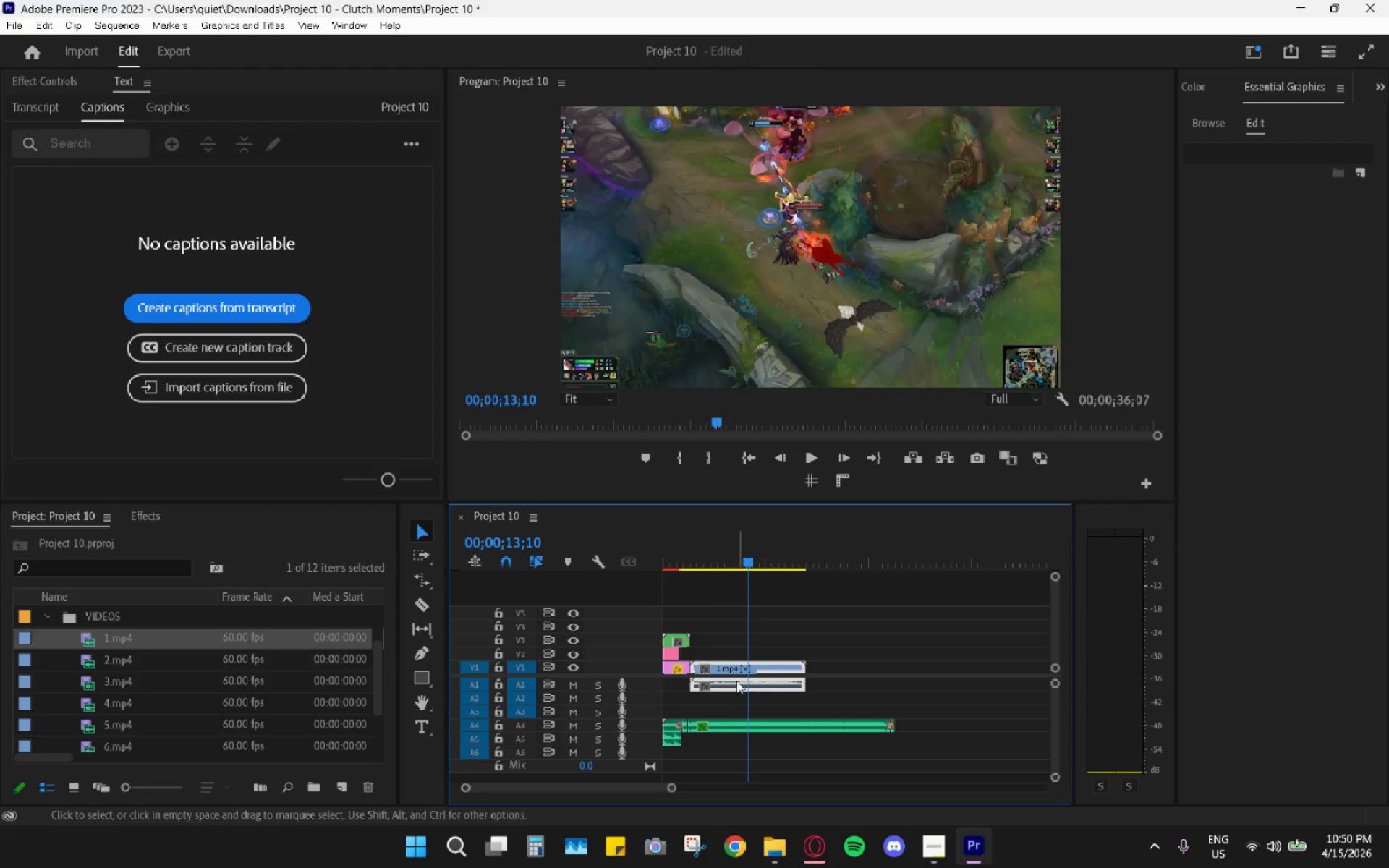 
key(C)
 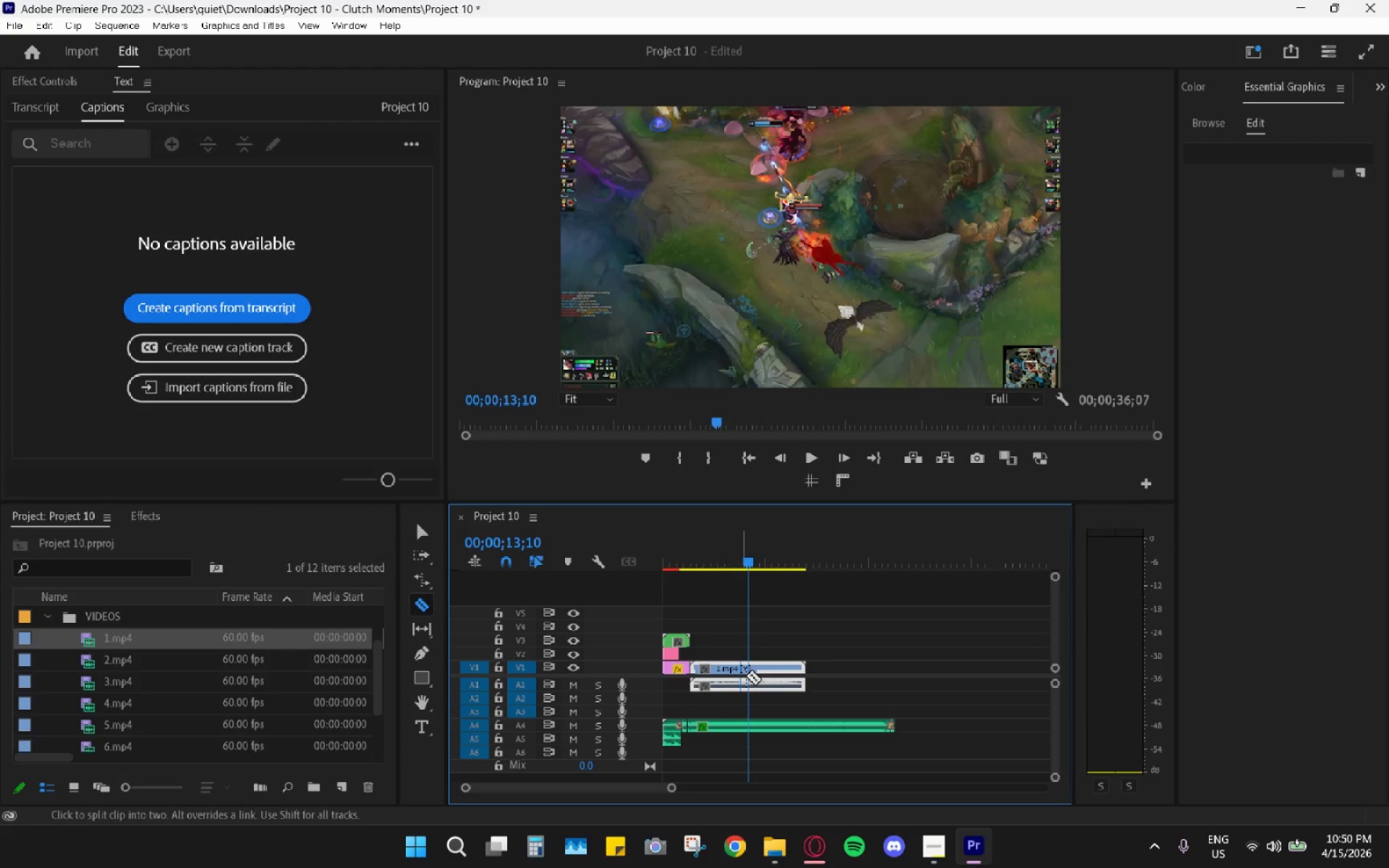 
left_click([747, 676])
 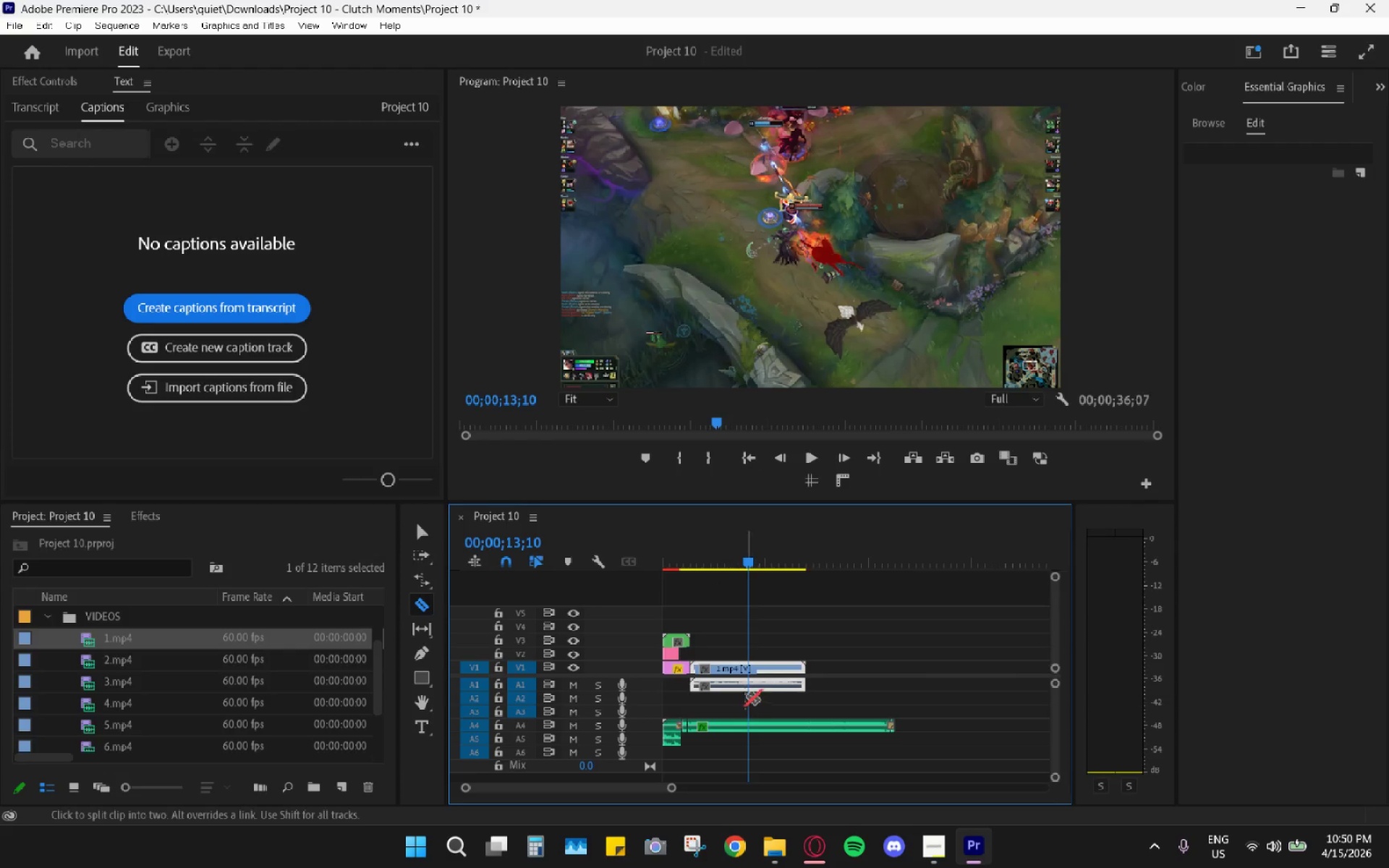 
left_click([743, 673])
 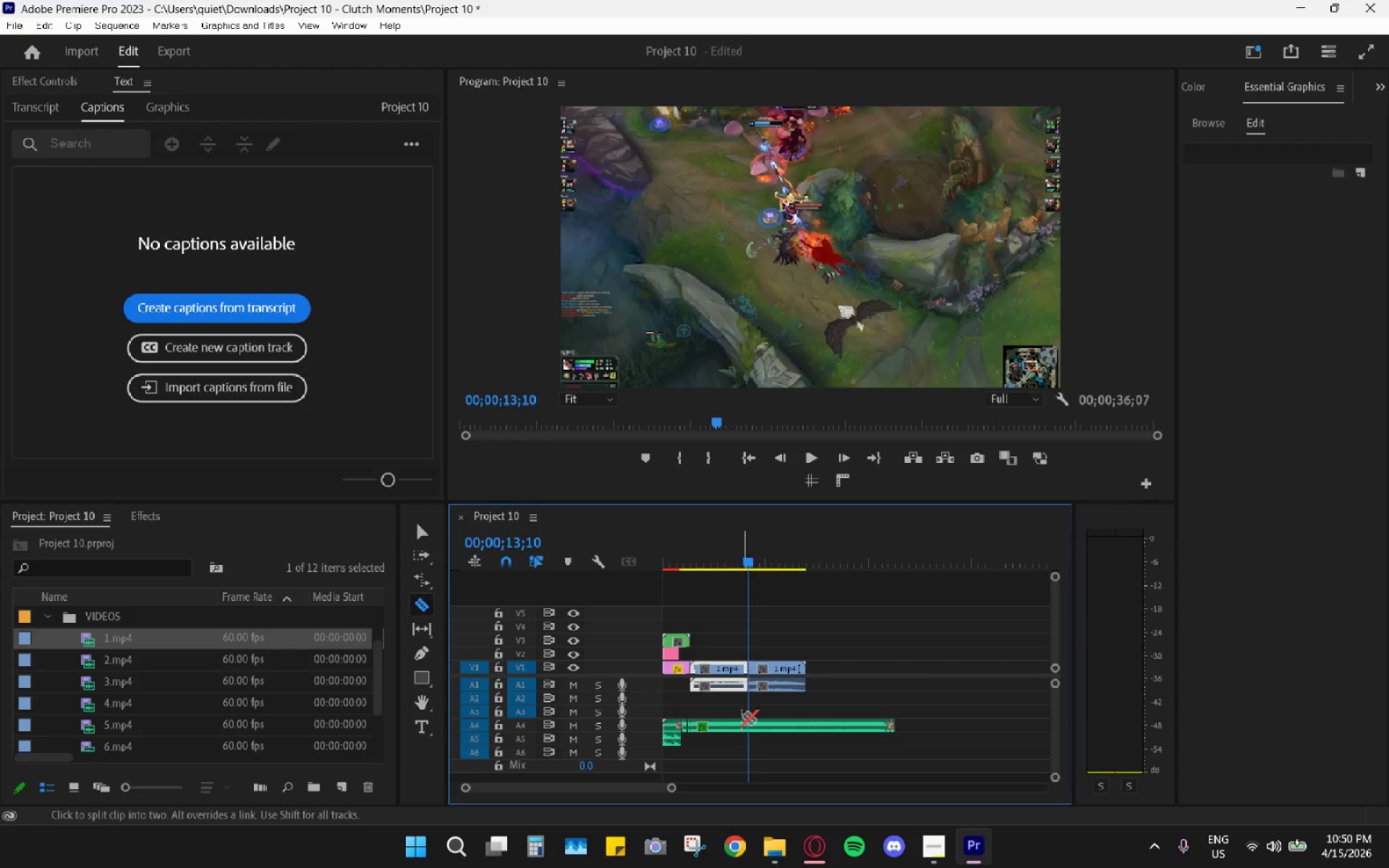 
type(HV )
 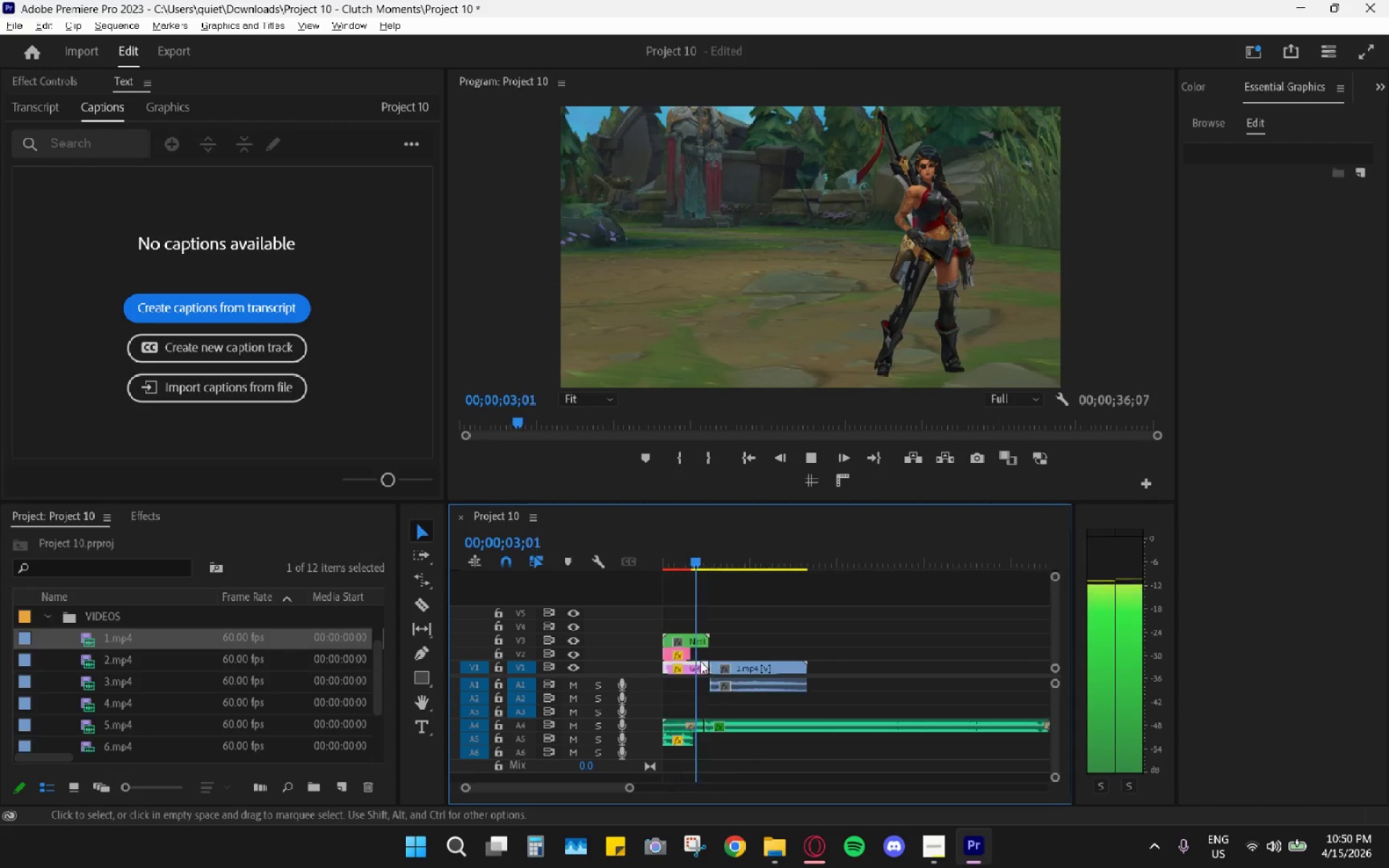 
left_click_drag(start_coordinate=[768, 669], to_coordinate=[715, 668])
 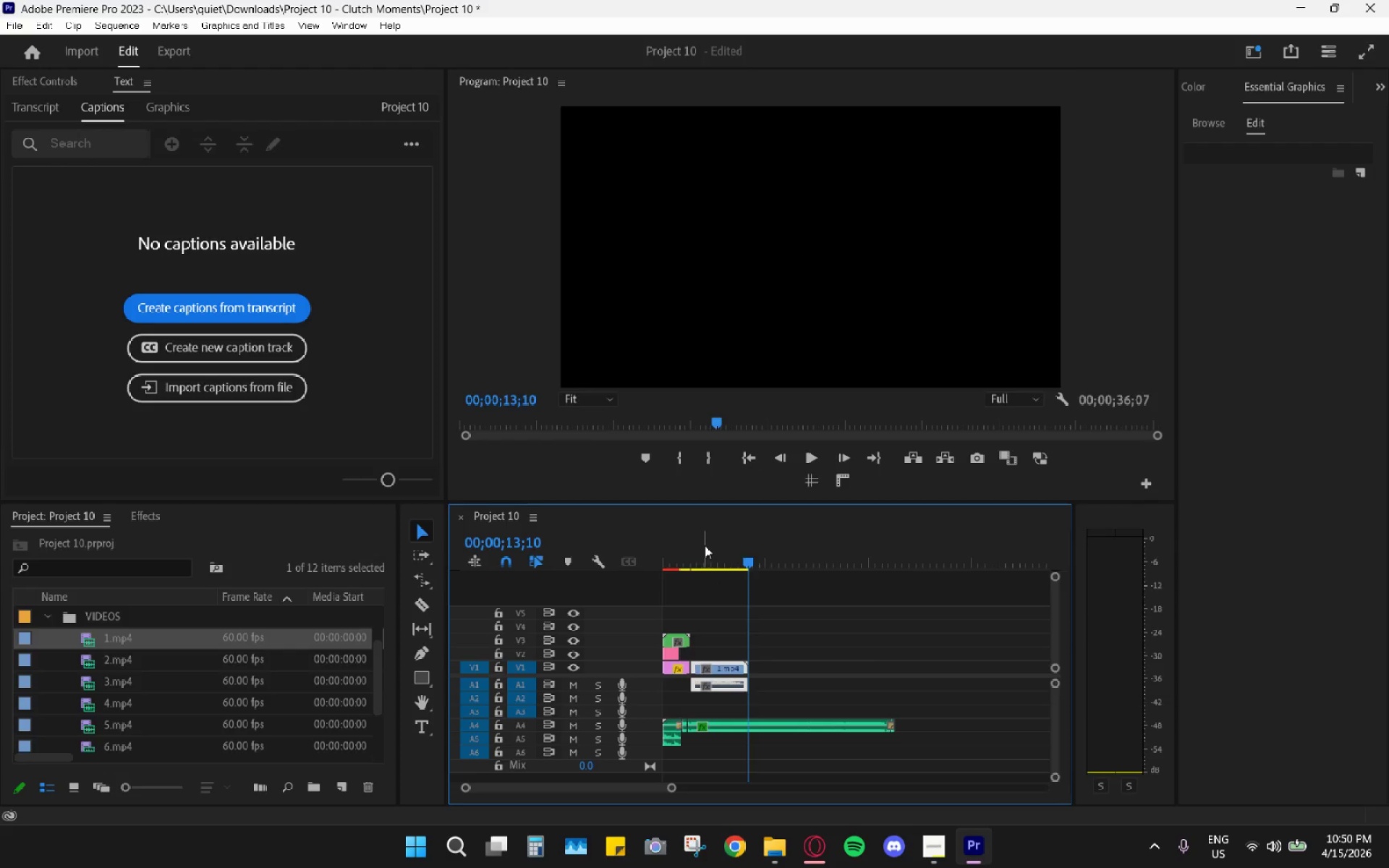 
left_click_drag(start_coordinate=[705, 545], to_coordinate=[682, 551])
 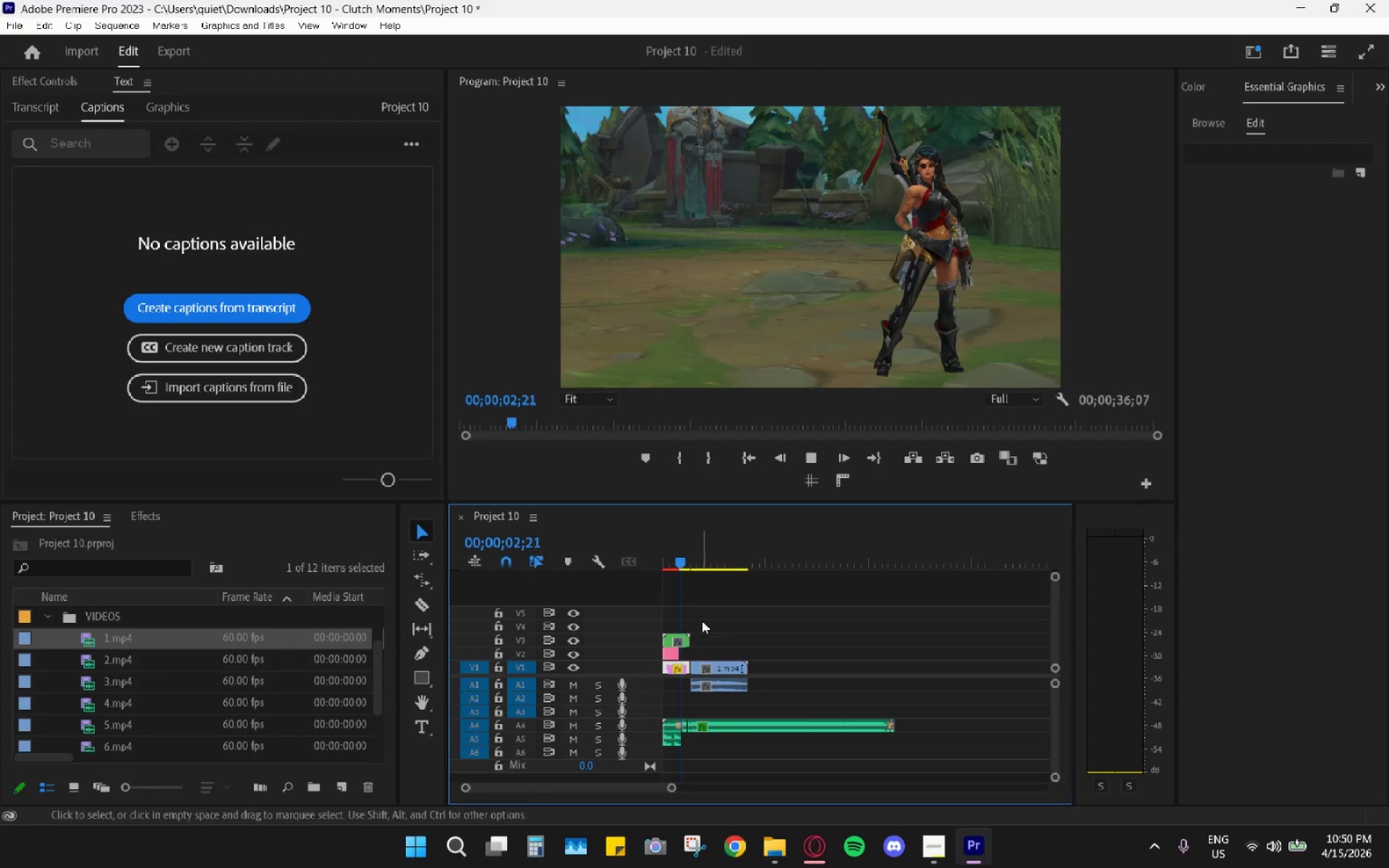 
hold_key(key=AltLeft, duration=0.8)
scroll: coordinate [700, 661], scroll_direction: up, amount: 11.0
 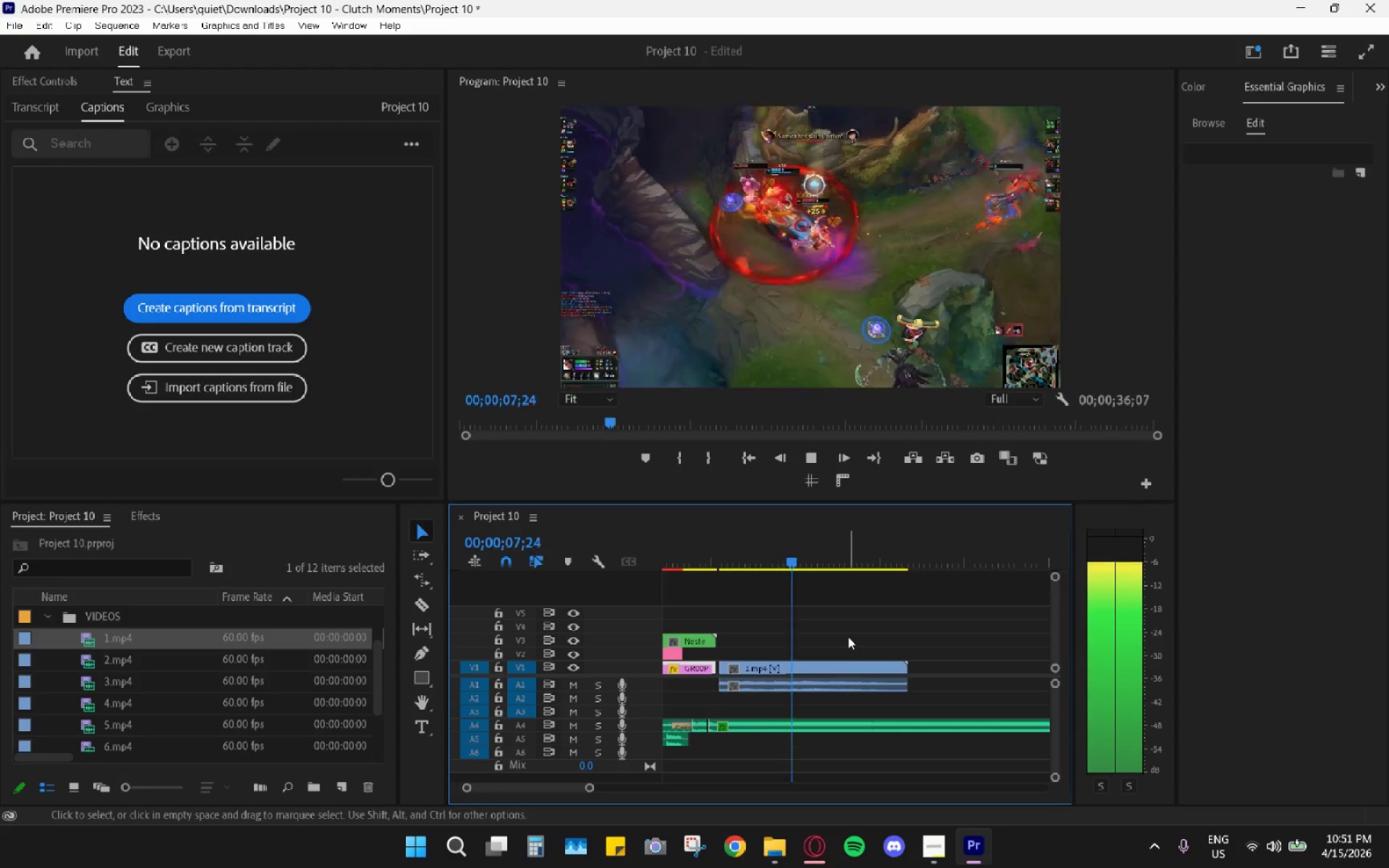 
wait(5.62)
 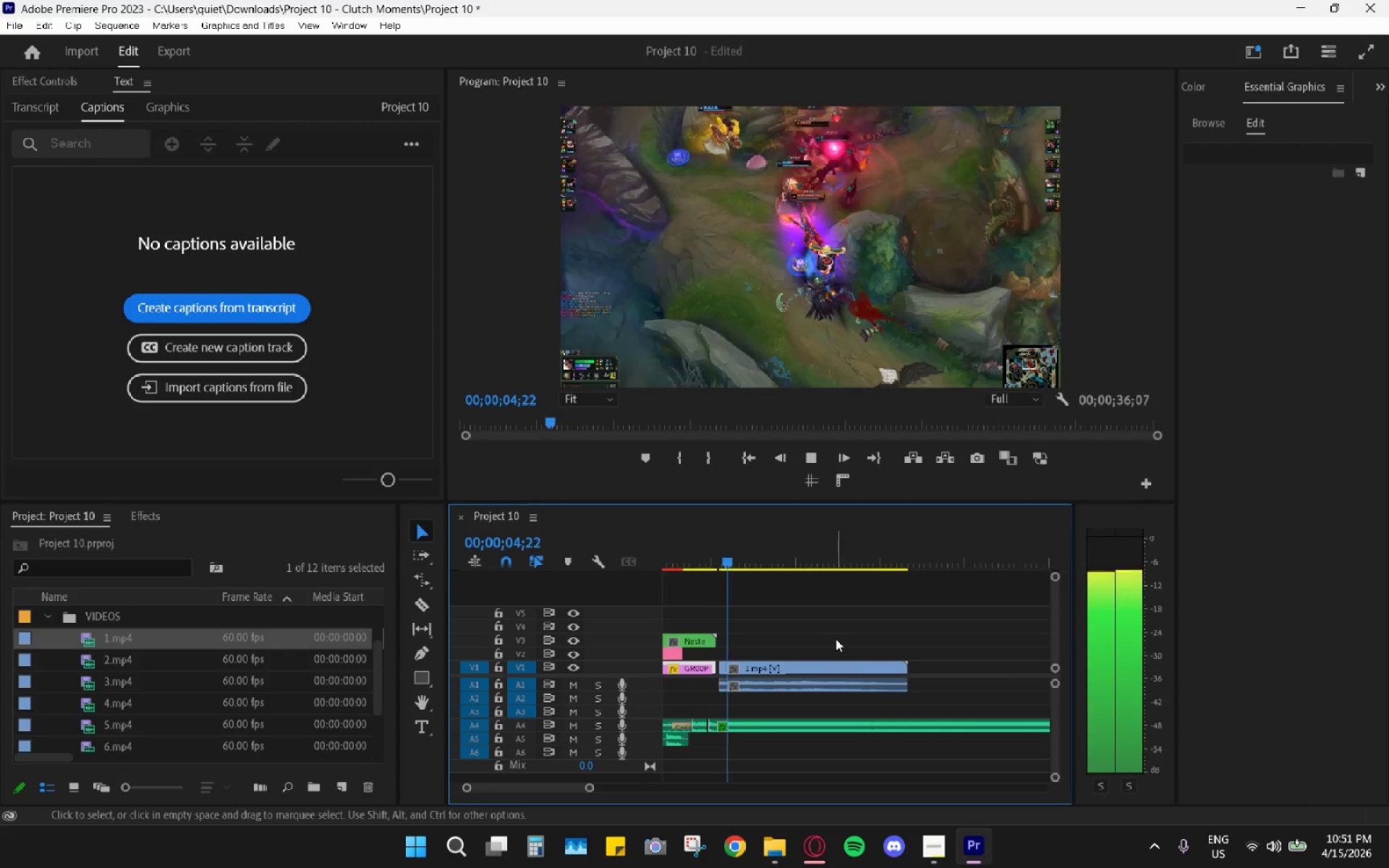 
key(Space)
 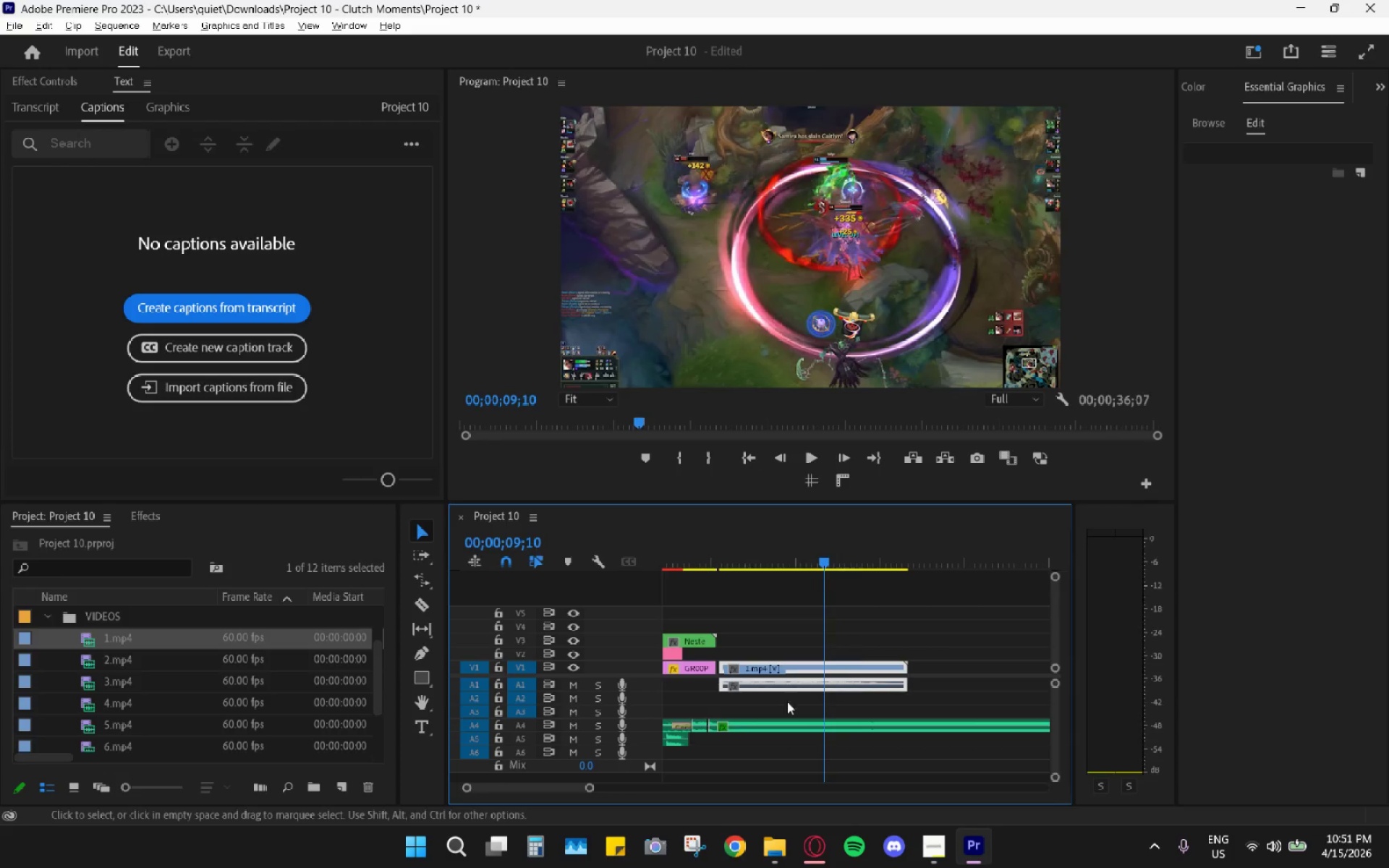 
hold_key(key=AltLeft, duration=0.59)
scroll: coordinate [802, 685], scroll_direction: up, amount: 16.0
 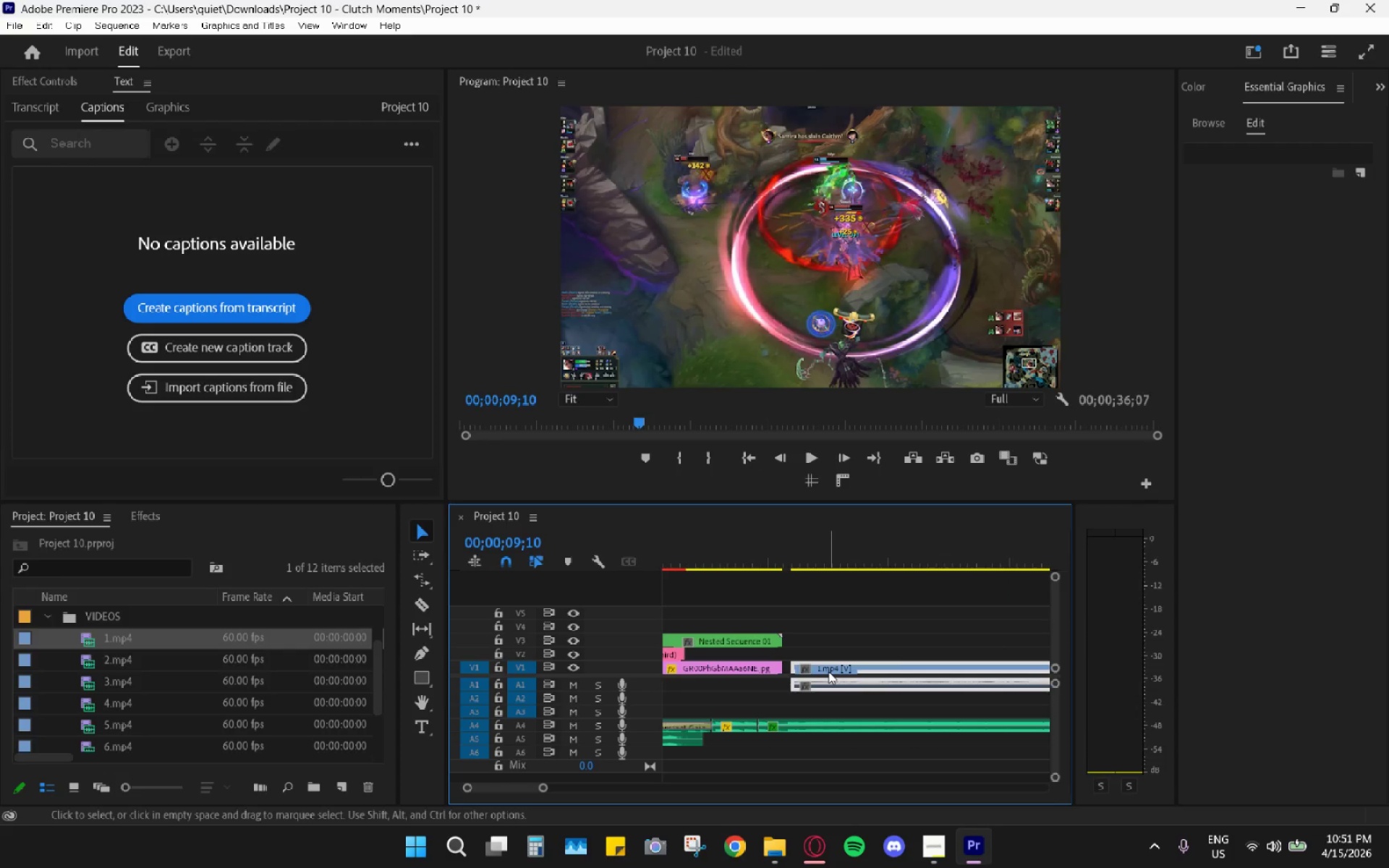 
left_click_drag(start_coordinate=[825, 668], to_coordinate=[817, 667])
 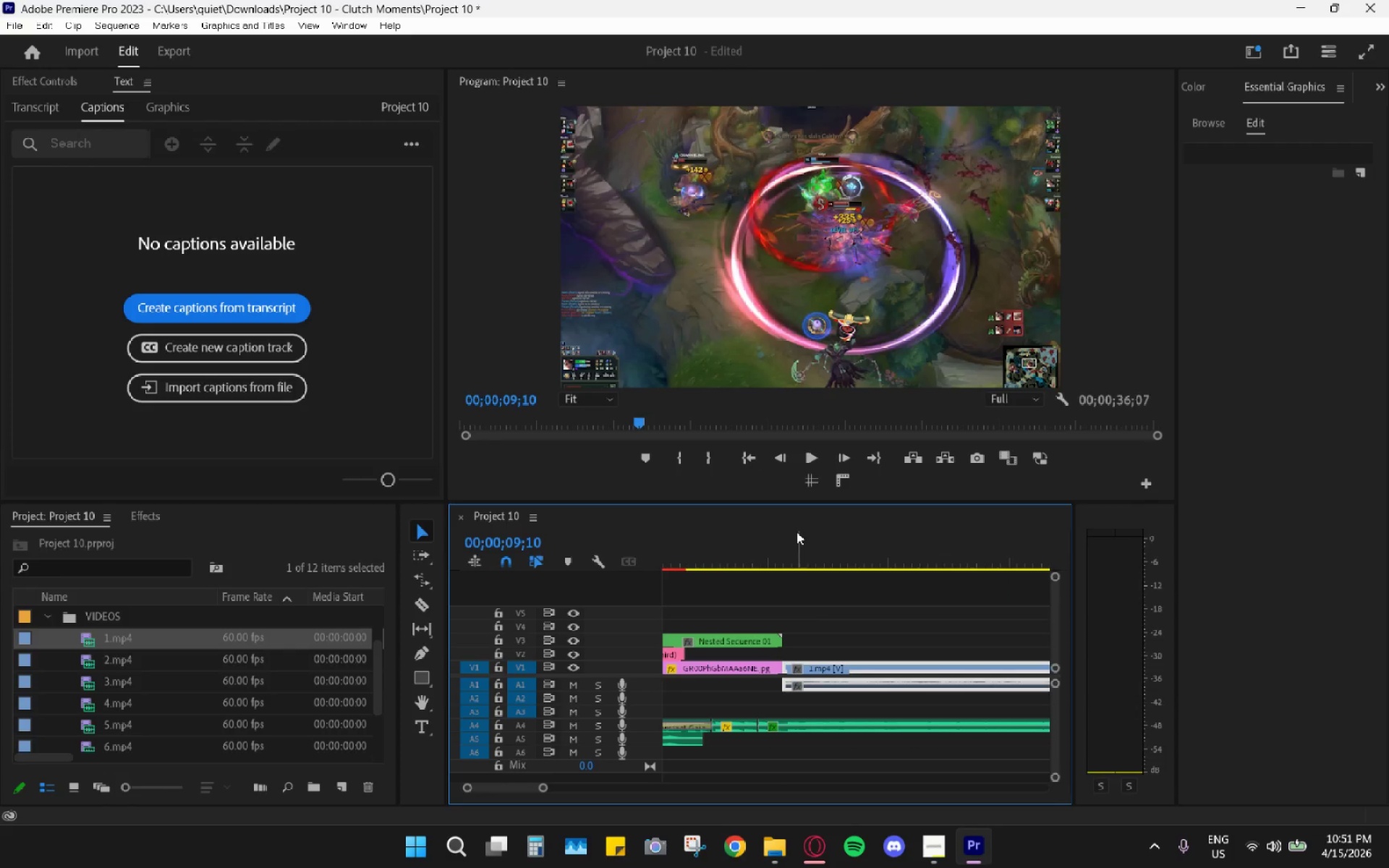 
left_click_drag(start_coordinate=[793, 522], to_coordinate=[800, 532])
 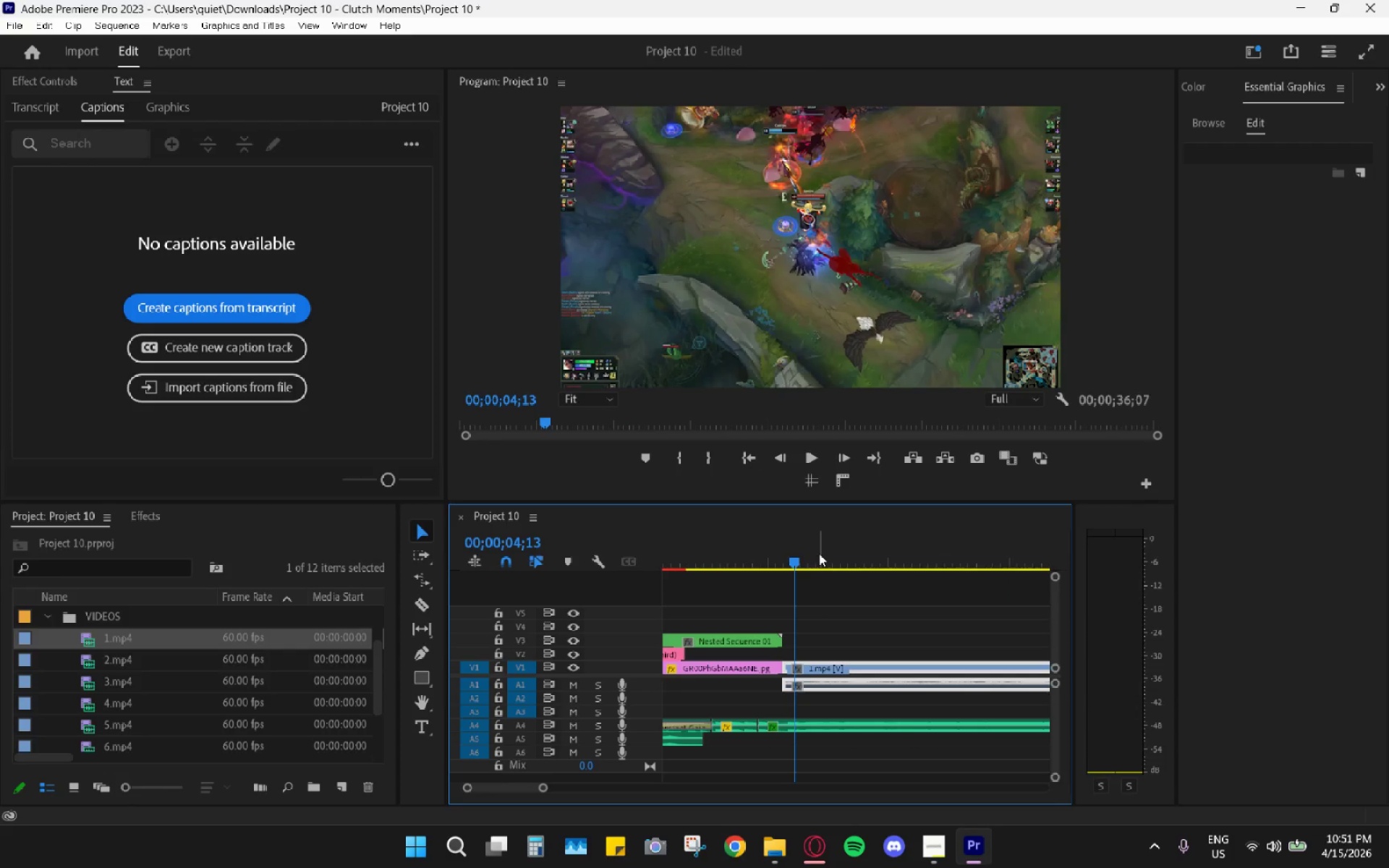 
key(Space)
 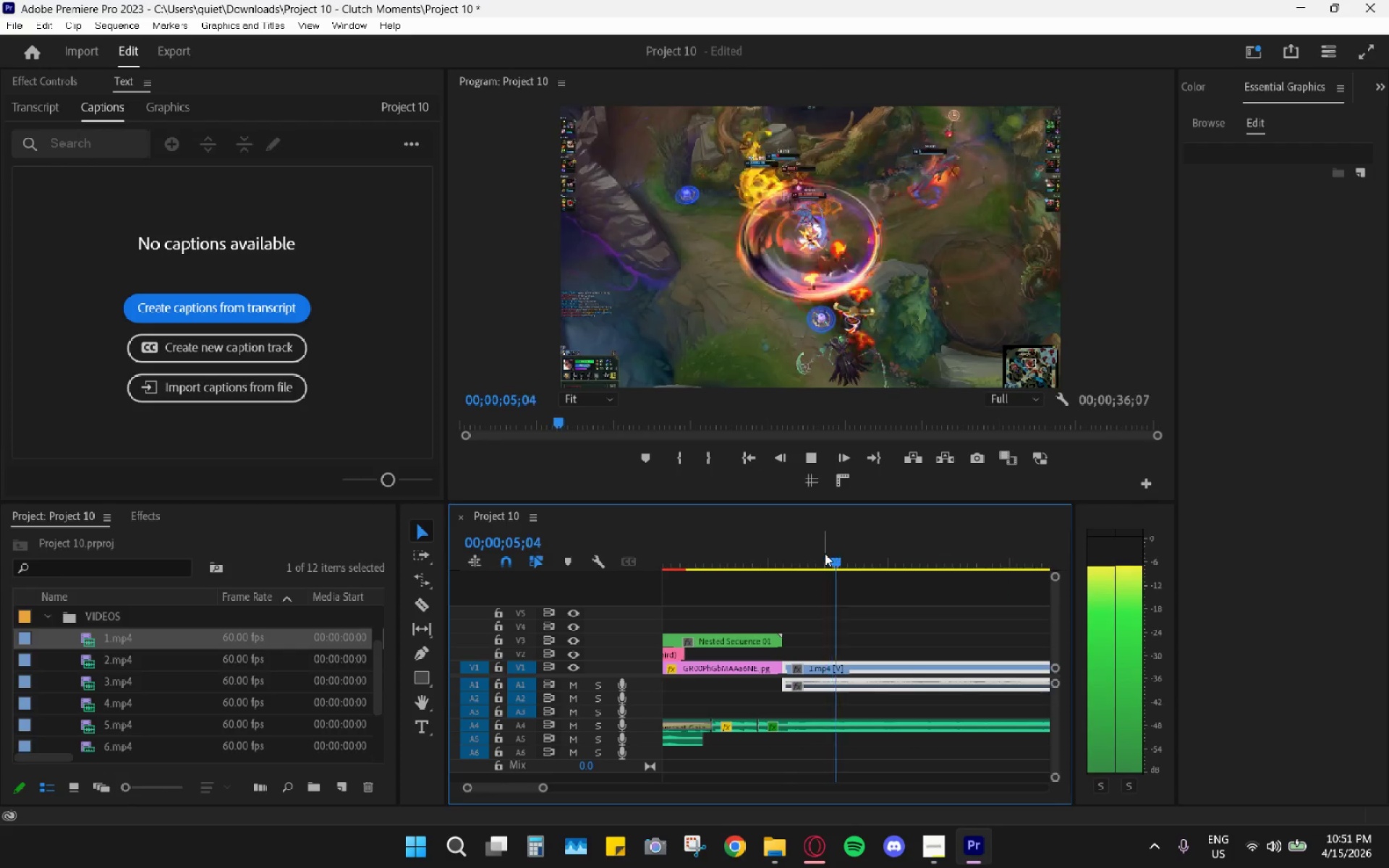 
key(Space)
 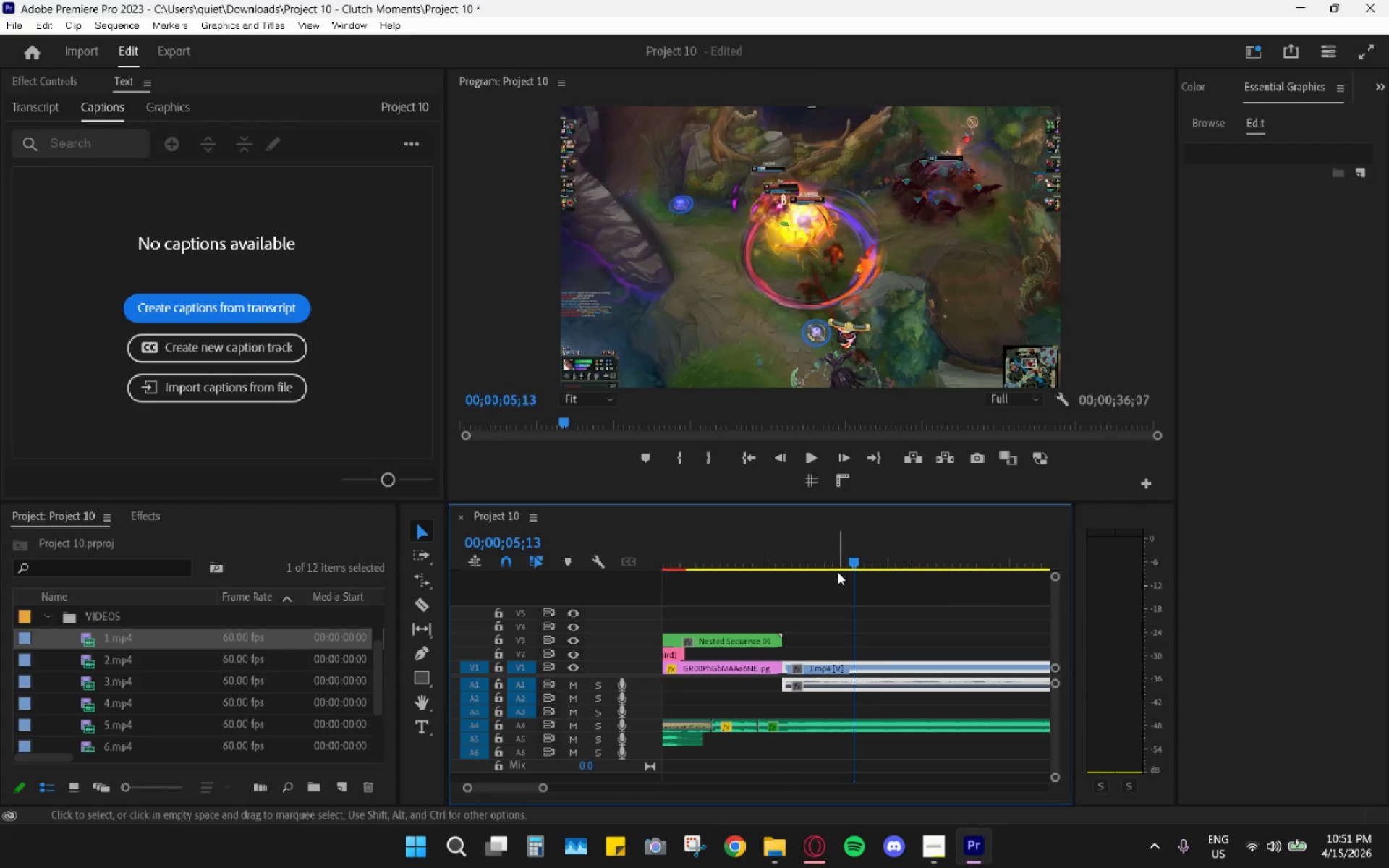 
left_click_drag(start_coordinate=[848, 561], to_coordinate=[793, 556])
 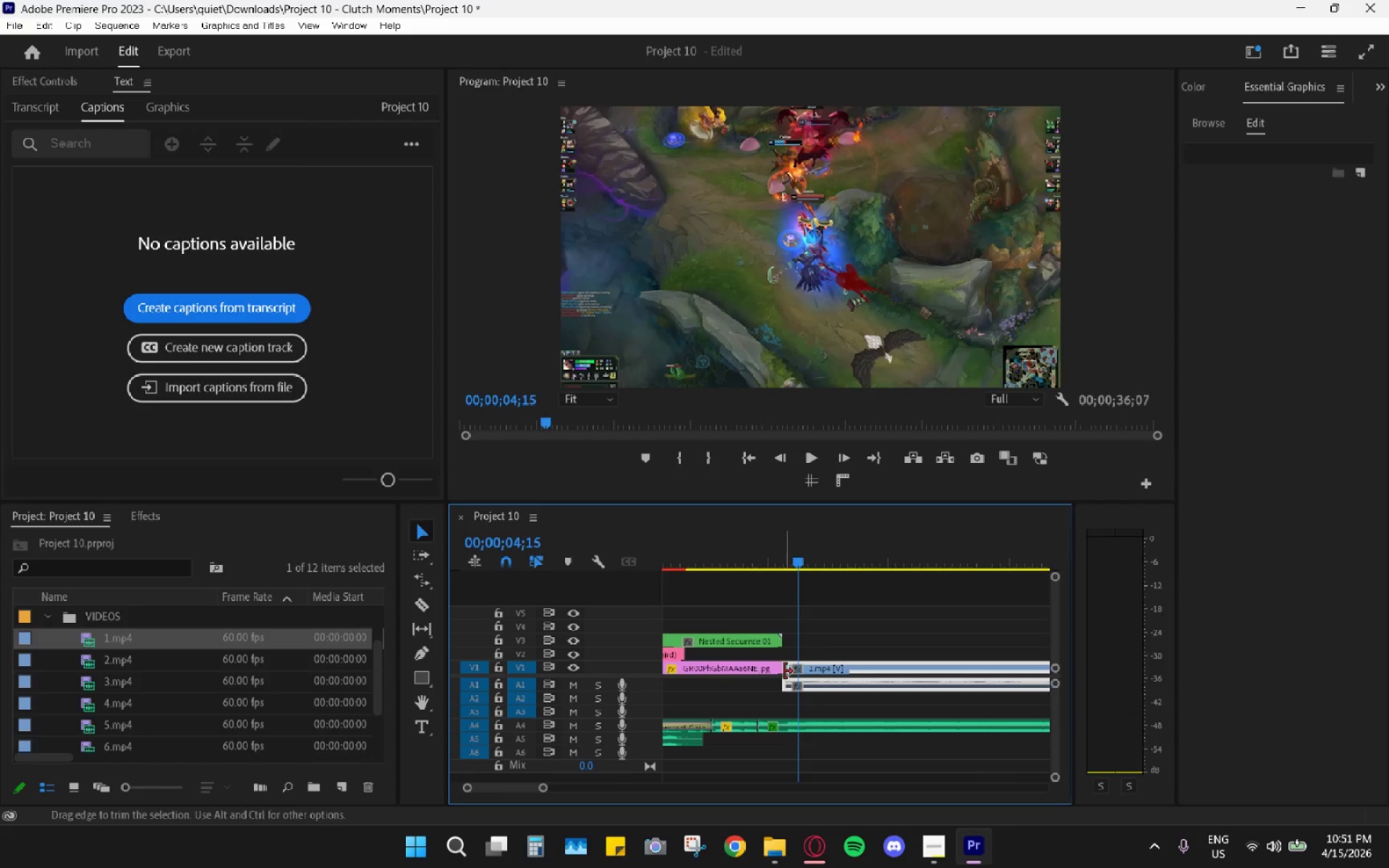 
key(C)
 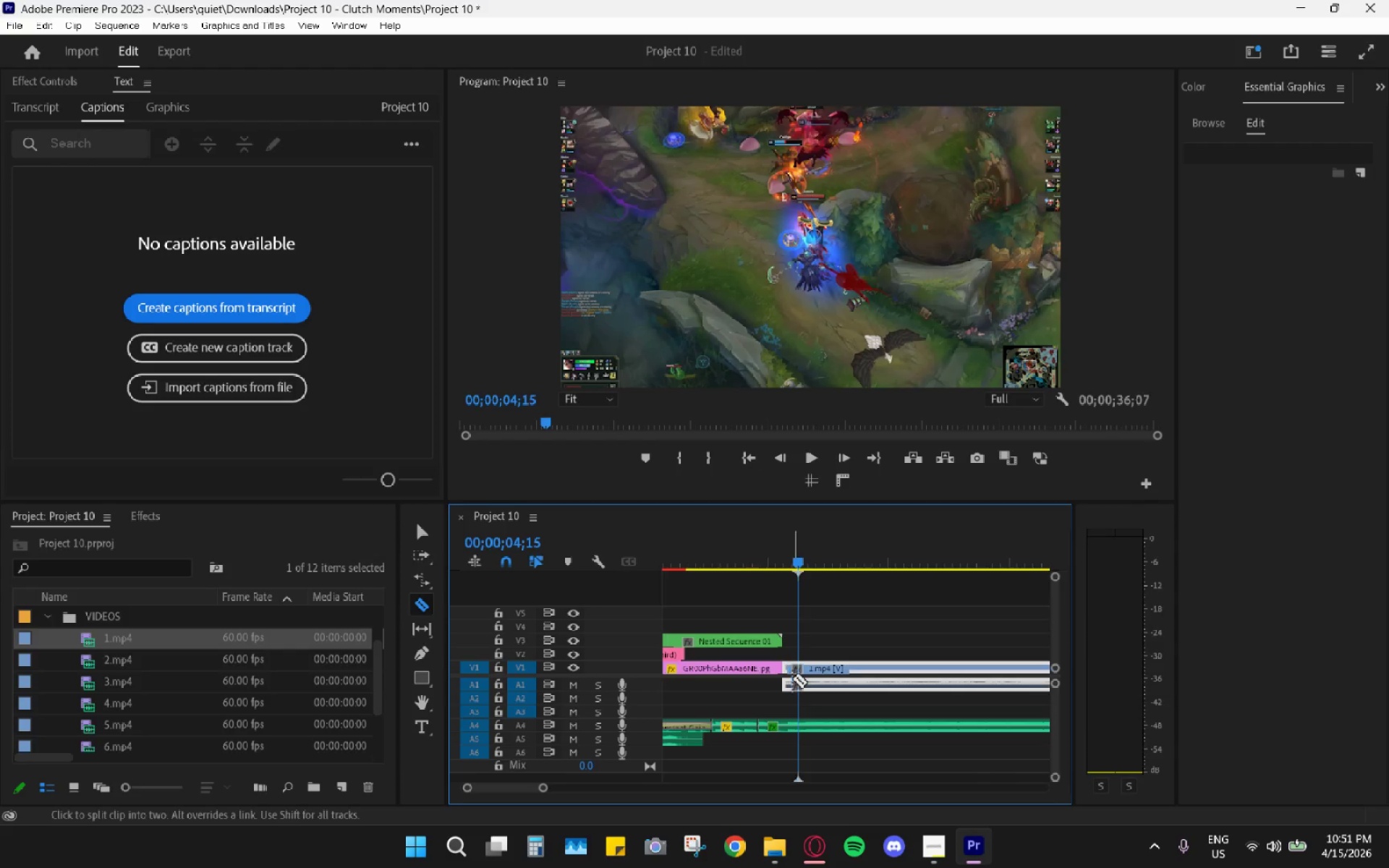 
left_click([797, 680])
 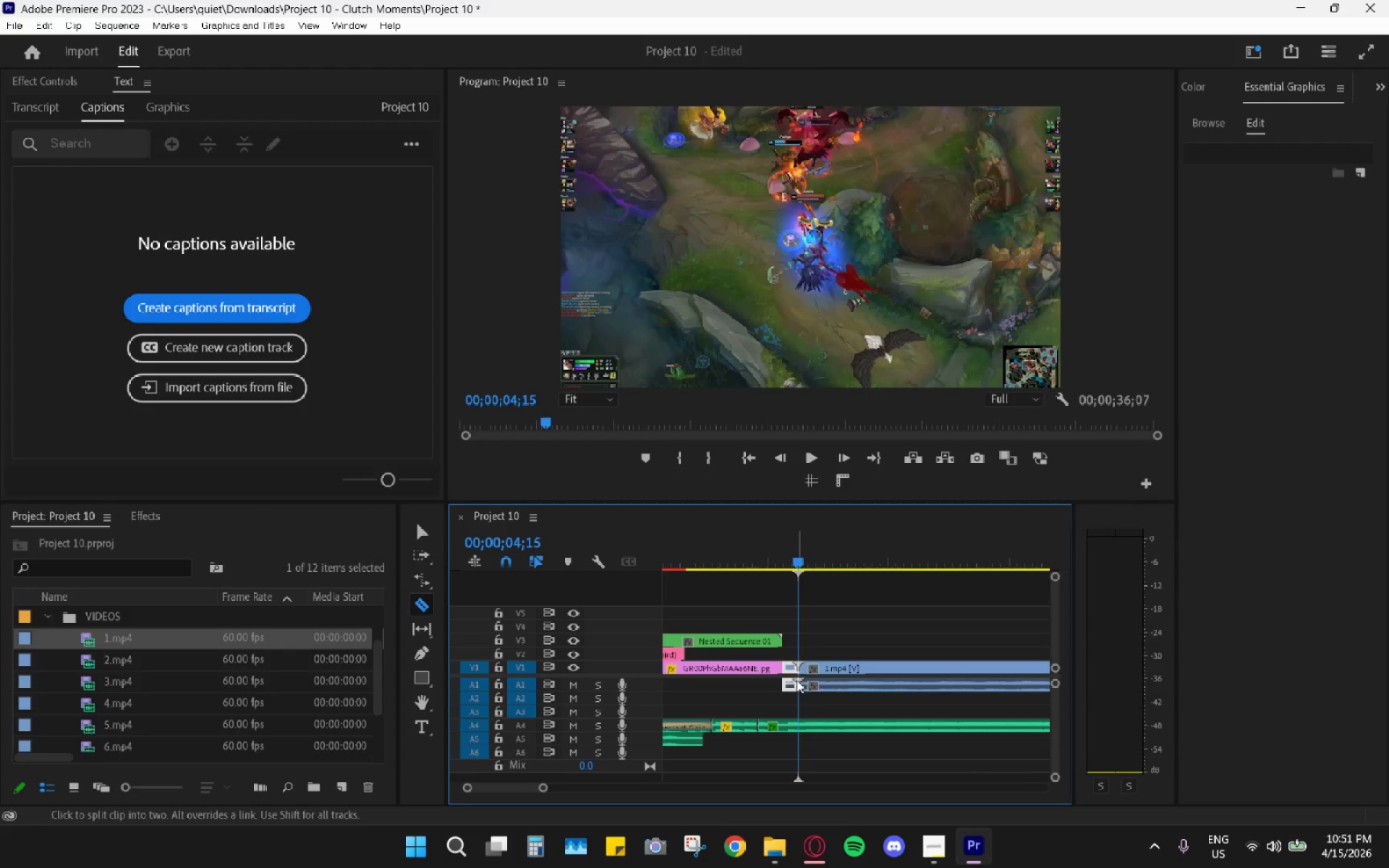 
key(V)
 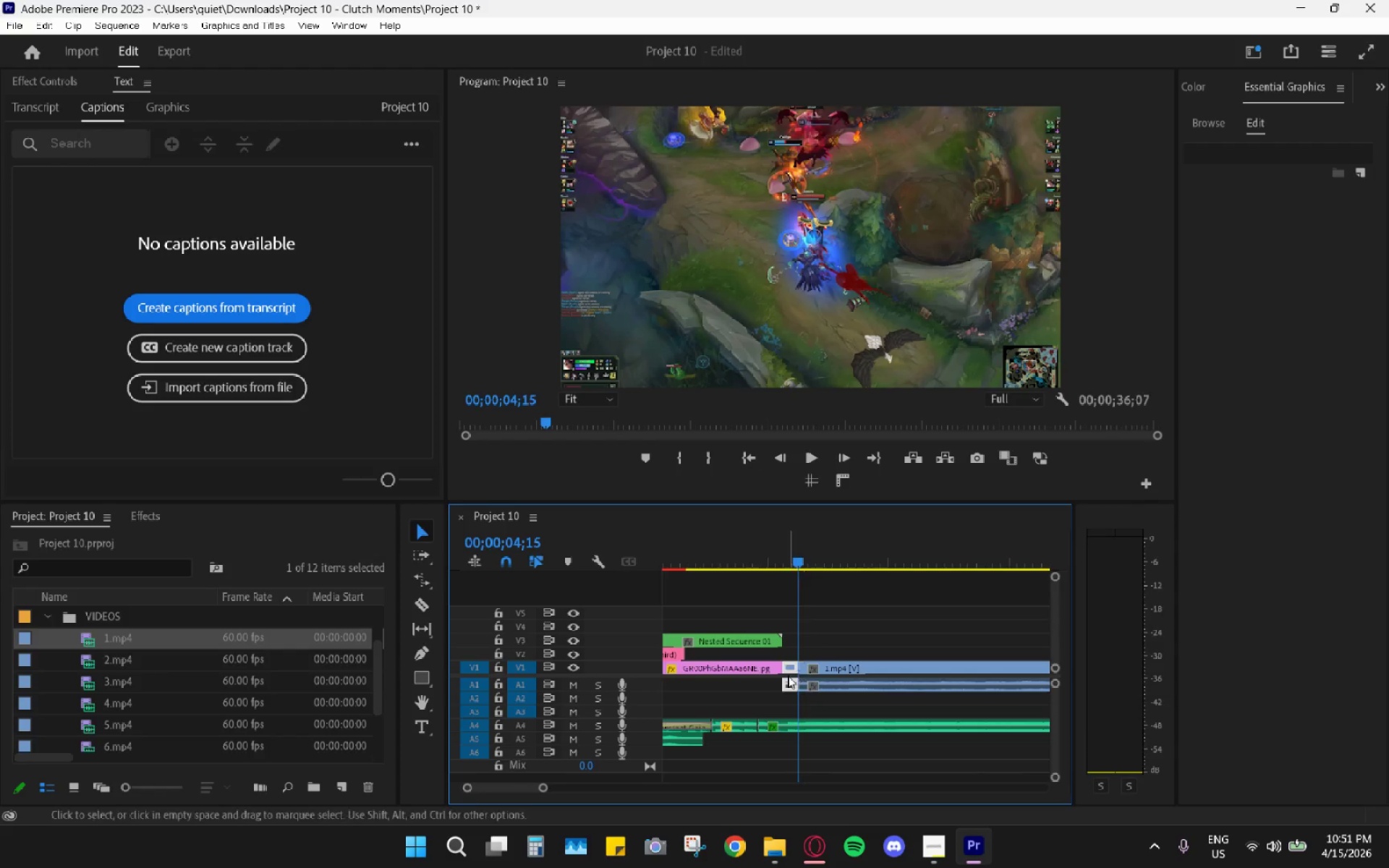 
double_click([787, 675])
 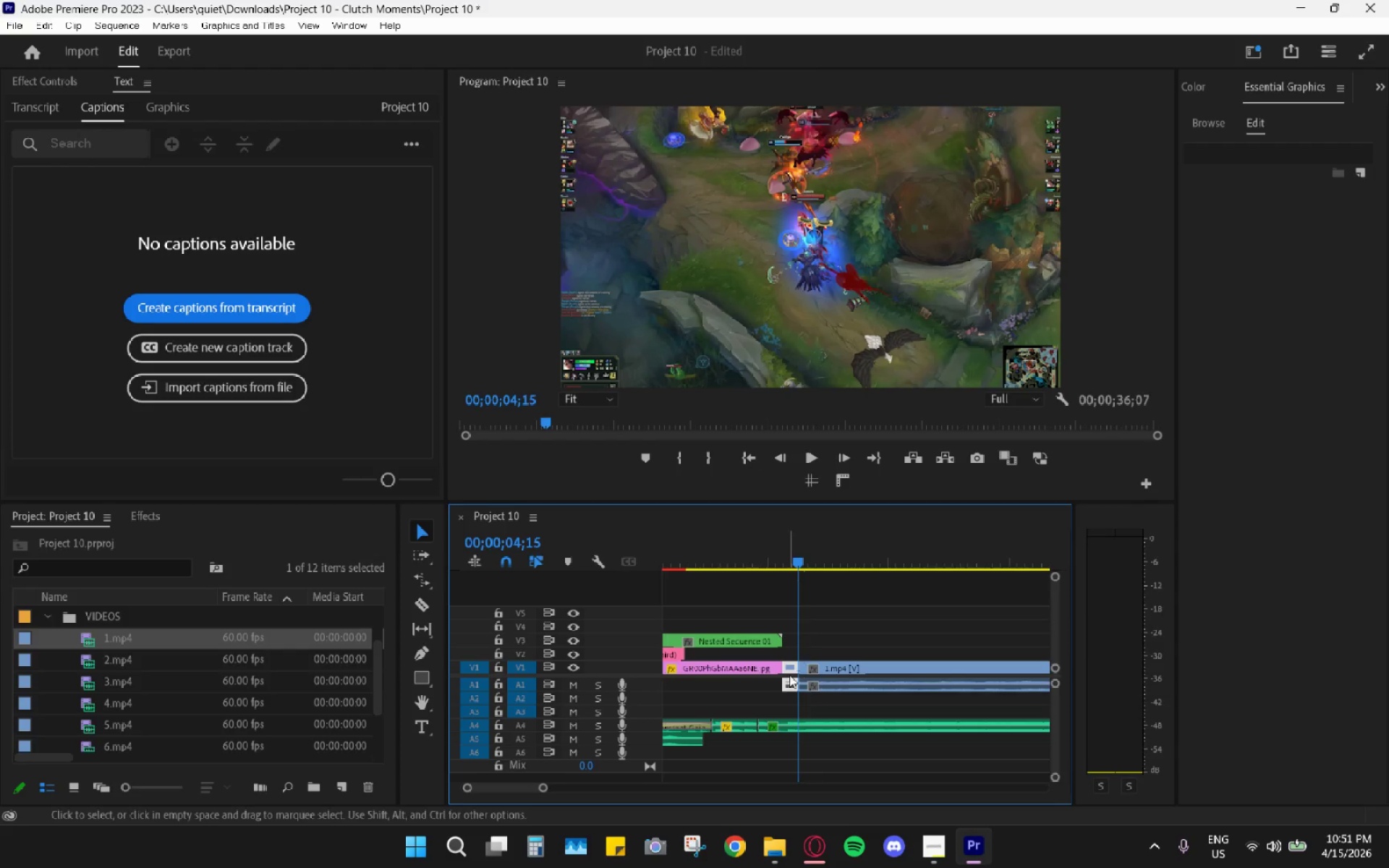 
key(H)
 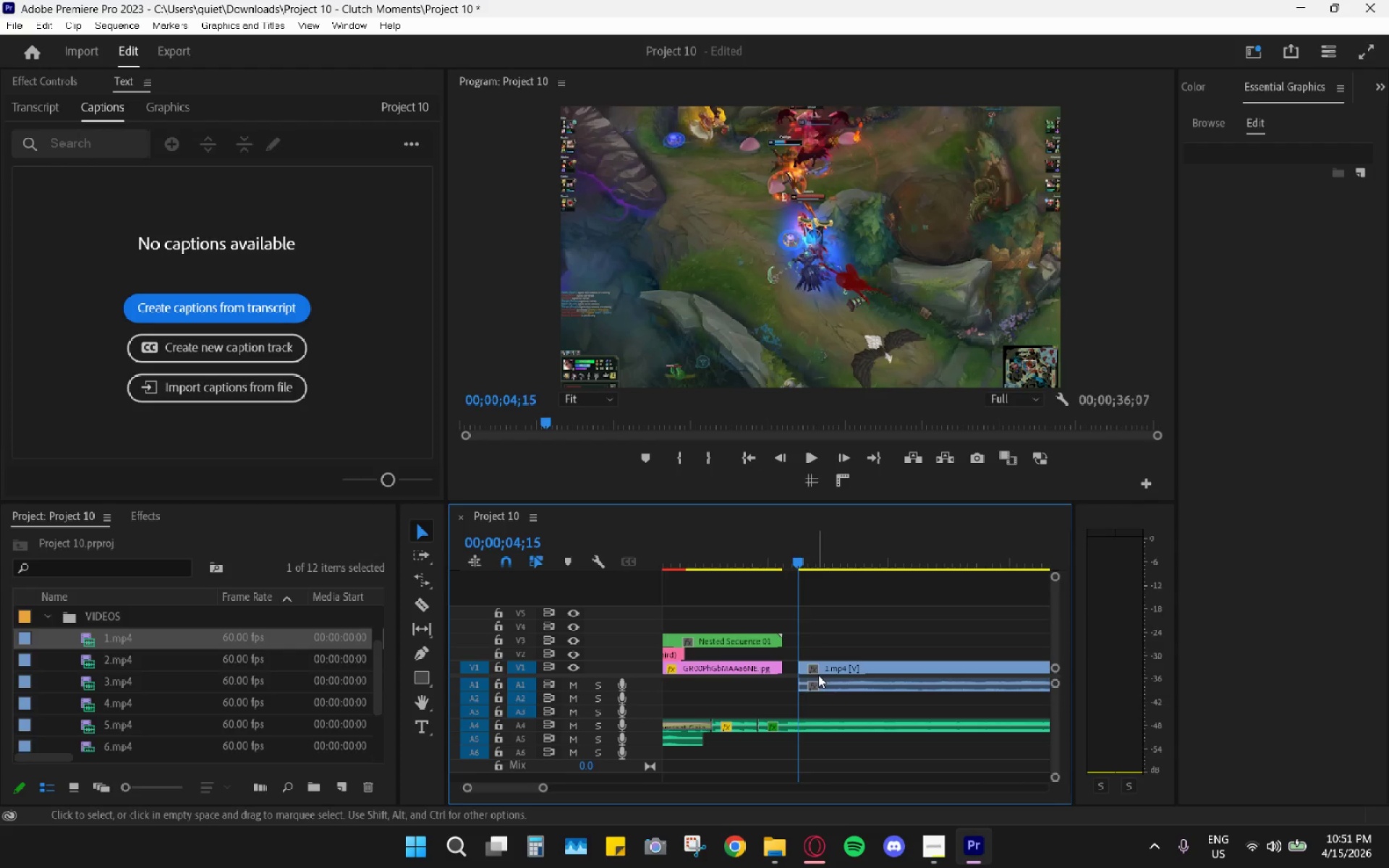 
left_click_drag(start_coordinate=[818, 666], to_coordinate=[806, 663])
 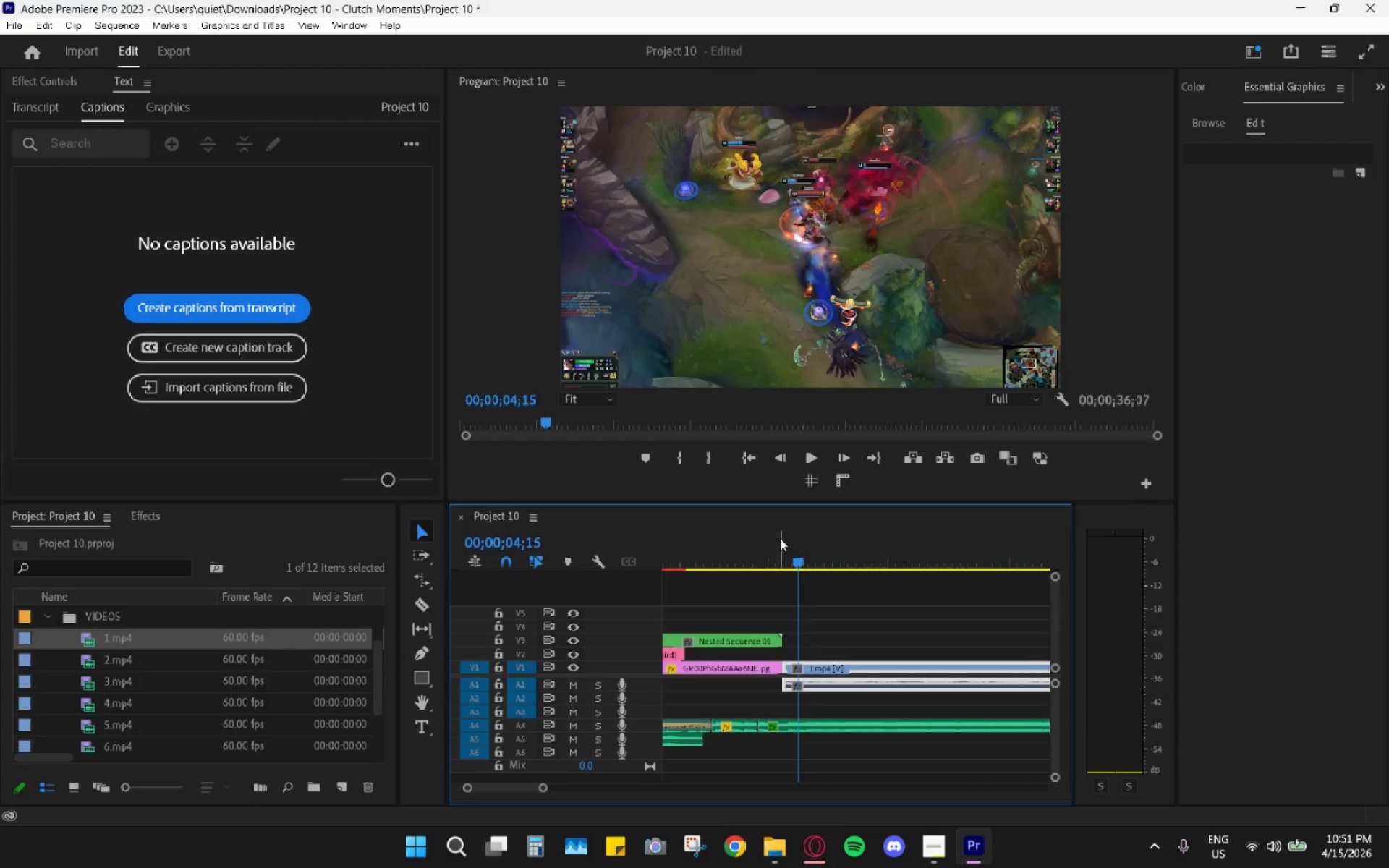 
left_click([790, 544])
 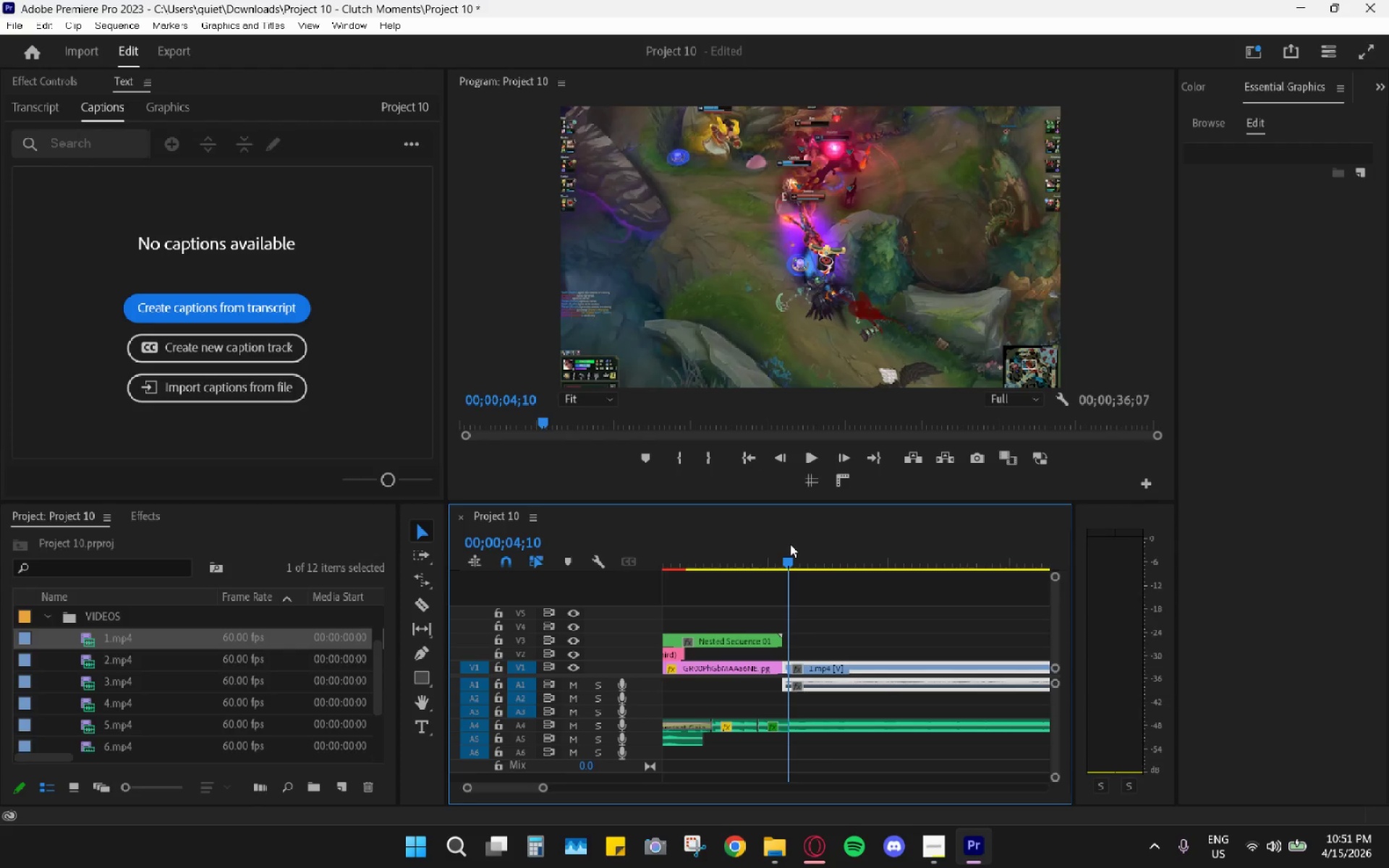 
key(Space)
 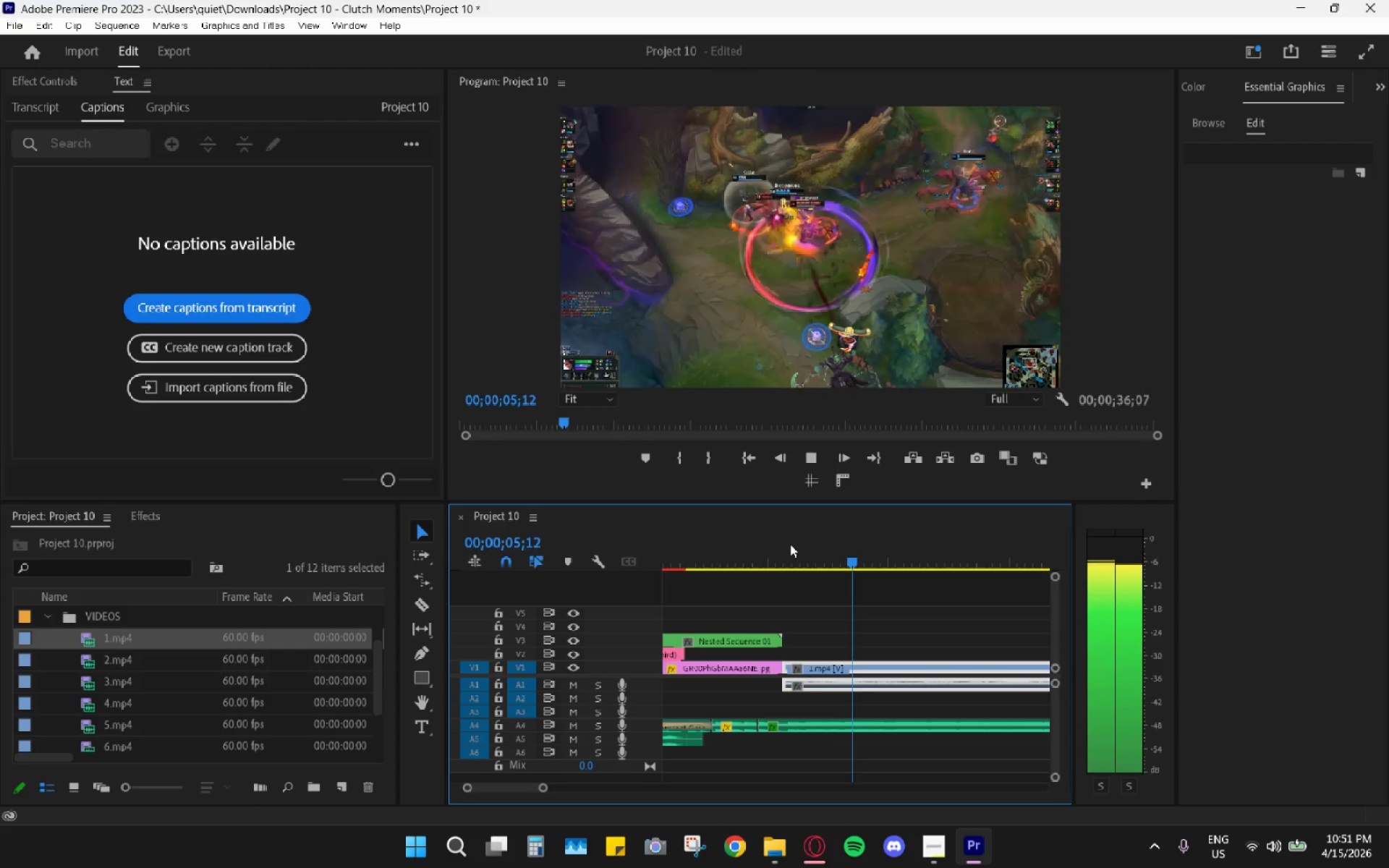 
key(Space)
 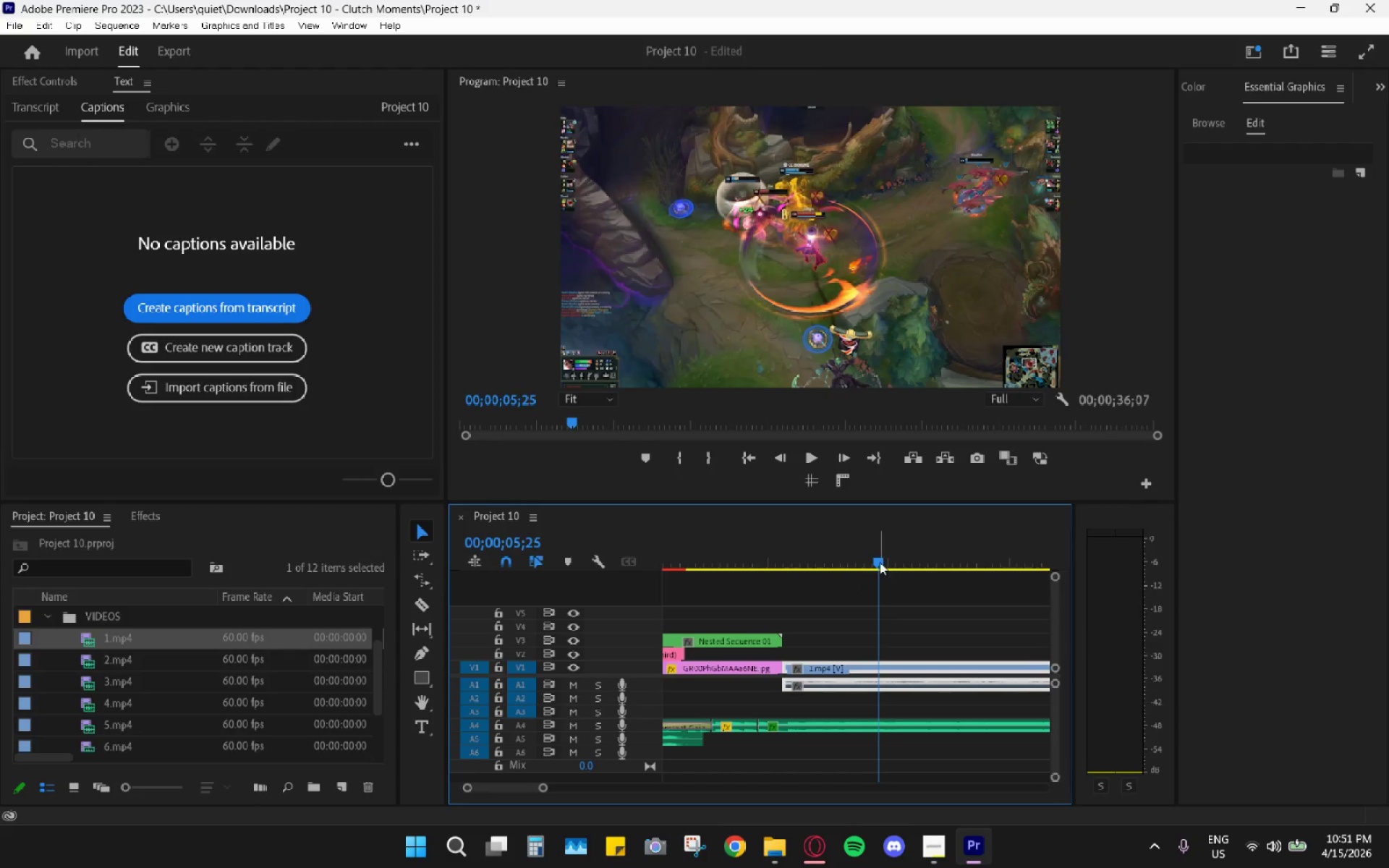 
left_click_drag(start_coordinate=[878, 561], to_coordinate=[791, 553])
 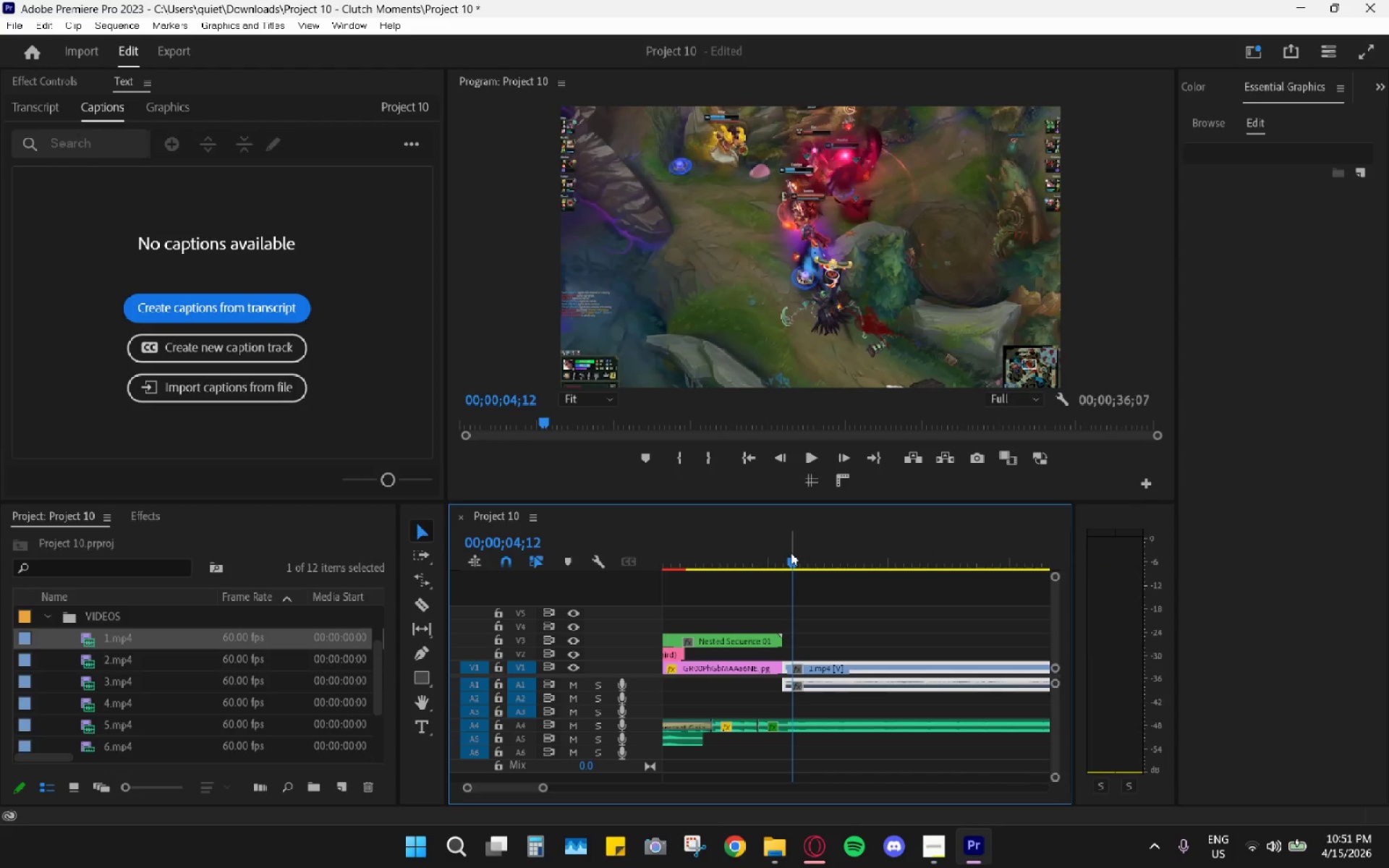 
key(Space)
 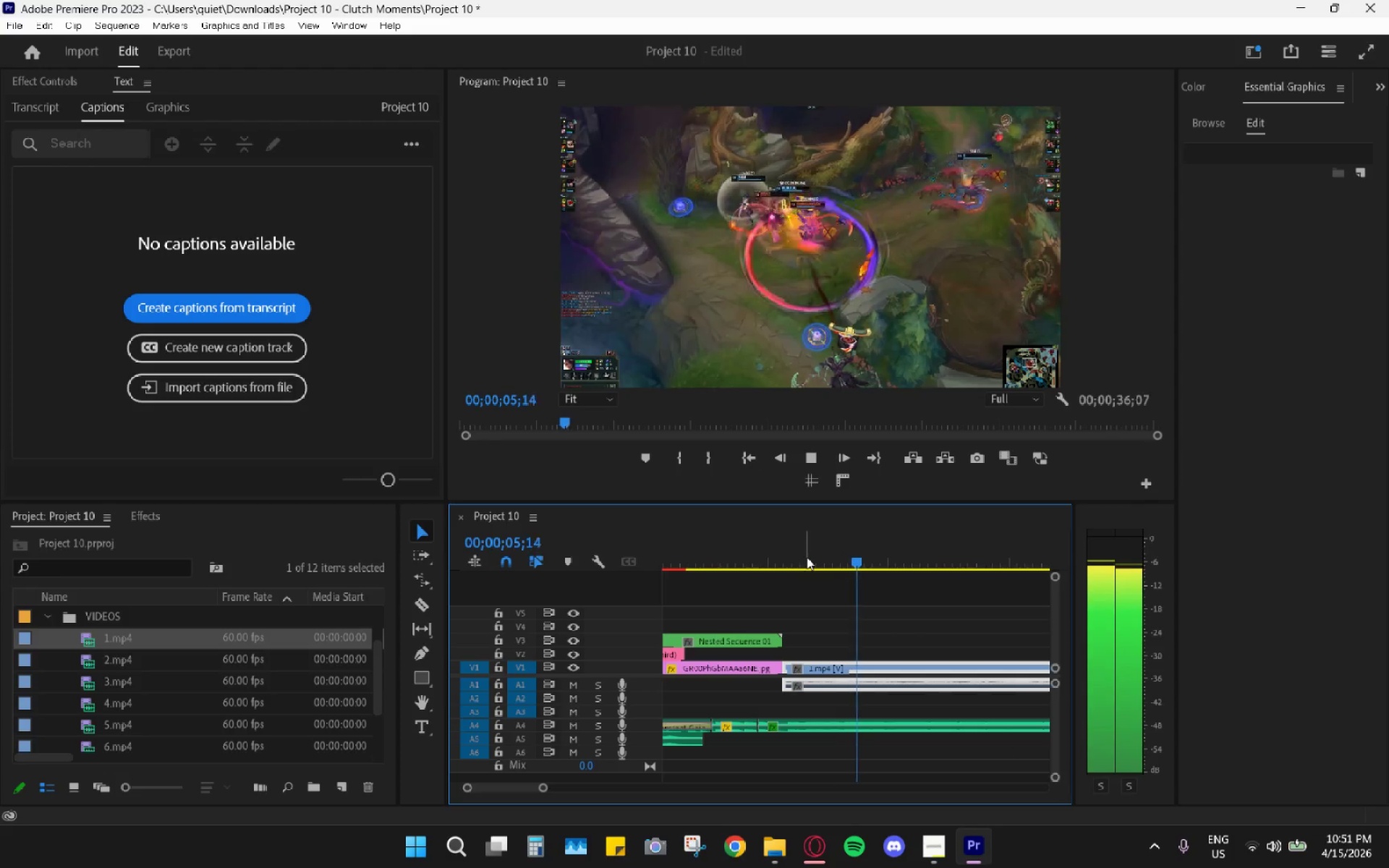 
key(Space)
 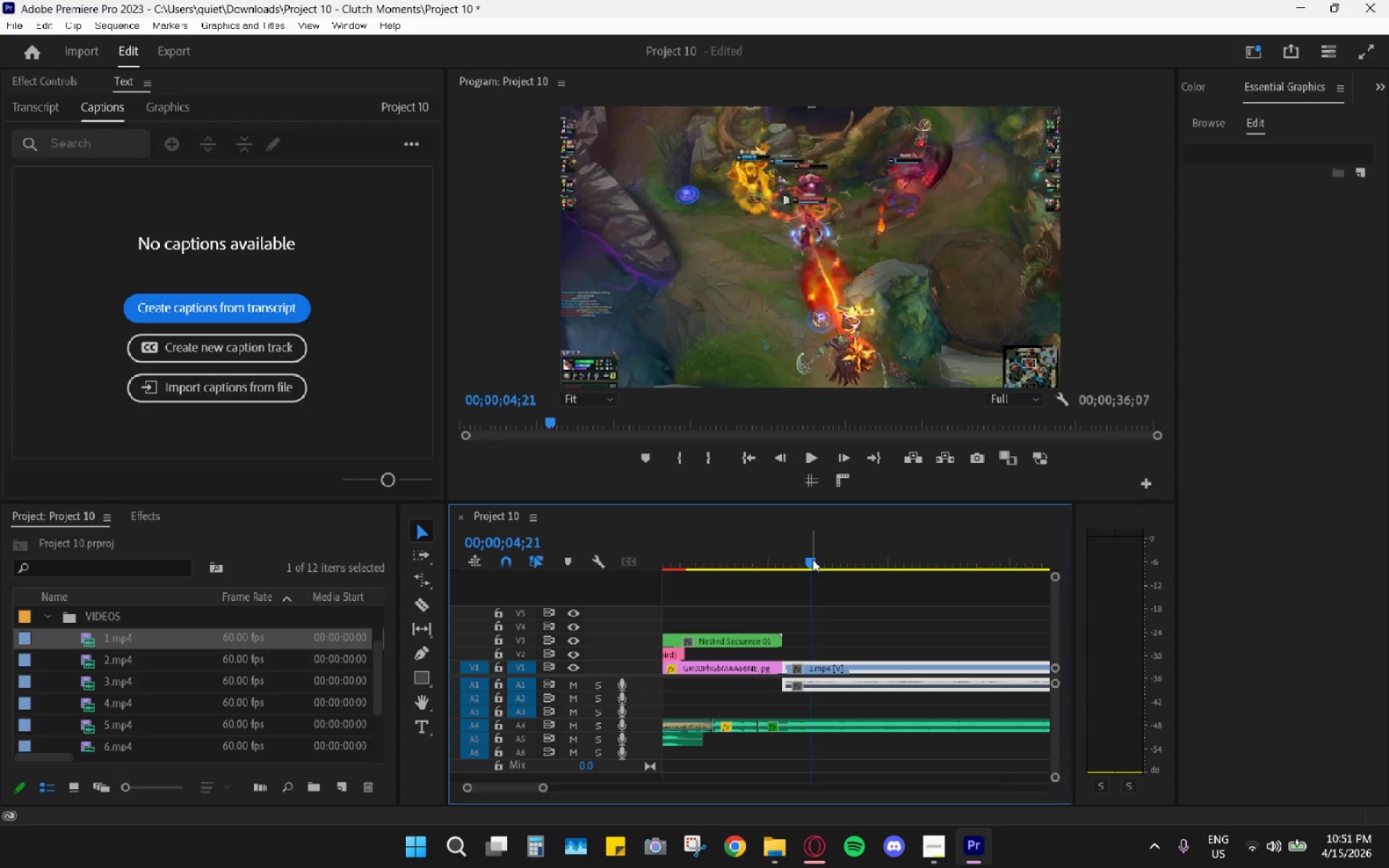 
left_click_drag(start_coordinate=[812, 560], to_coordinate=[934, 607])
 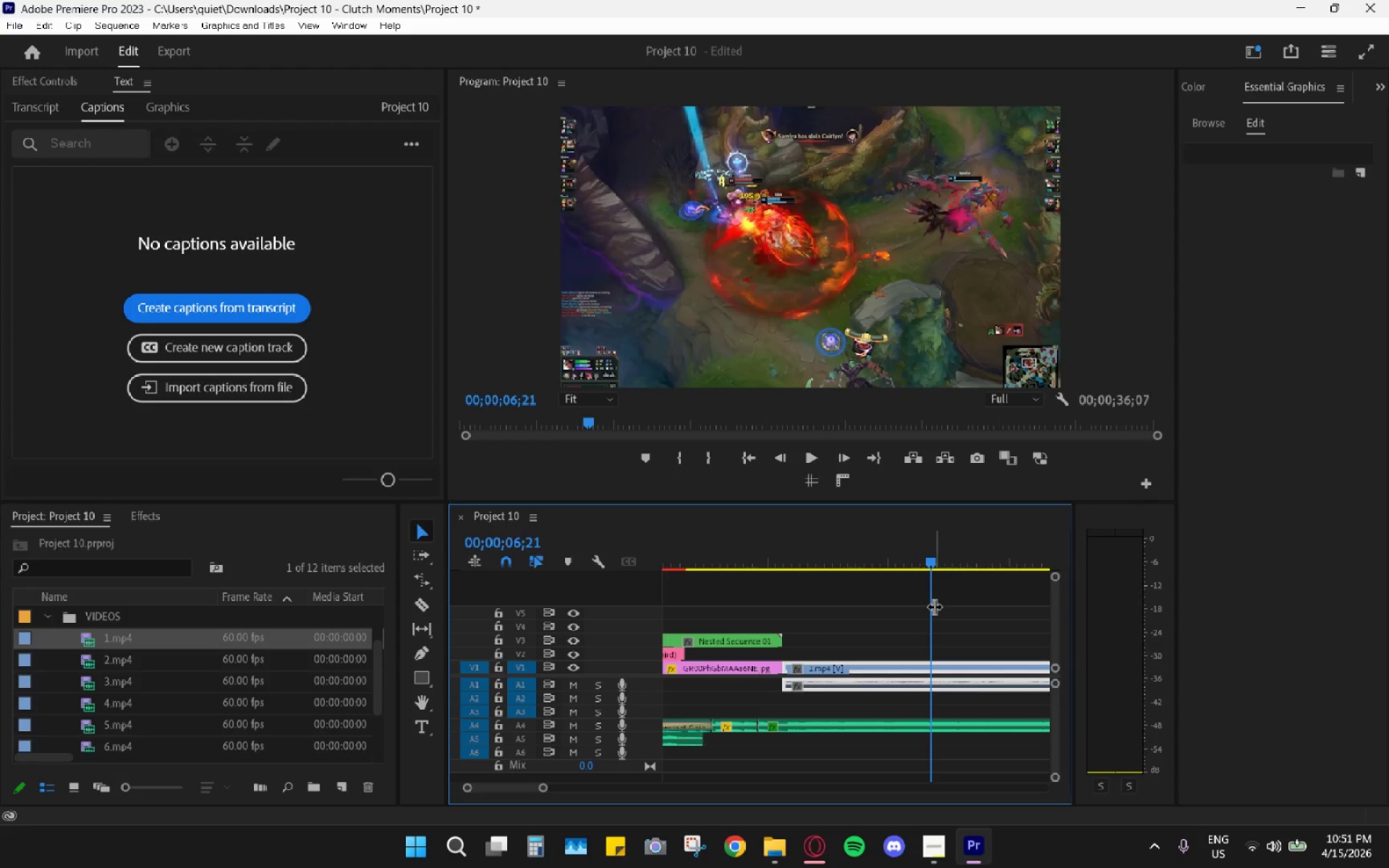 
key(Space)
 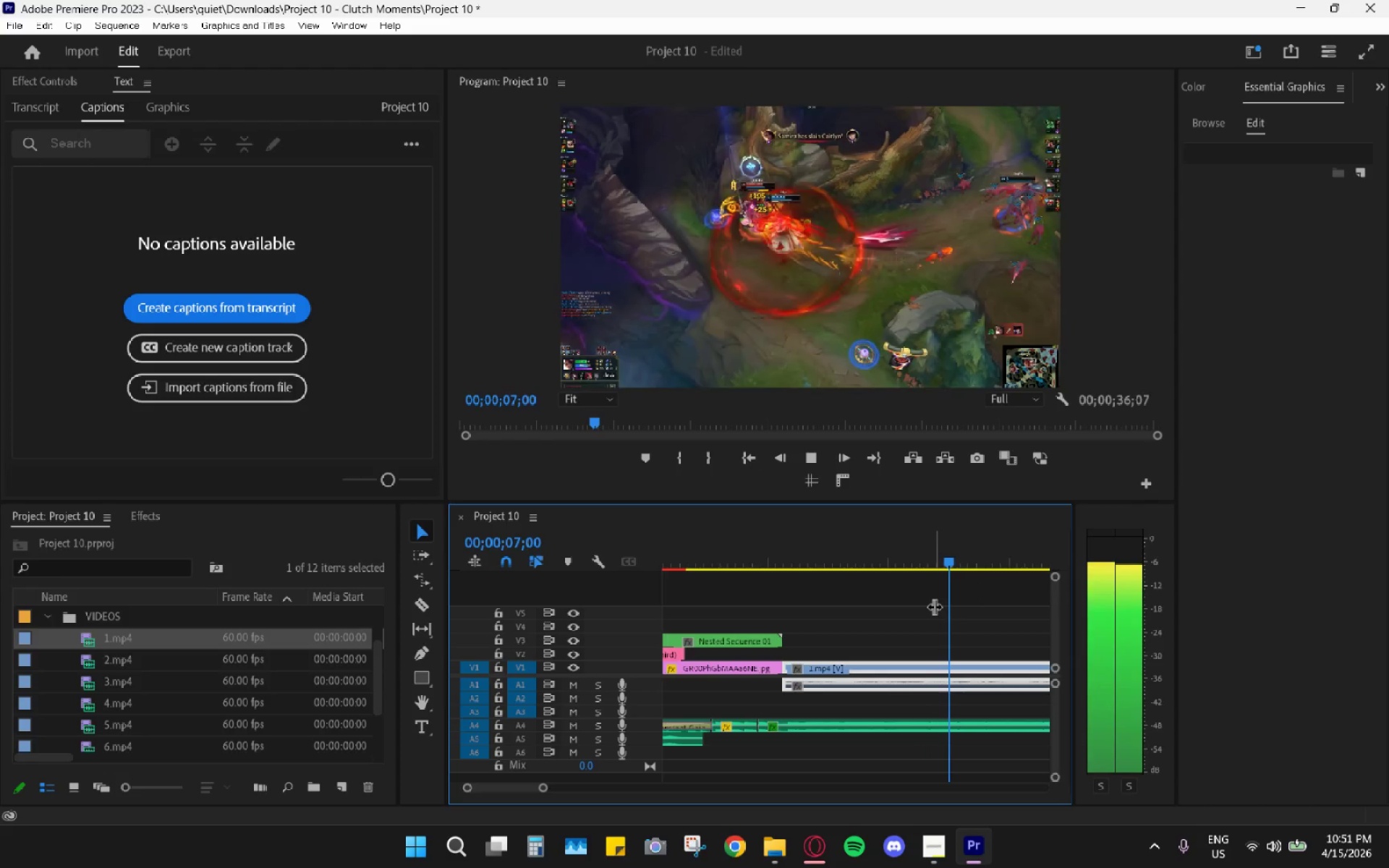 
key(Space)
 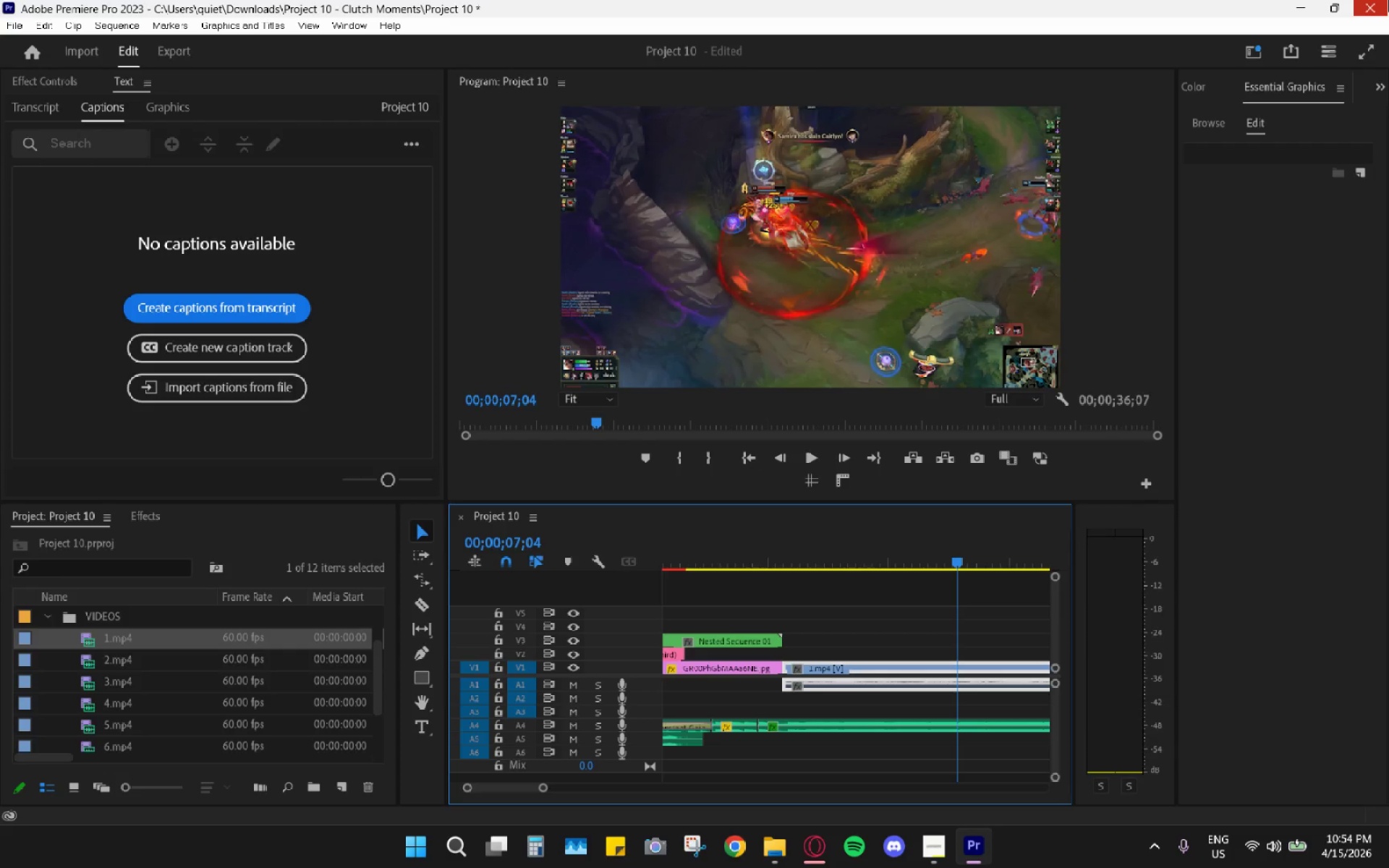 
wait(172.92)
 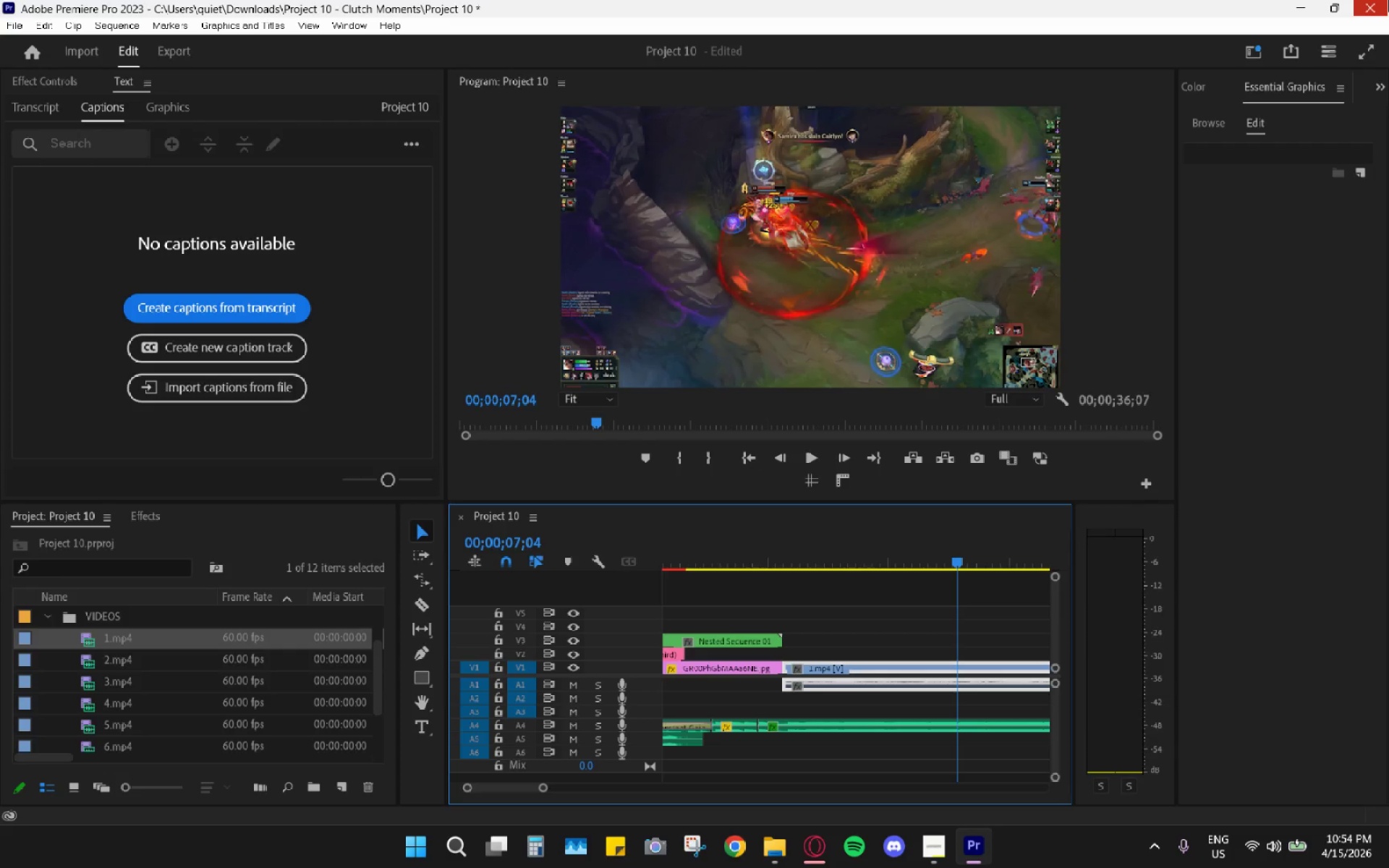 
left_click_drag(start_coordinate=[820, 535], to_coordinate=[784, 550])
 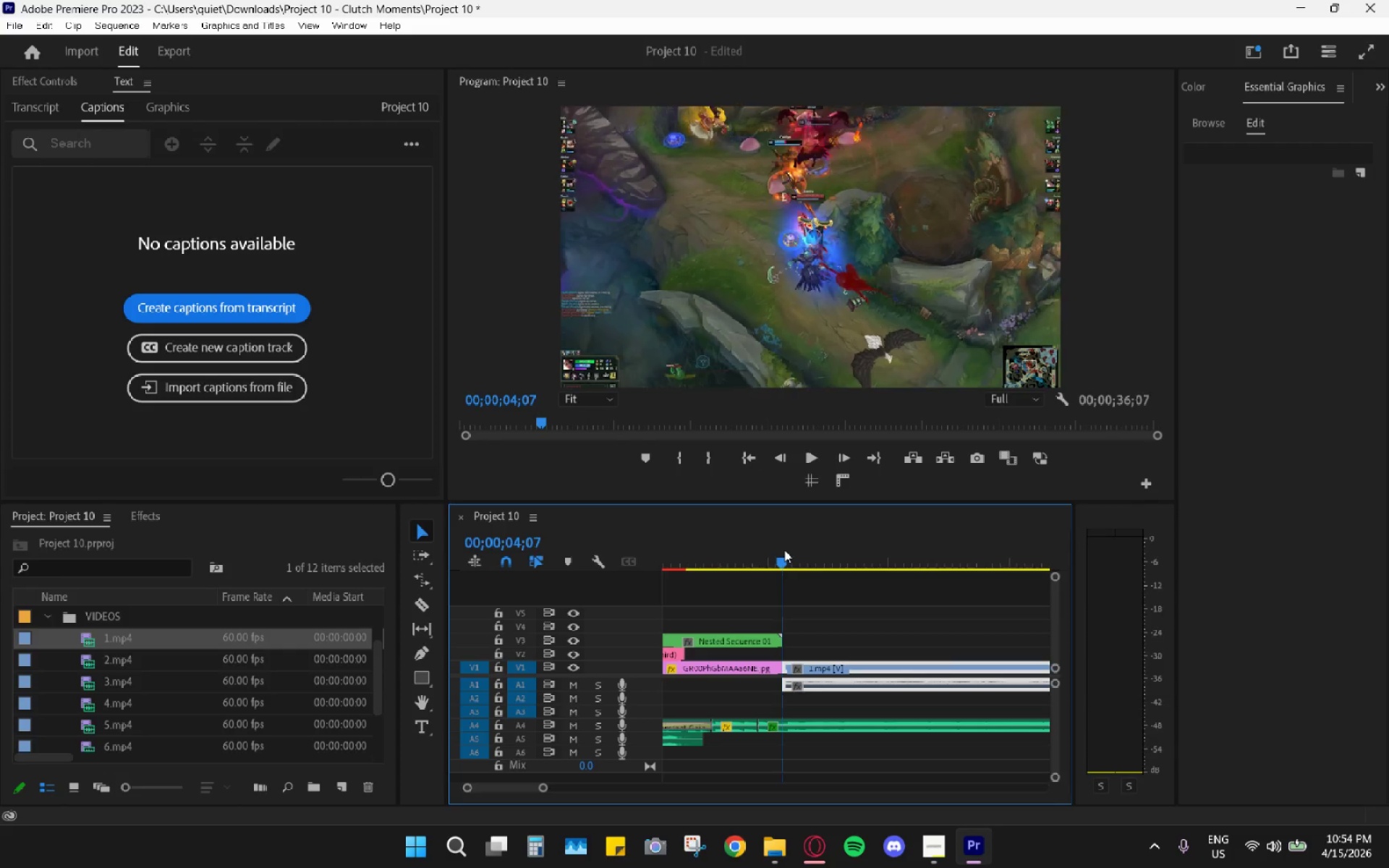 
key(Space)
 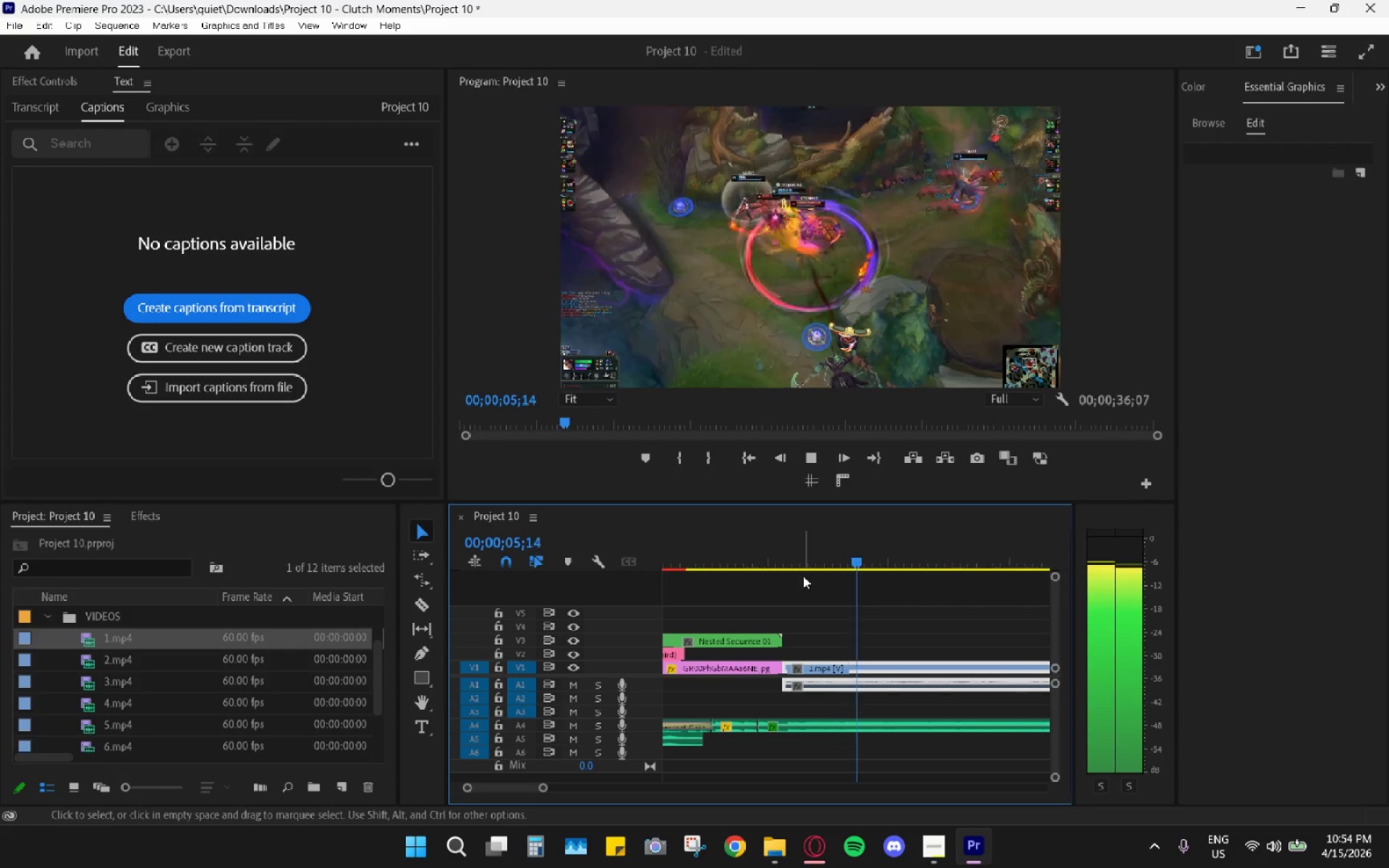 
key(Space)
 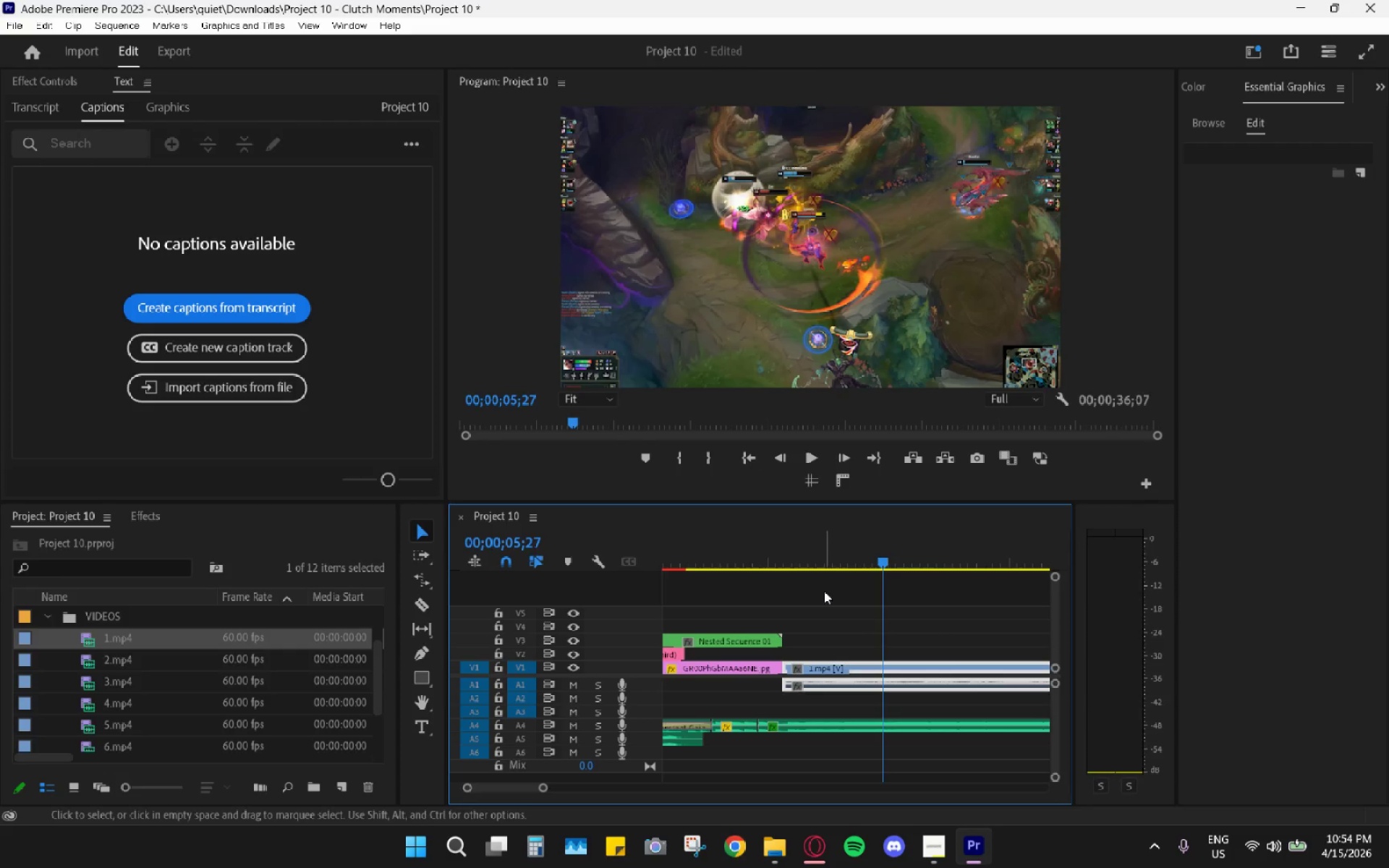 
hold_key(key=AltLeft, duration=1.08)
scroll: coordinate [828, 658], scroll_direction: down, amount: 1.0
 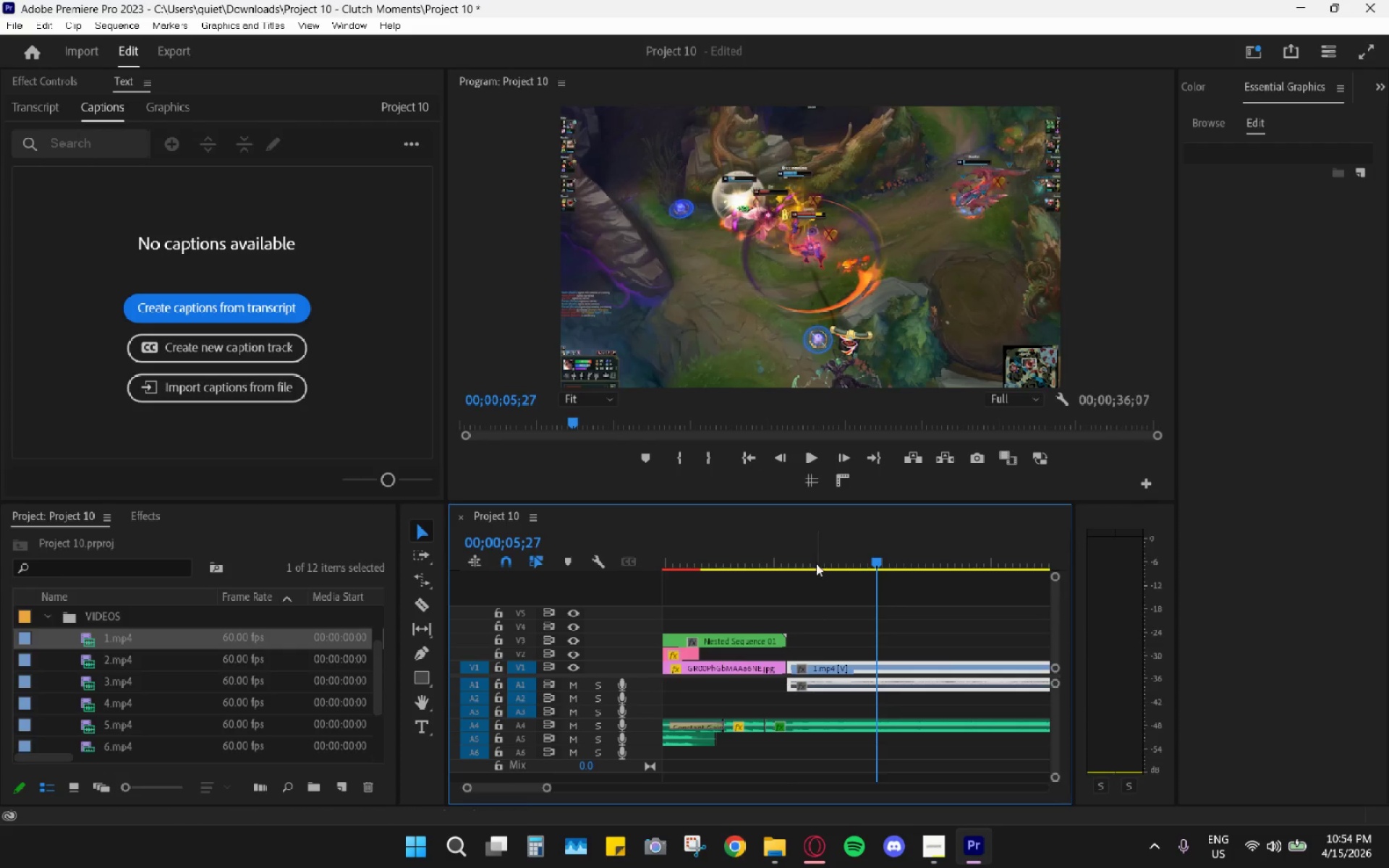 
left_click_drag(start_coordinate=[810, 558], to_coordinate=[792, 554])
 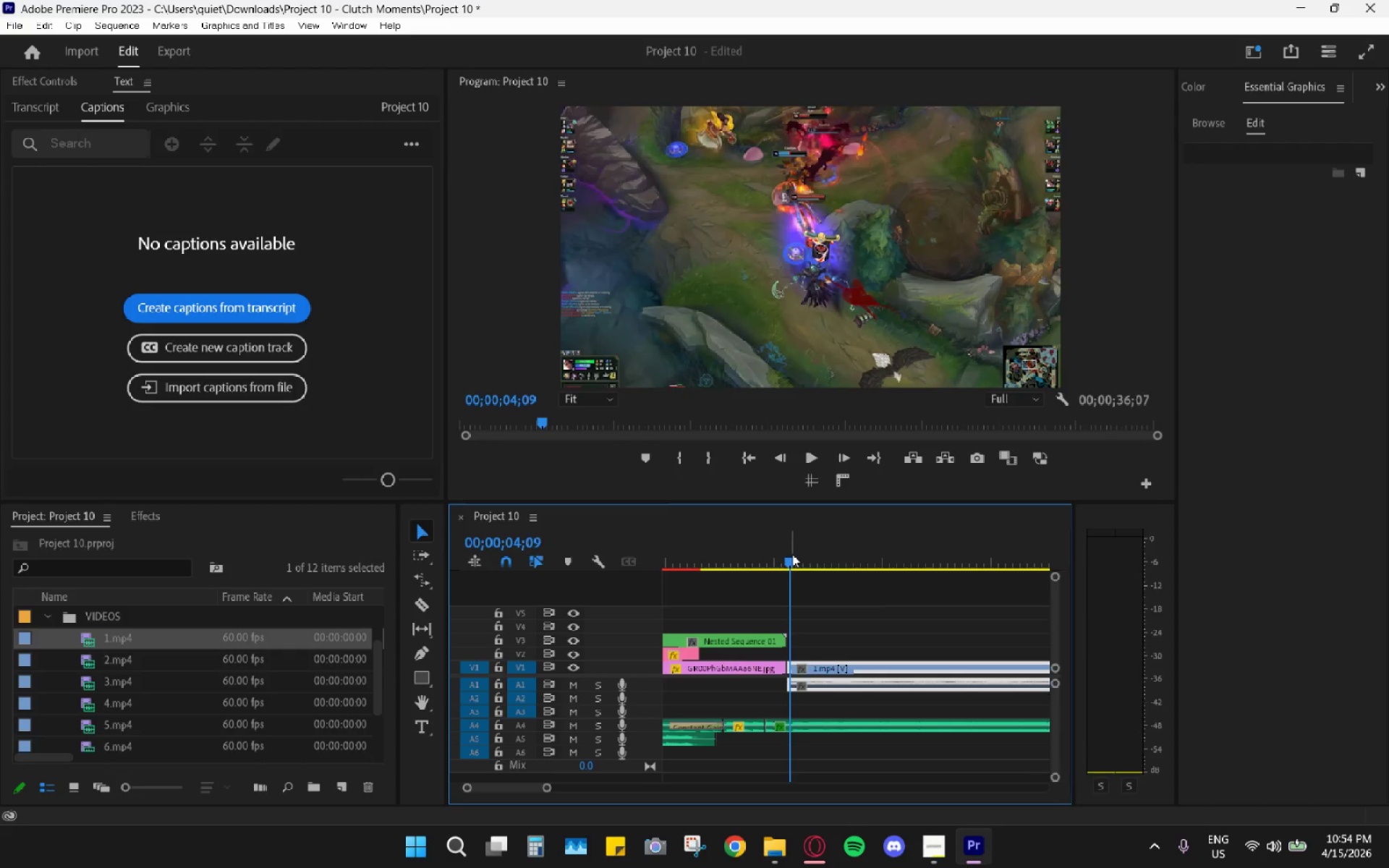 
key(Space)
 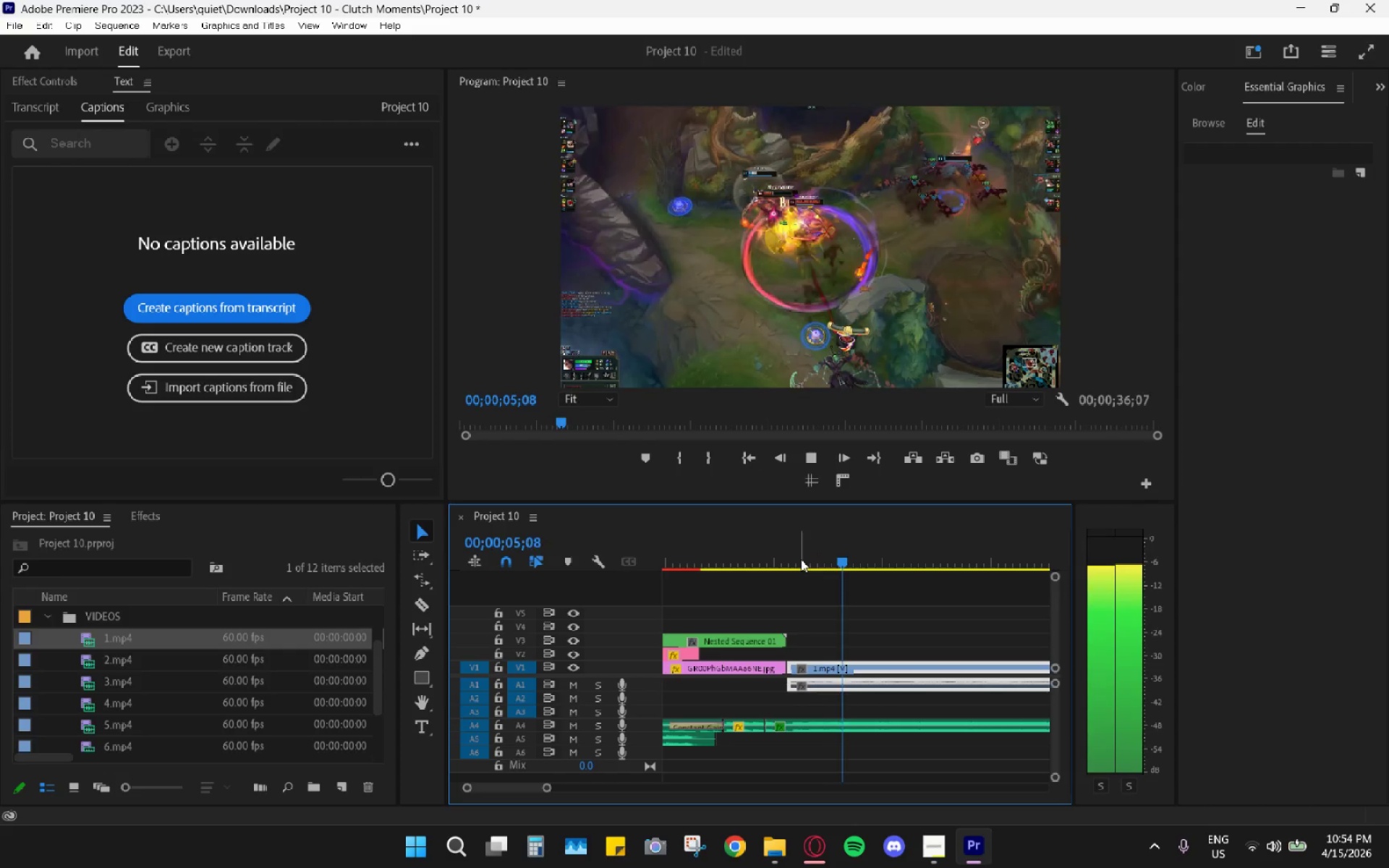 
key(Space)
 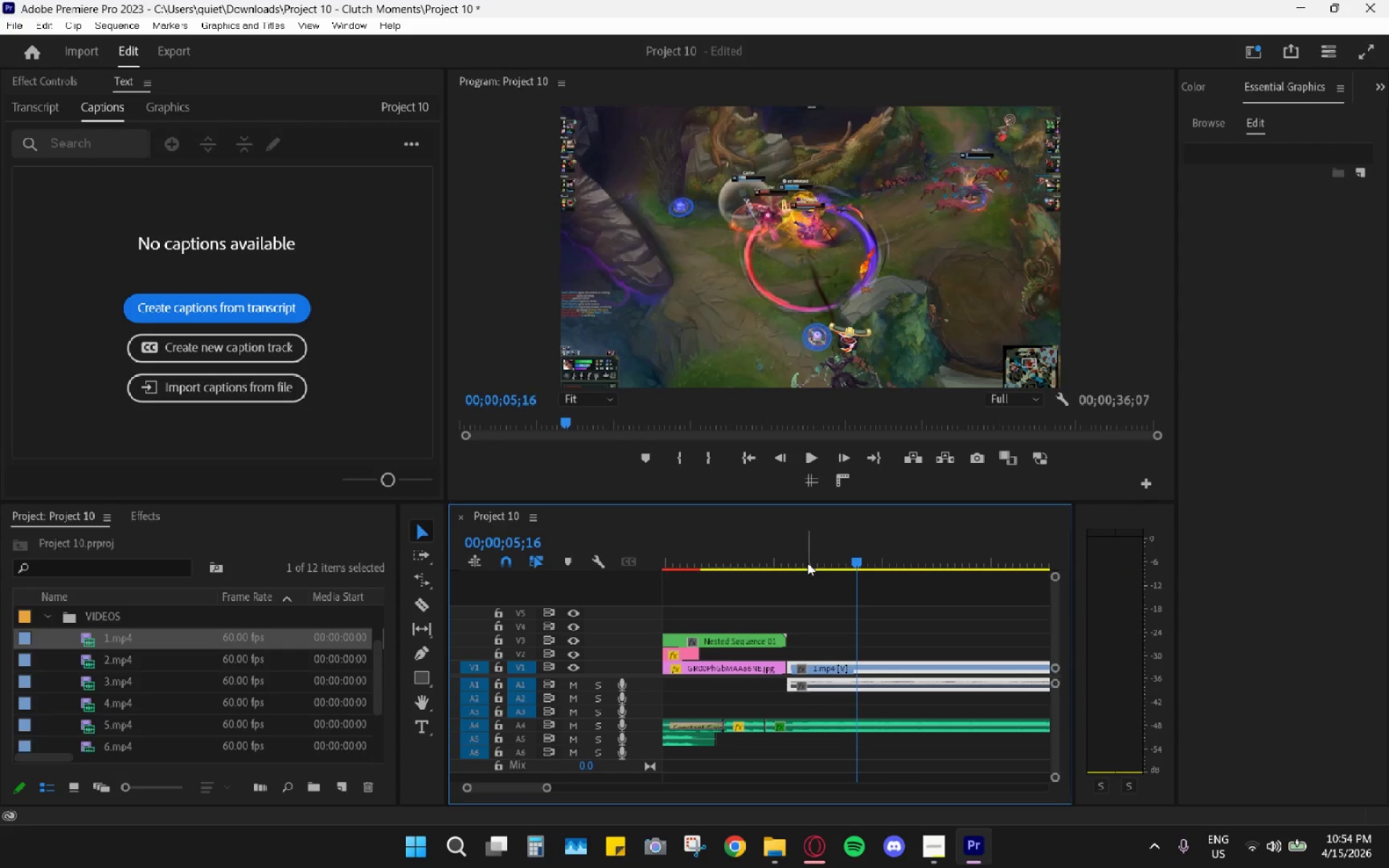 
key(Space)
 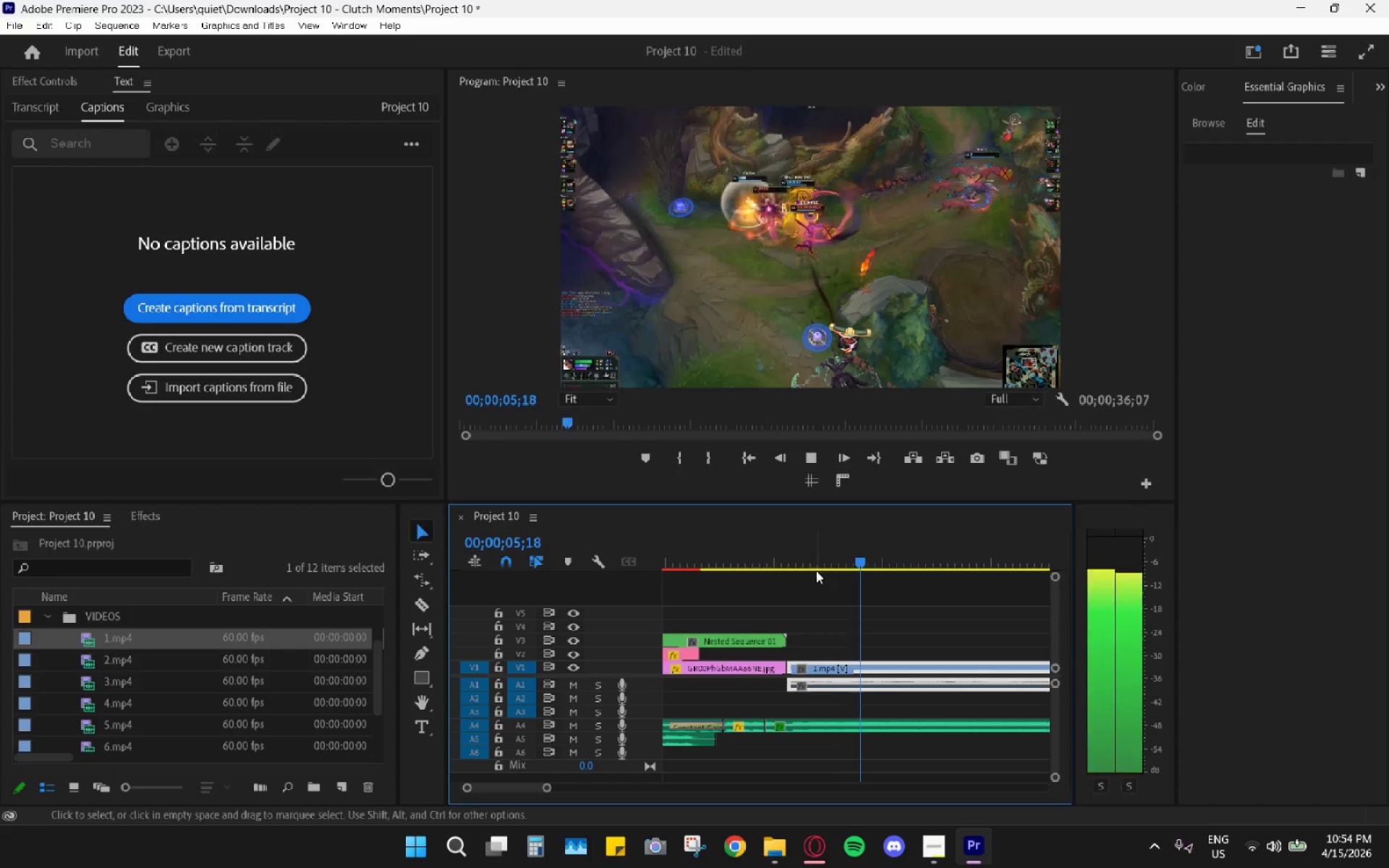 
key(Space)
 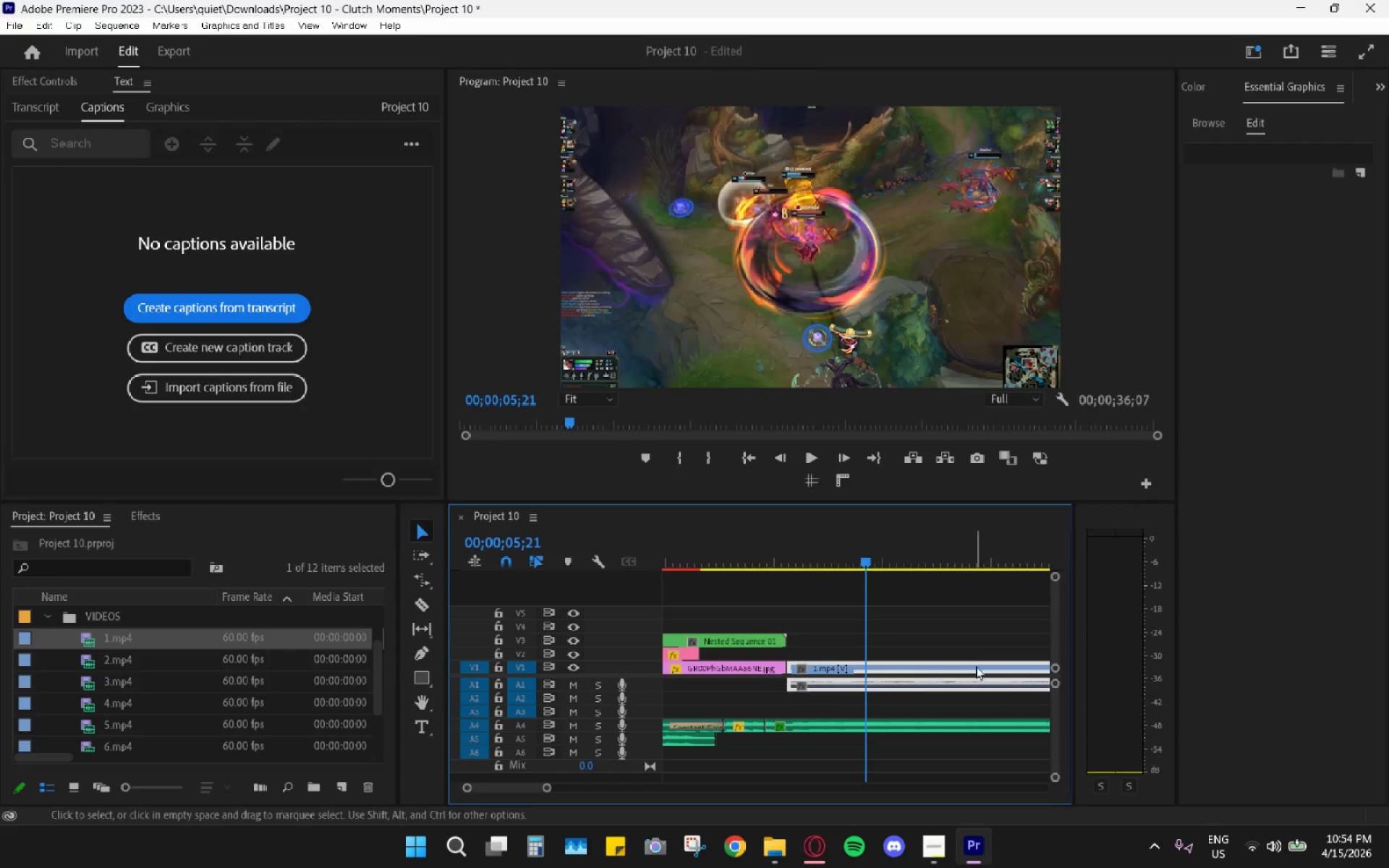 
mouse_move([1052, 670])
 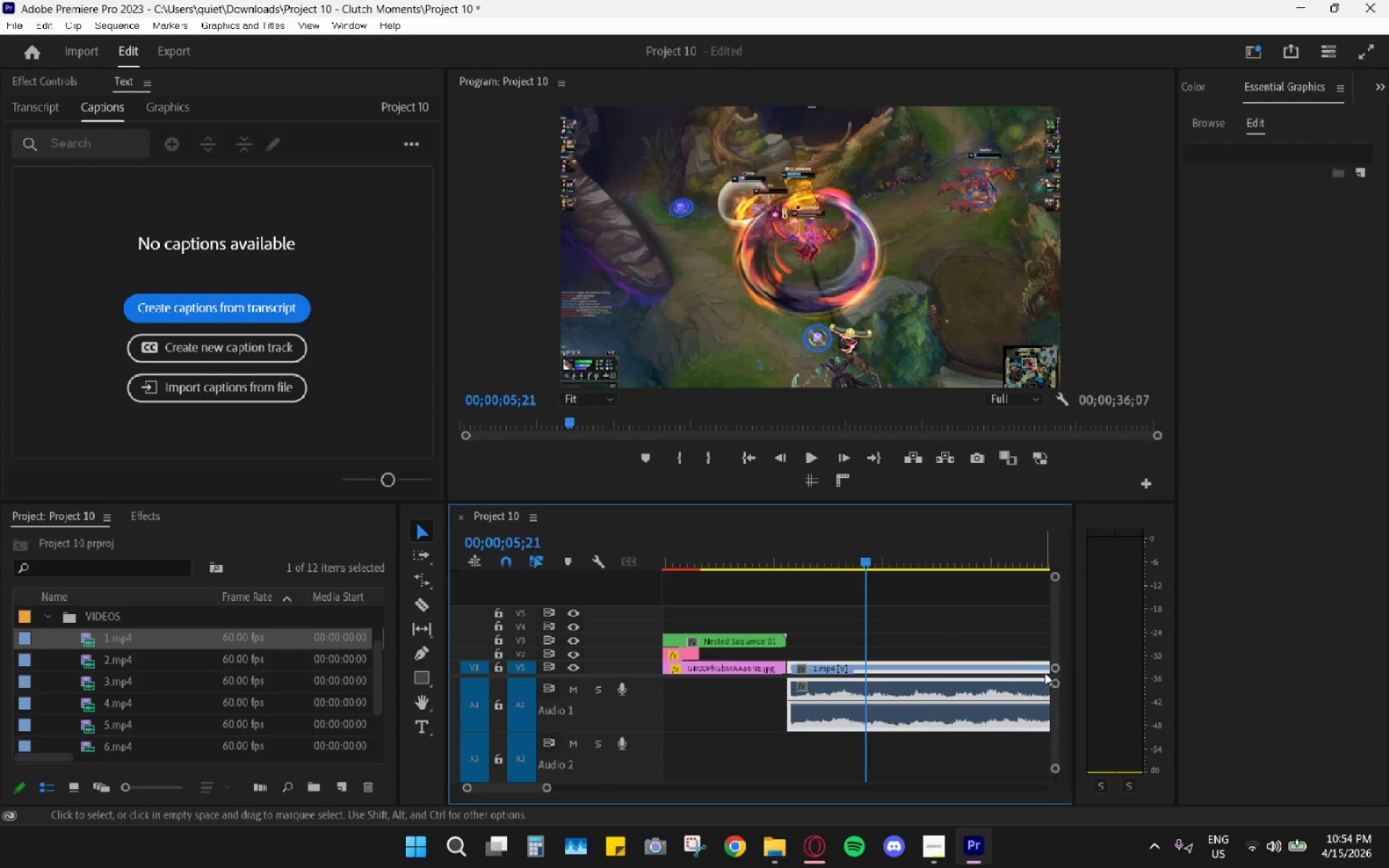 
left_click_drag(start_coordinate=[1051, 684], to_coordinate=[1063, 612])
 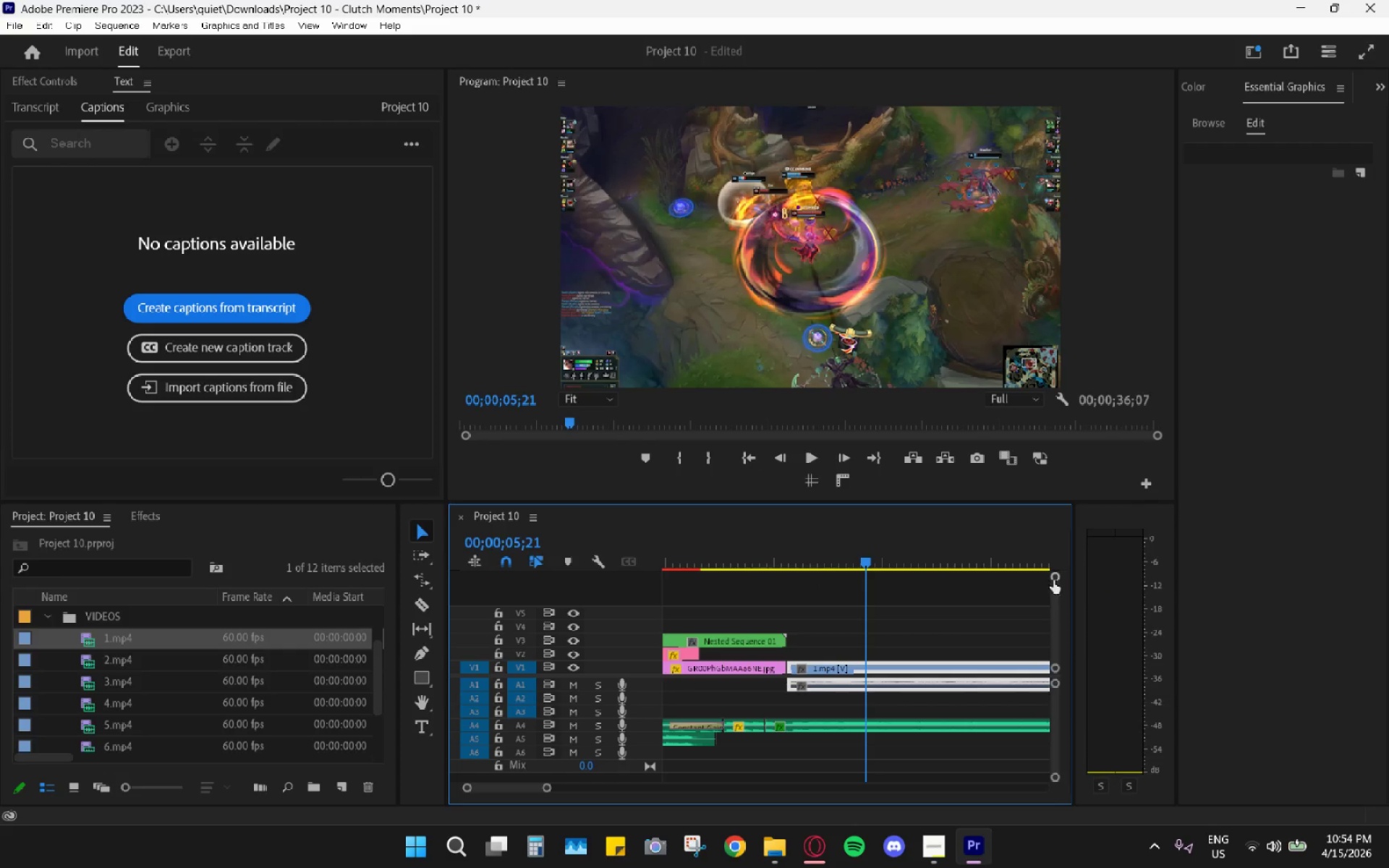 
left_click_drag(start_coordinate=[1053, 577], to_coordinate=[1047, 553])
 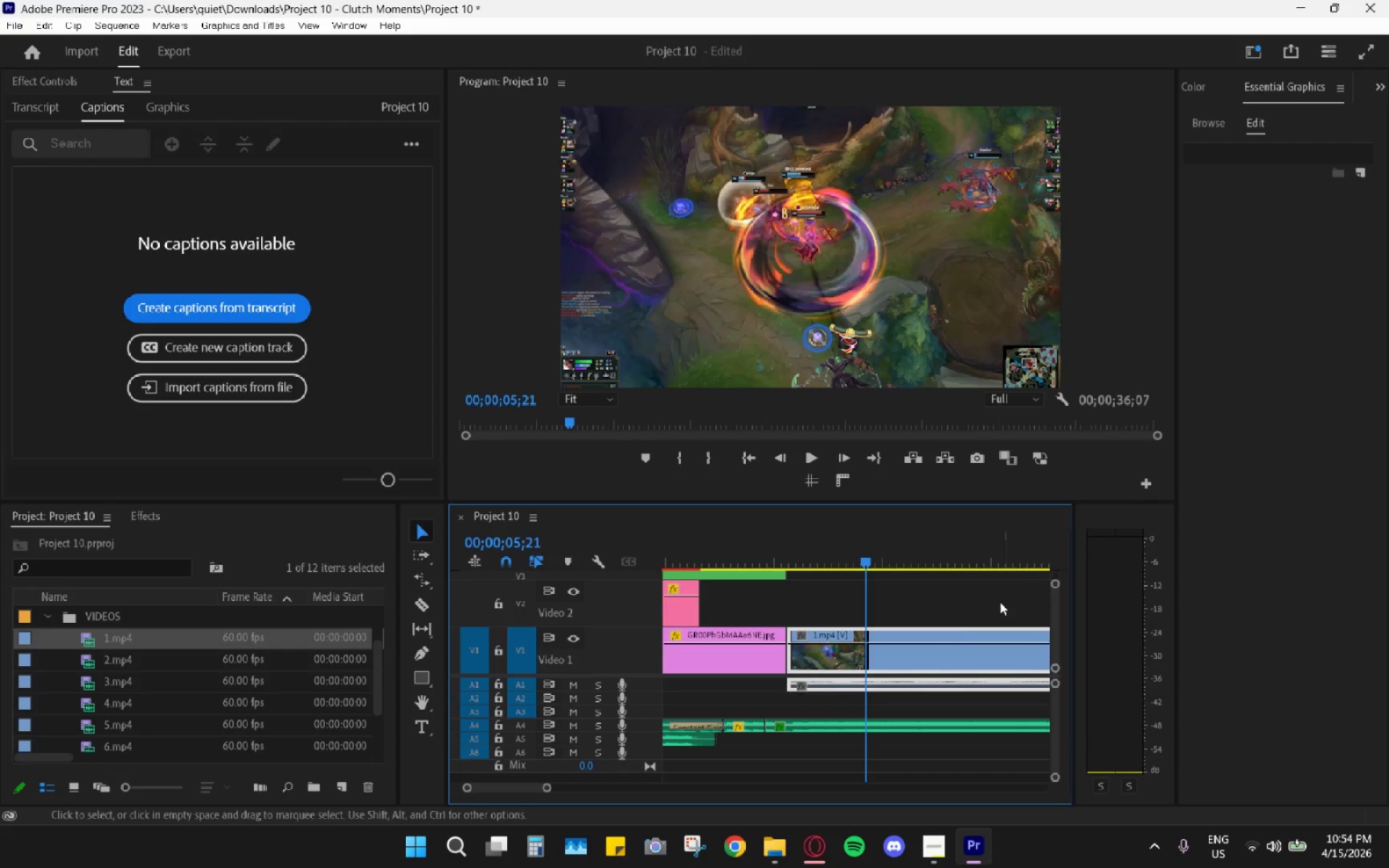 
hold_key(key=AltLeft, duration=0.98)
hold_key(key=AltLeft, duration=0.64)
scroll: coordinate [868, 685], scroll_direction: up, amount: 19.0
 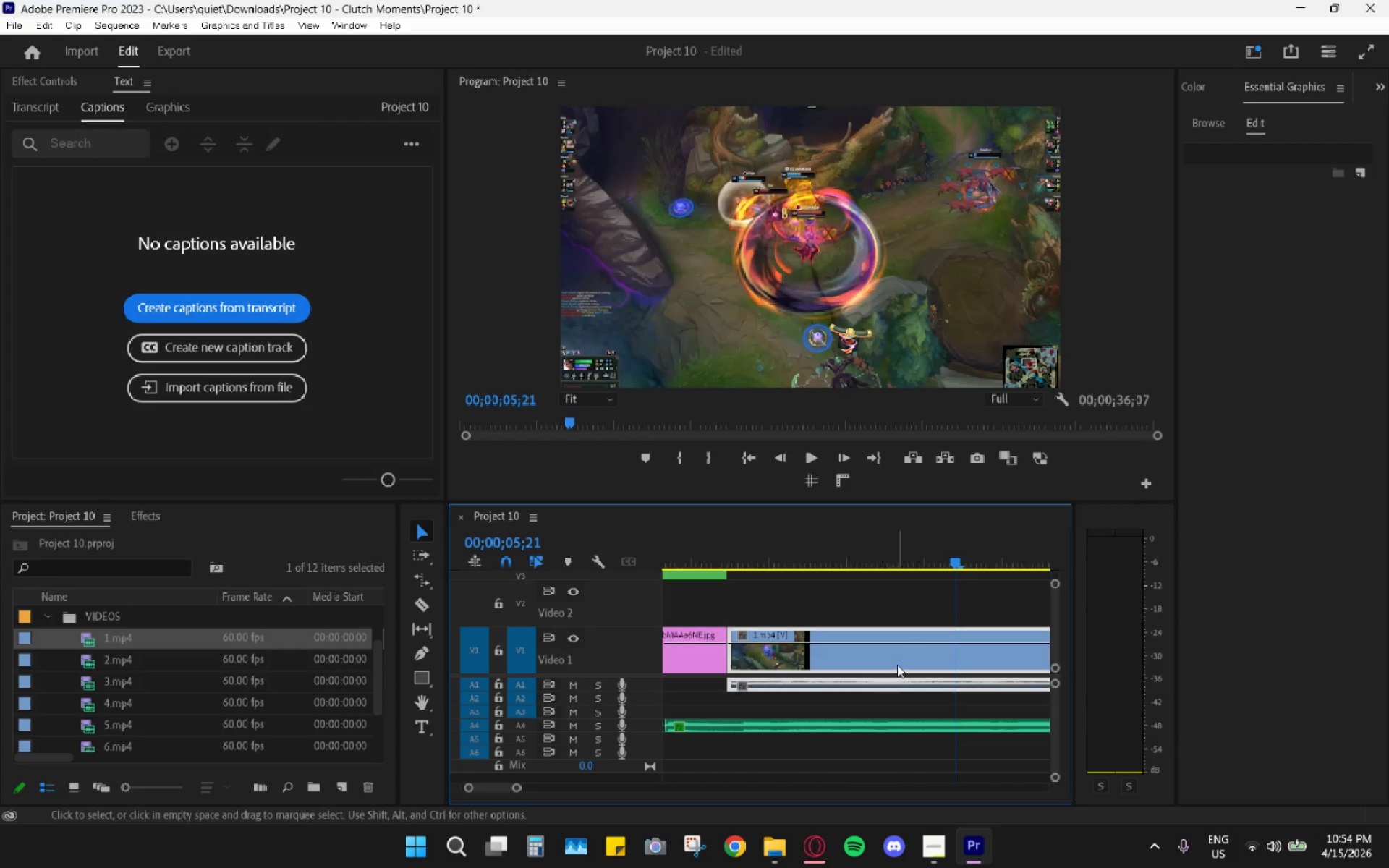 
hold_key(key=AltLeft, duration=0.34)
scroll: coordinate [878, 665], scroll_direction: down, amount: 7.0
 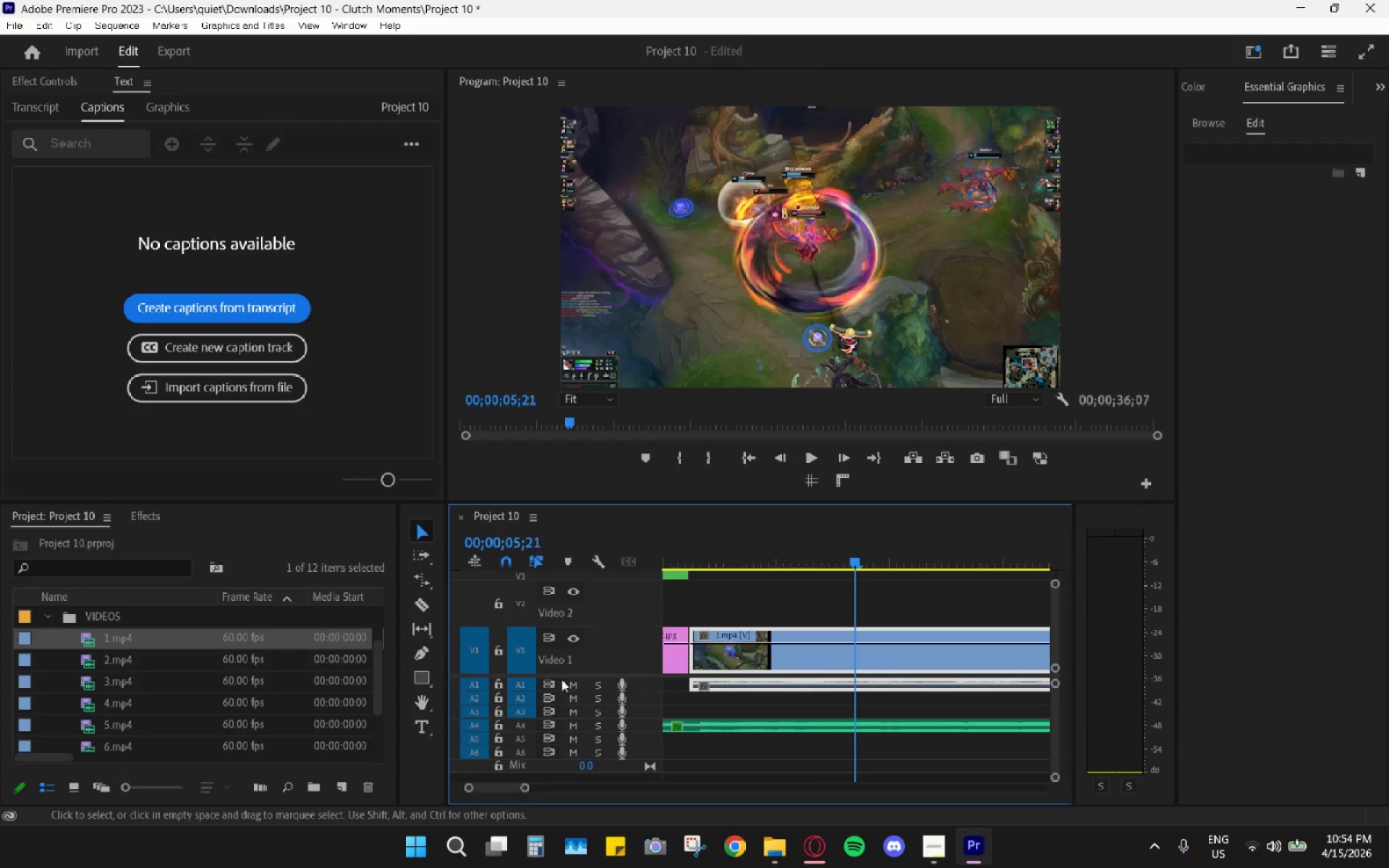 
right_click([870, 638])
 